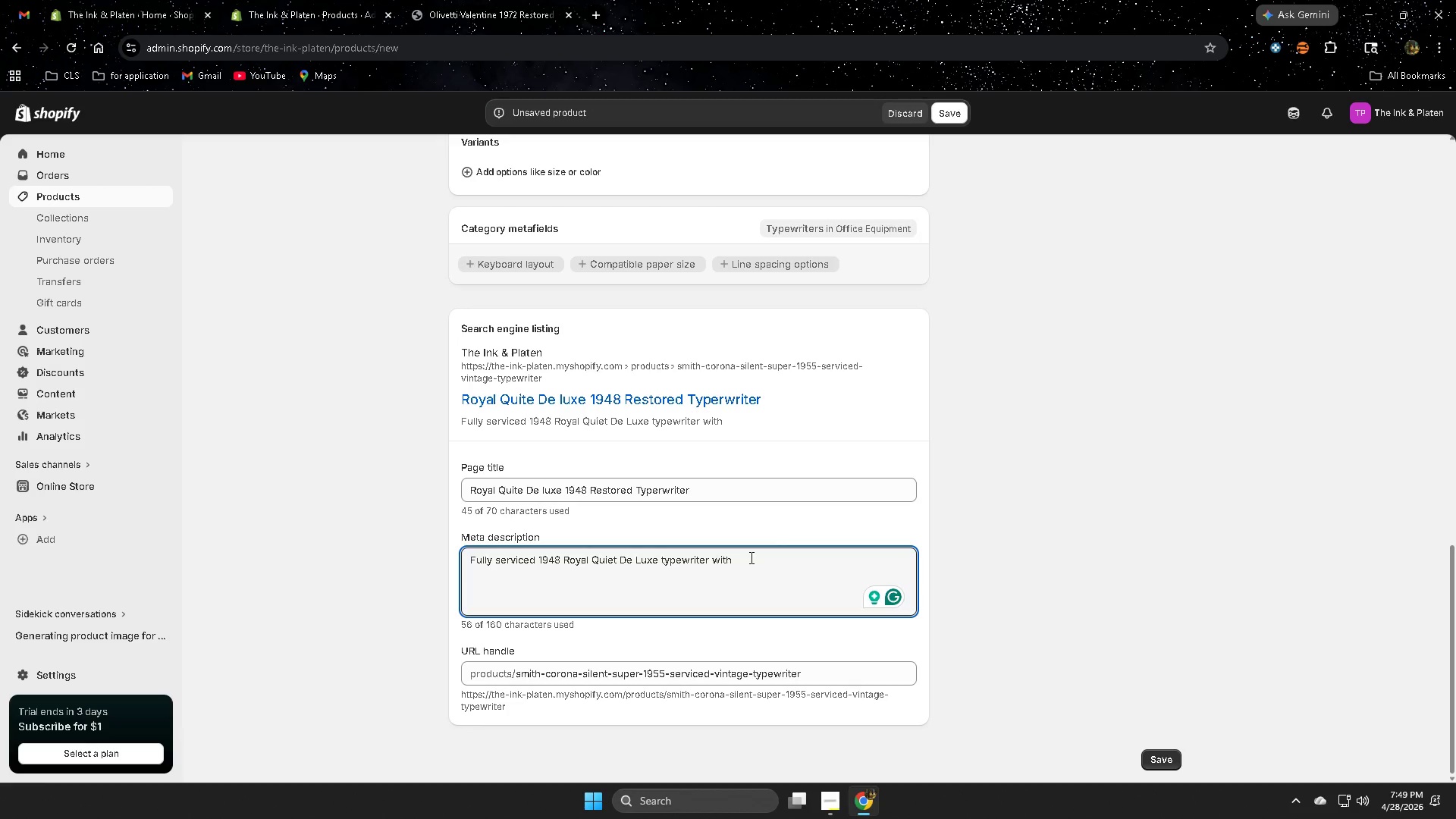 
type(new robb)
key(Backspace)
key(Backspace)
key(Backspace)
type(ibbom)
key(Backspace)
type(n)
 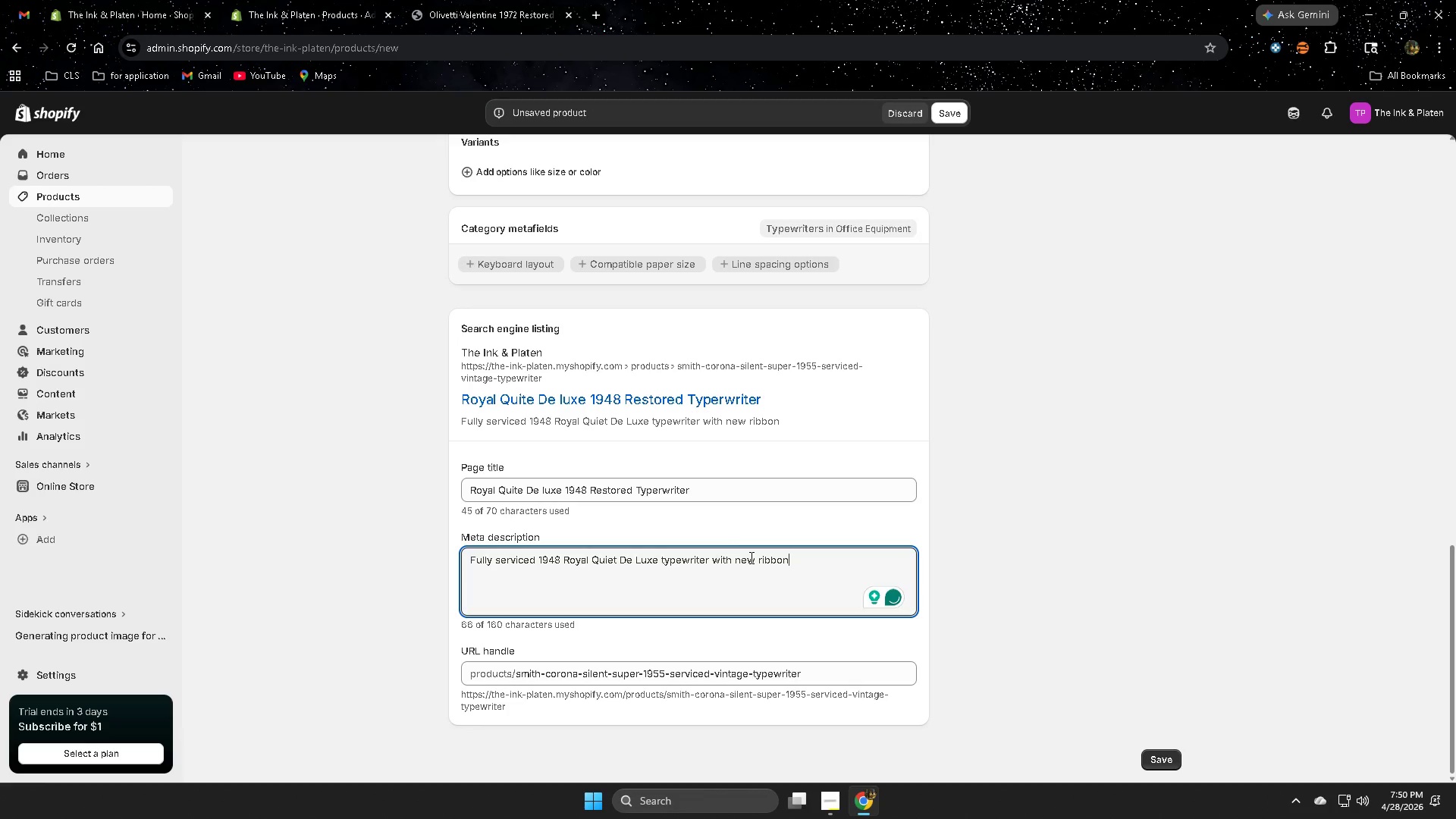 
type(. Classic portabke )
key(Backspace)
key(Backspace)
key(Backspace)
type(le model ideal for collection)
key(Backspace)
key(Backspace)
key(Backspace)
type(or )
key(Backspace)
type(s and )
 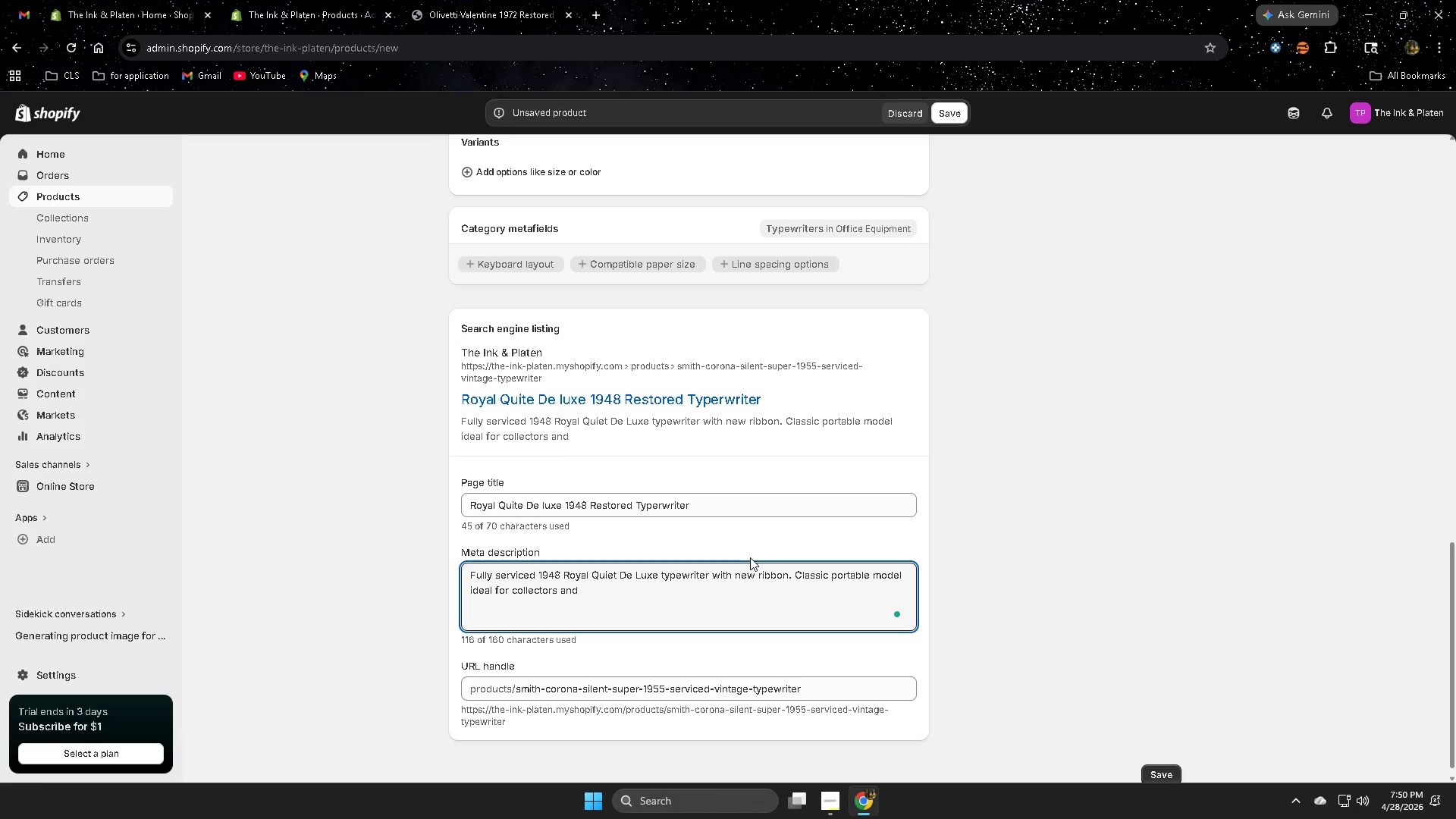 
type(writers.)
 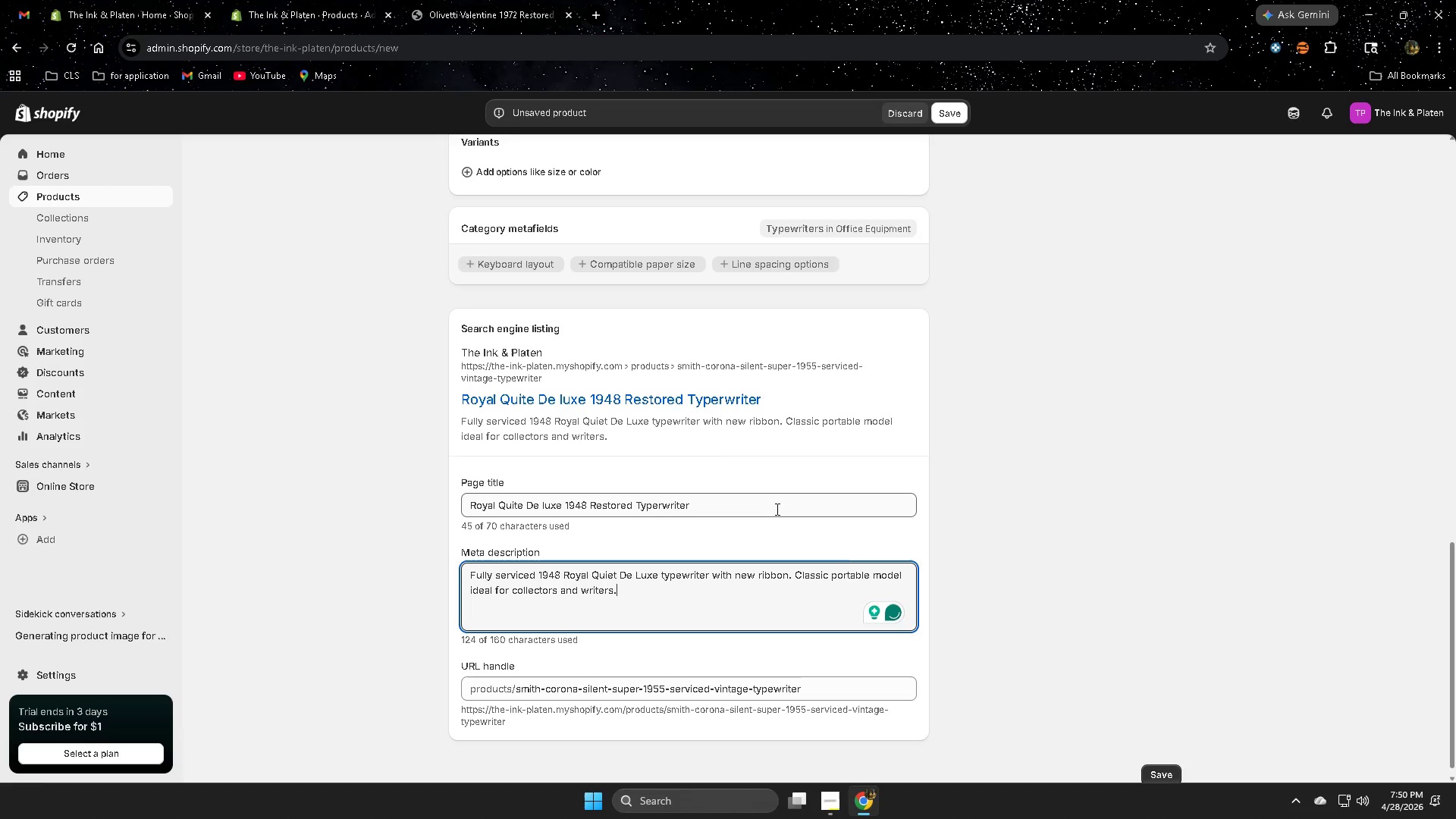 
left_click([1072, 628])
 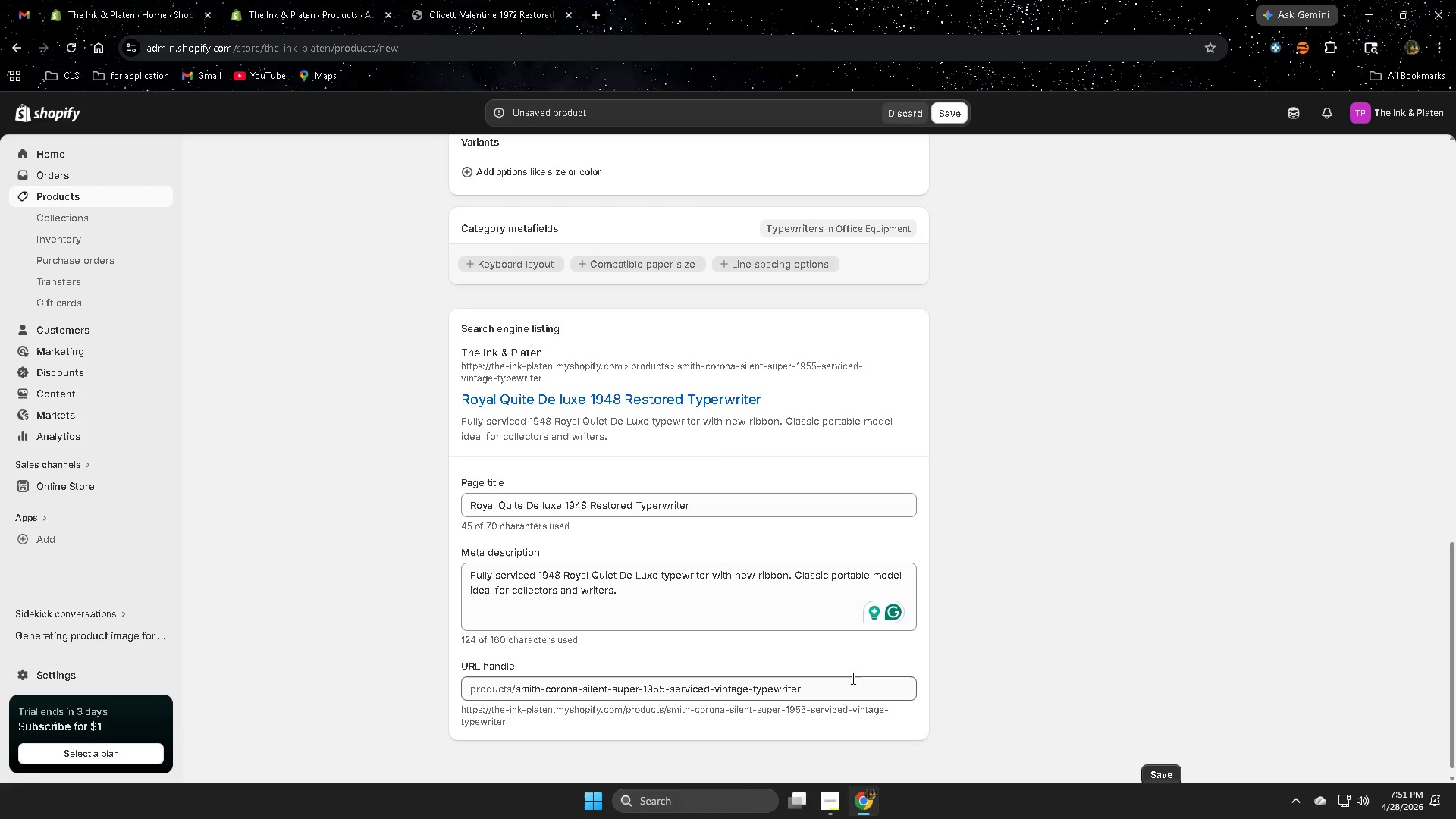 
wait(48.69)
 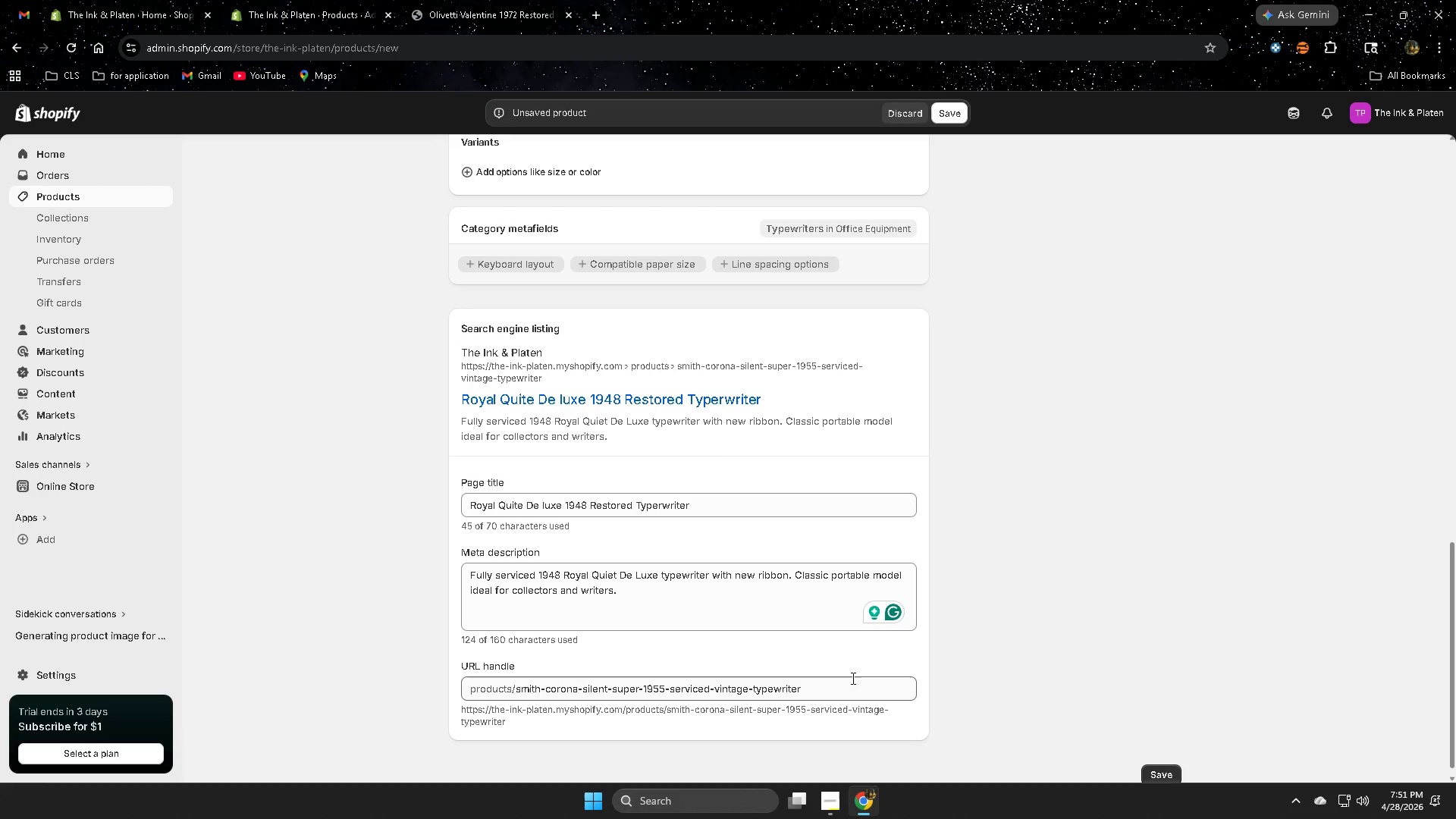 
double_click([831, 692])
 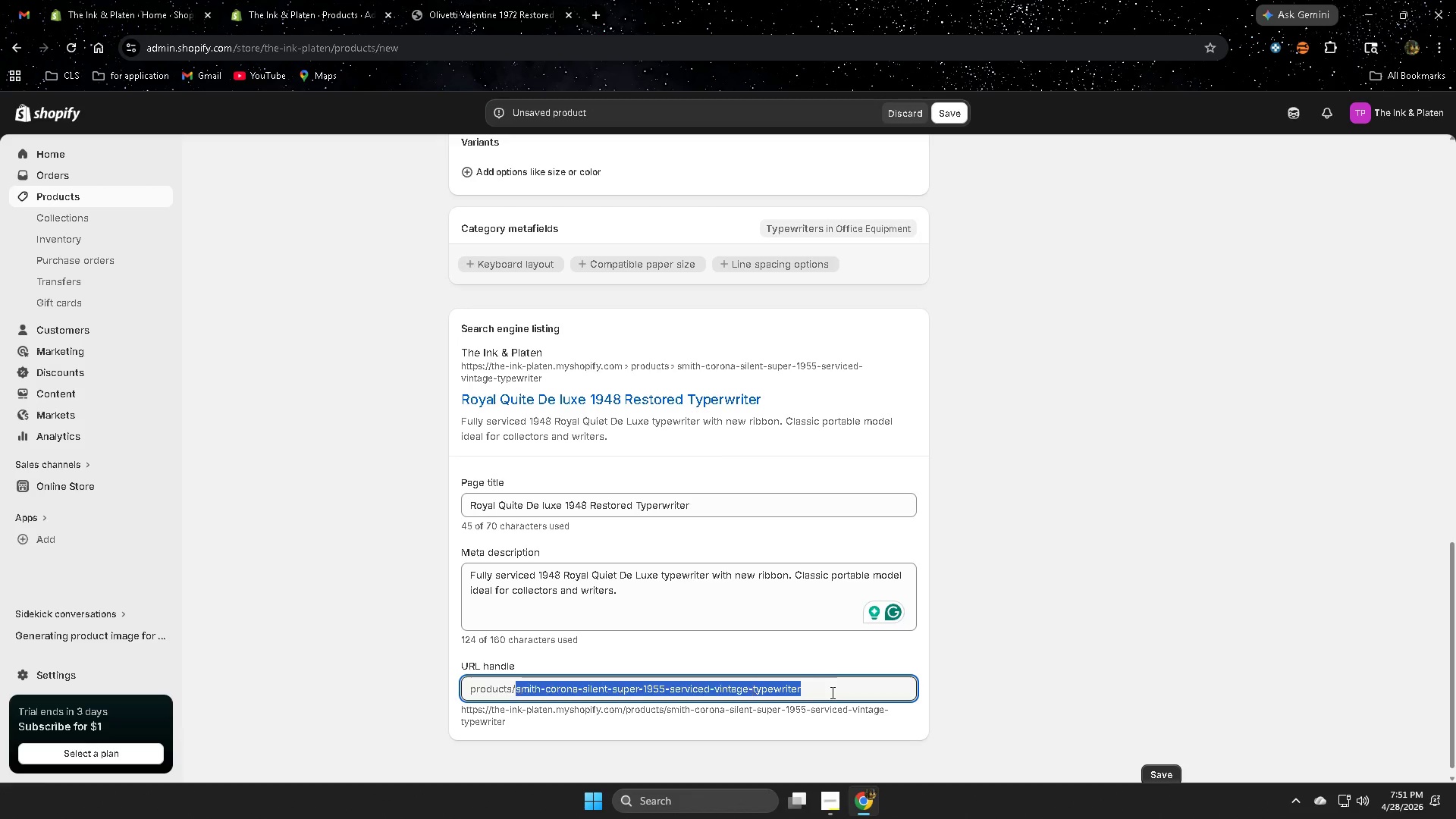 
triple_click([831, 692])
 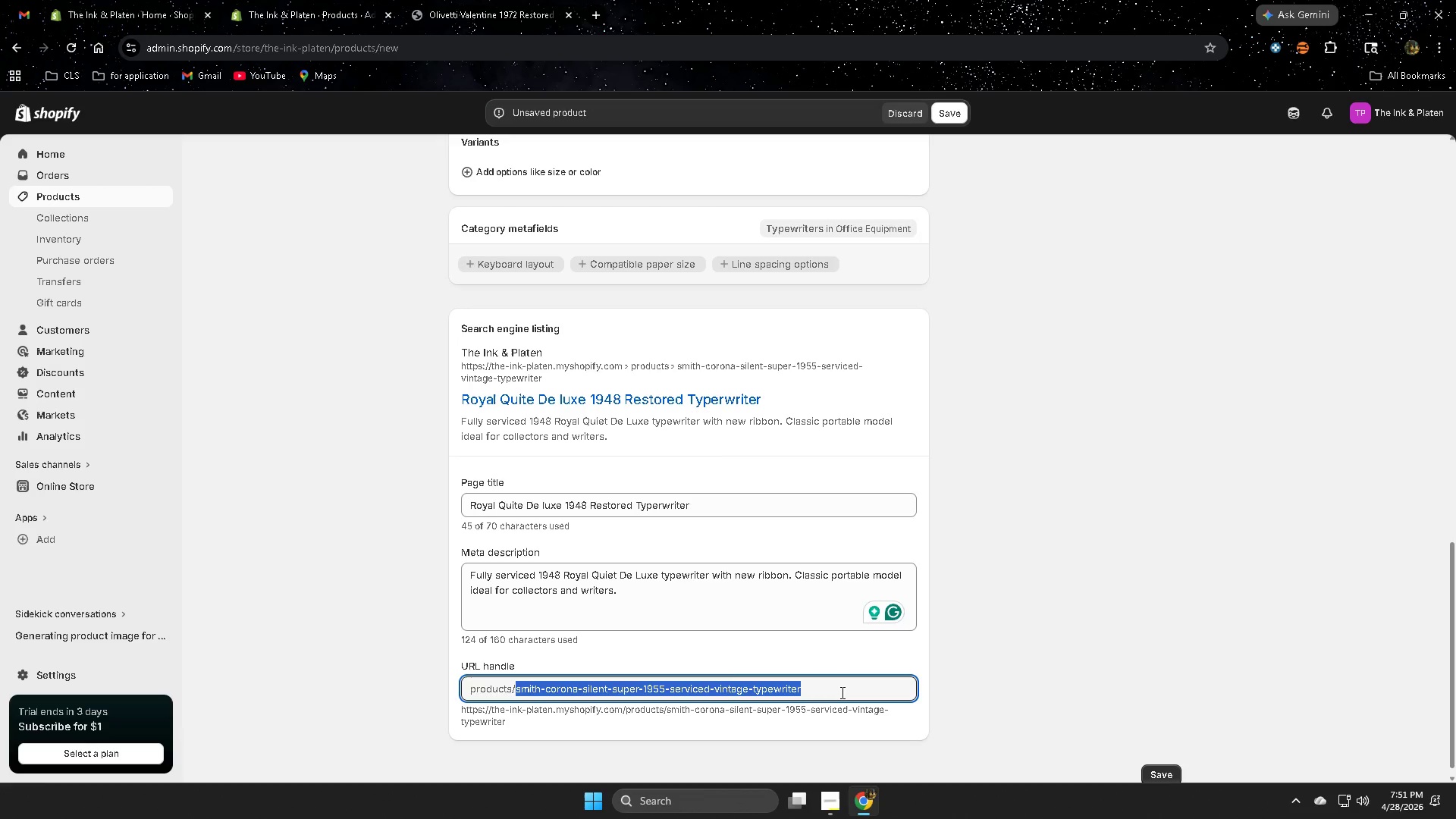 
key(Backspace)
 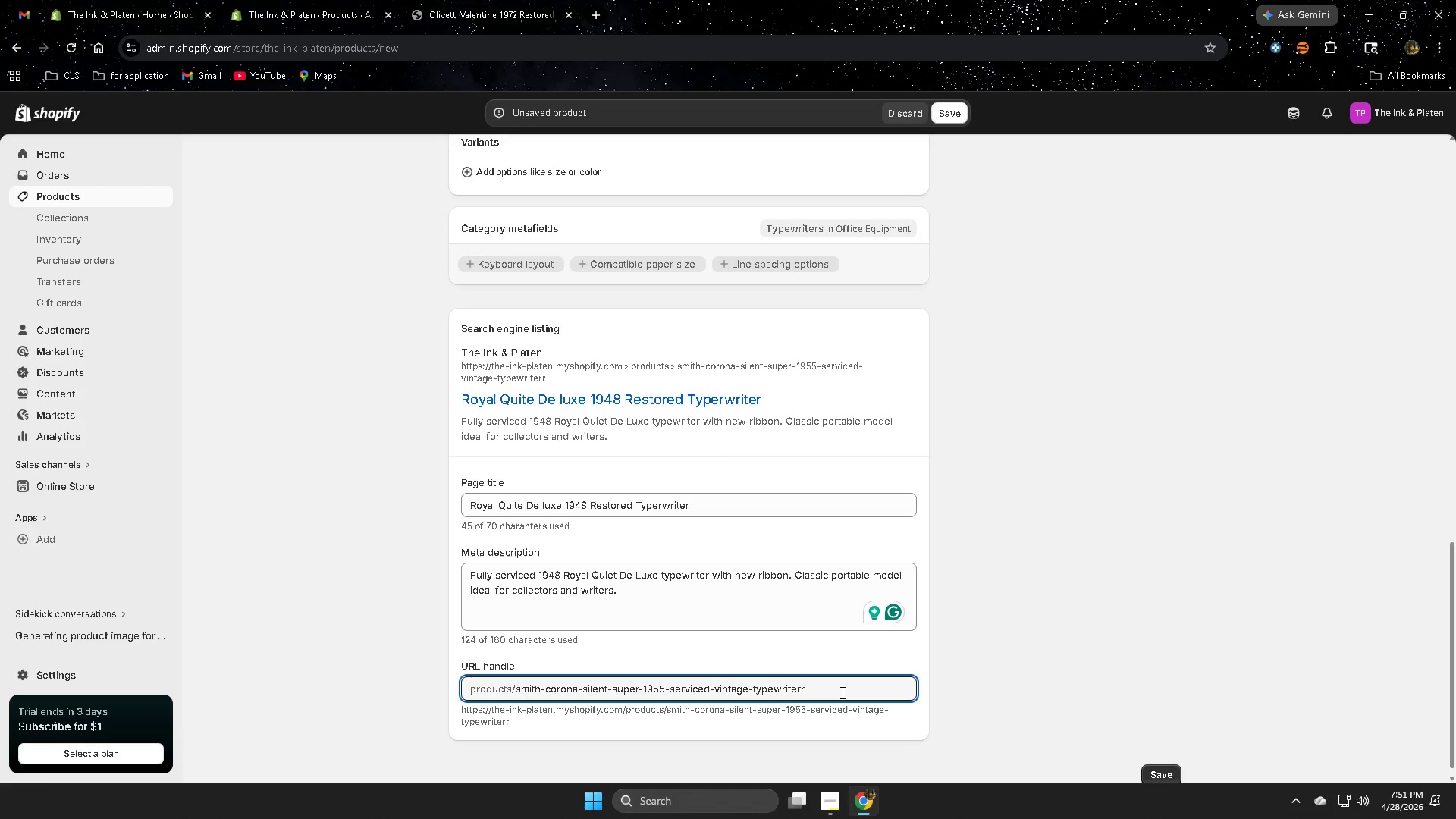 
key(R)
 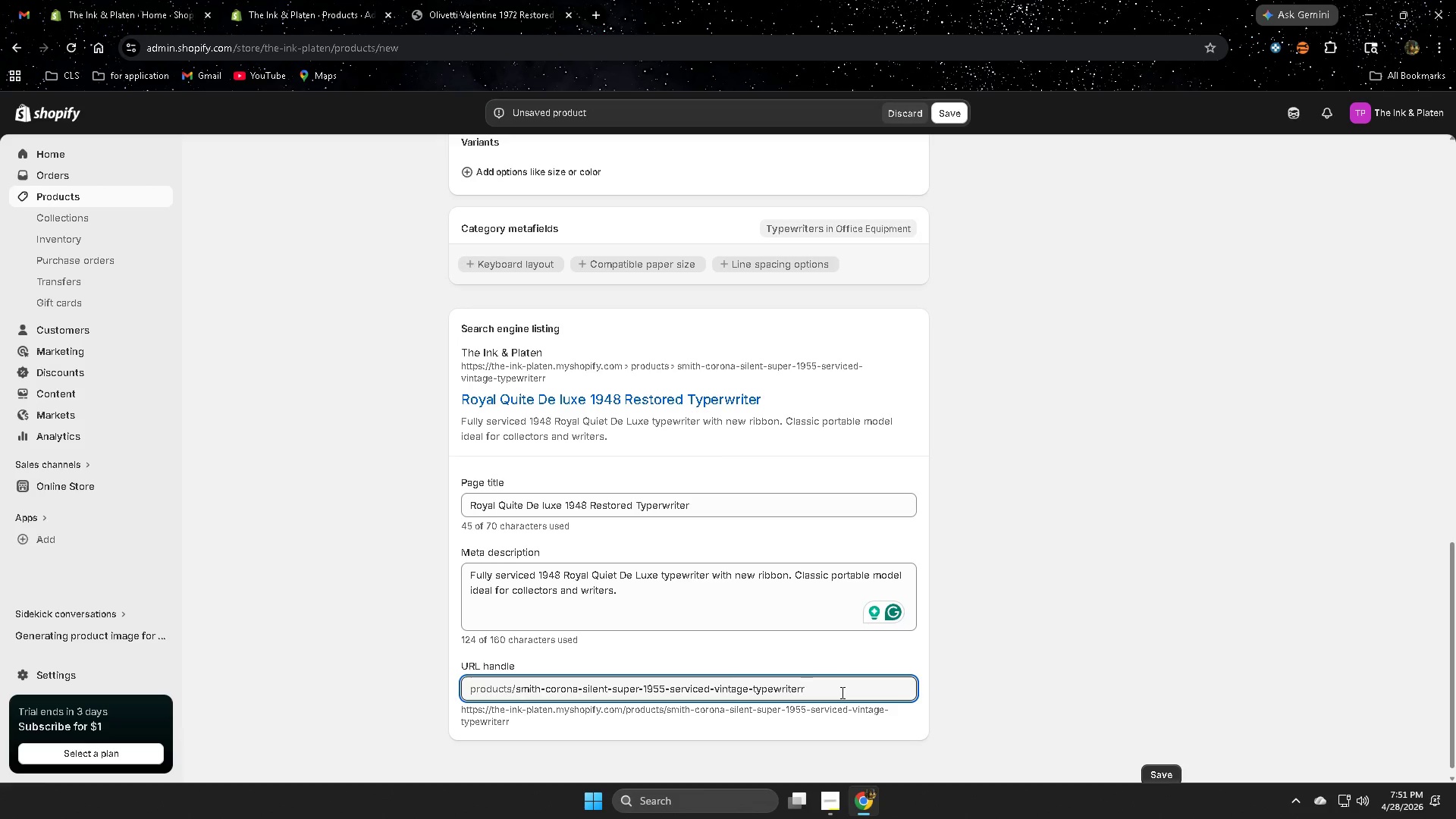 
hold_key(key=Backspace, duration=1.5)
 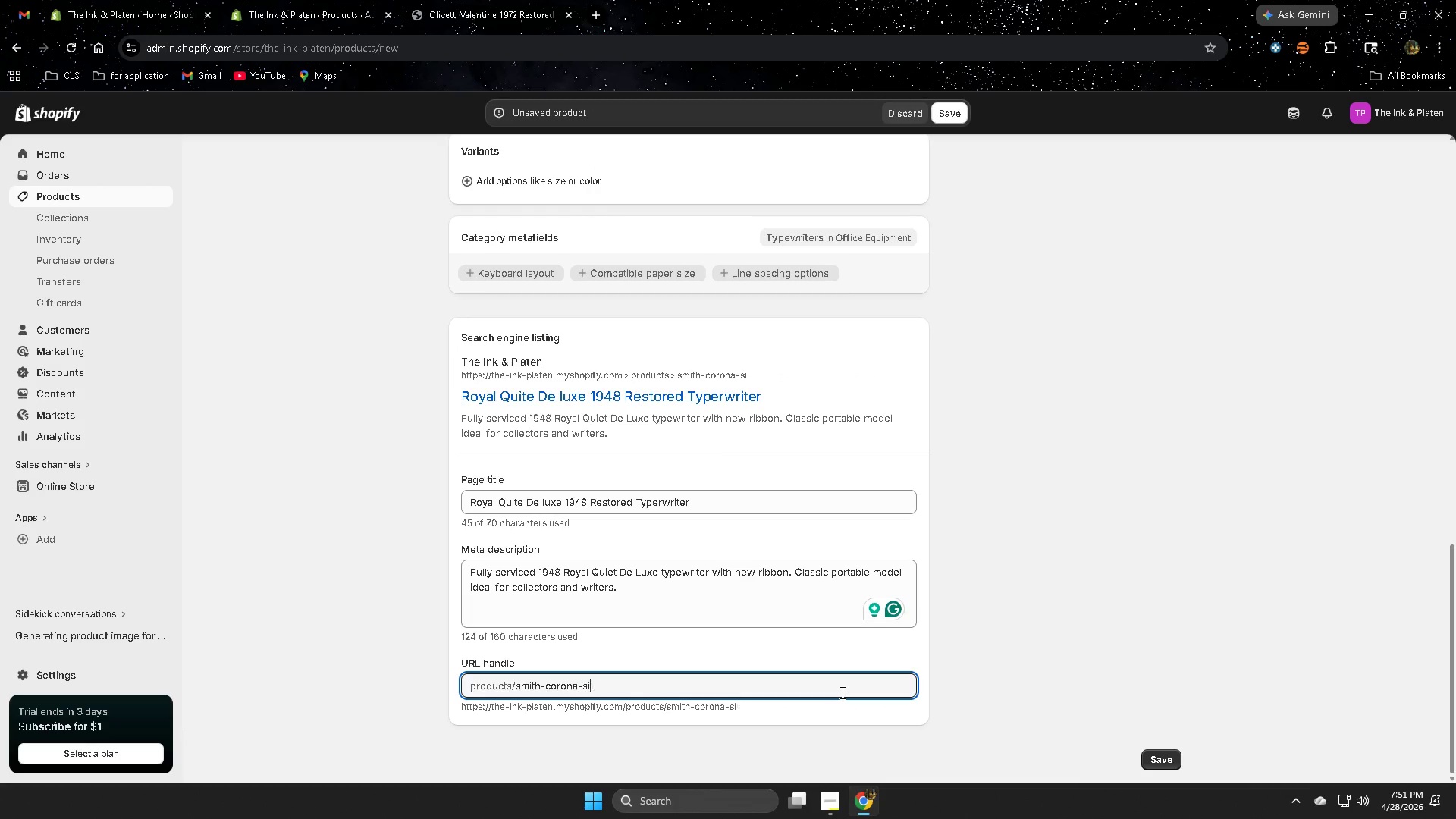 
hold_key(key=Backspace, duration=0.81)
 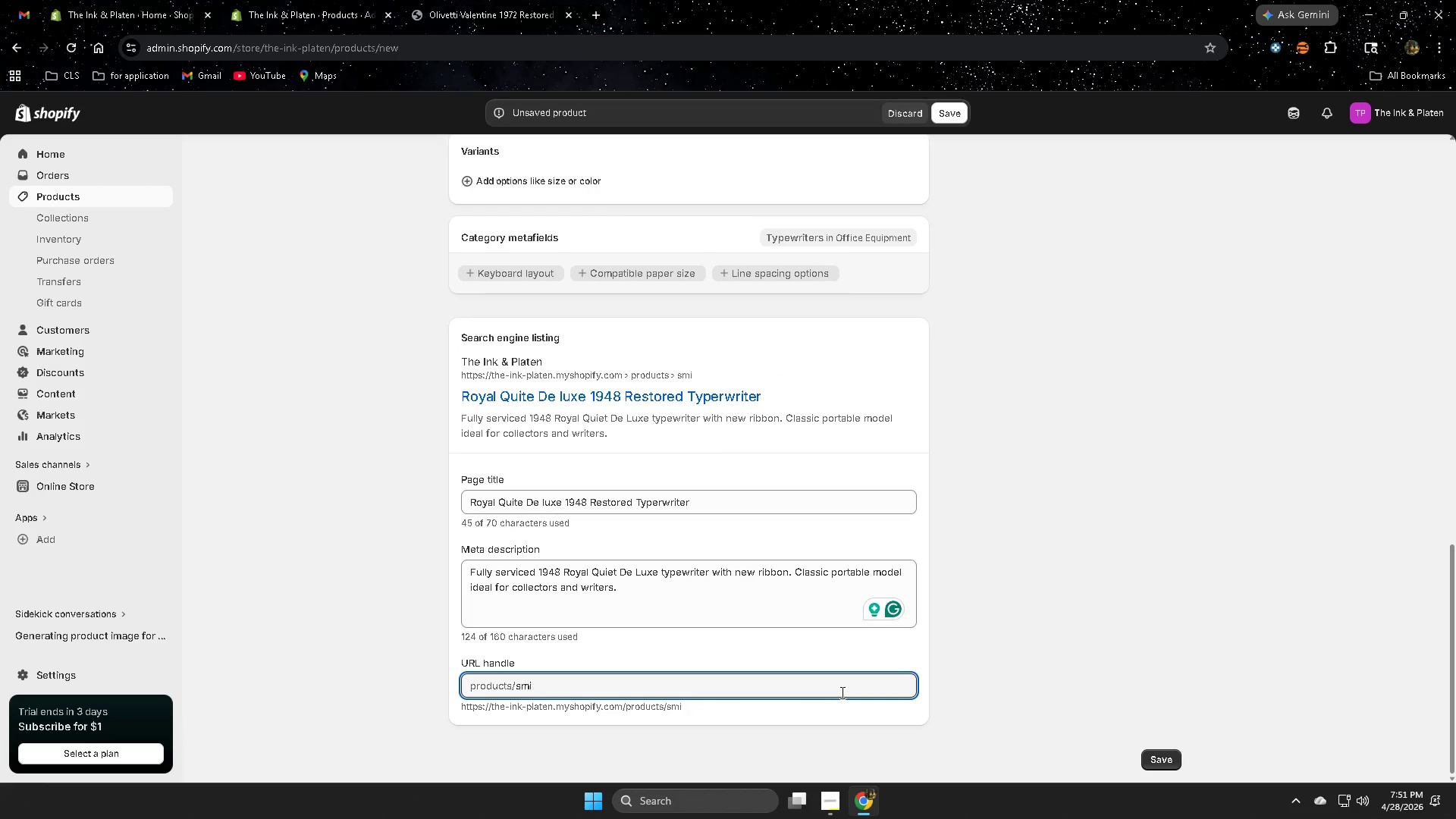 
key(Backspace)
 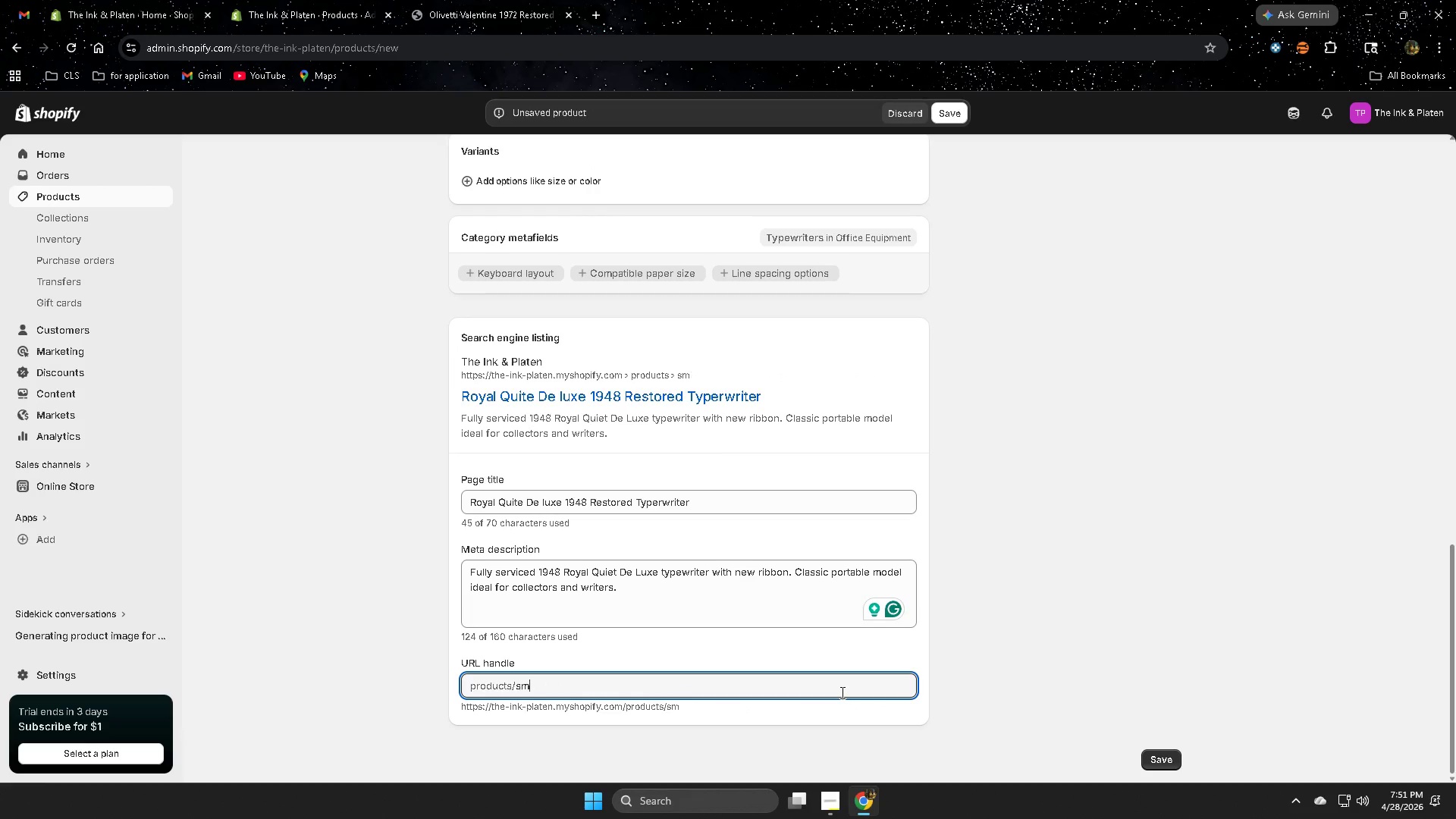 
key(Backspace)
 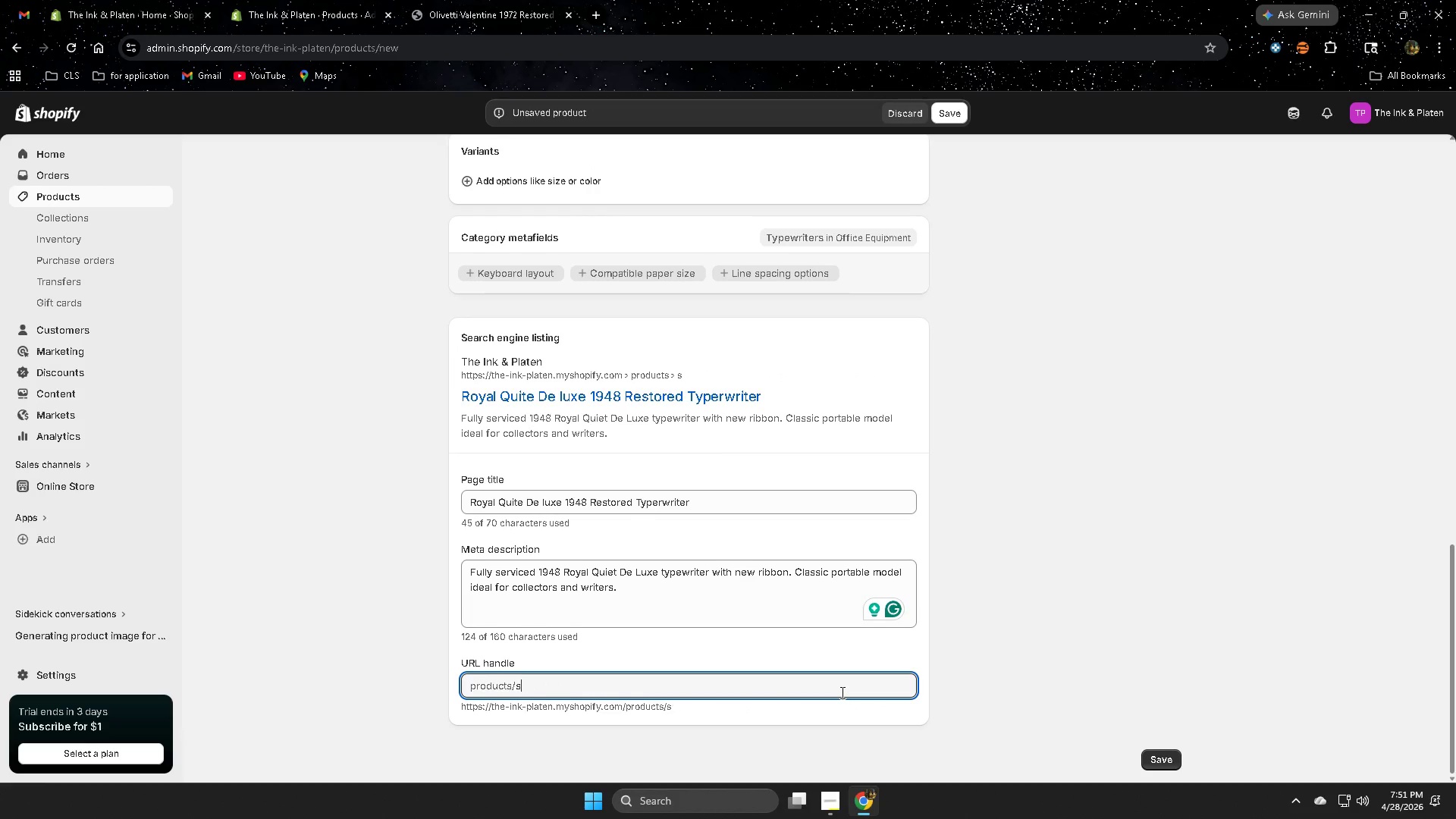 
key(Backspace)
 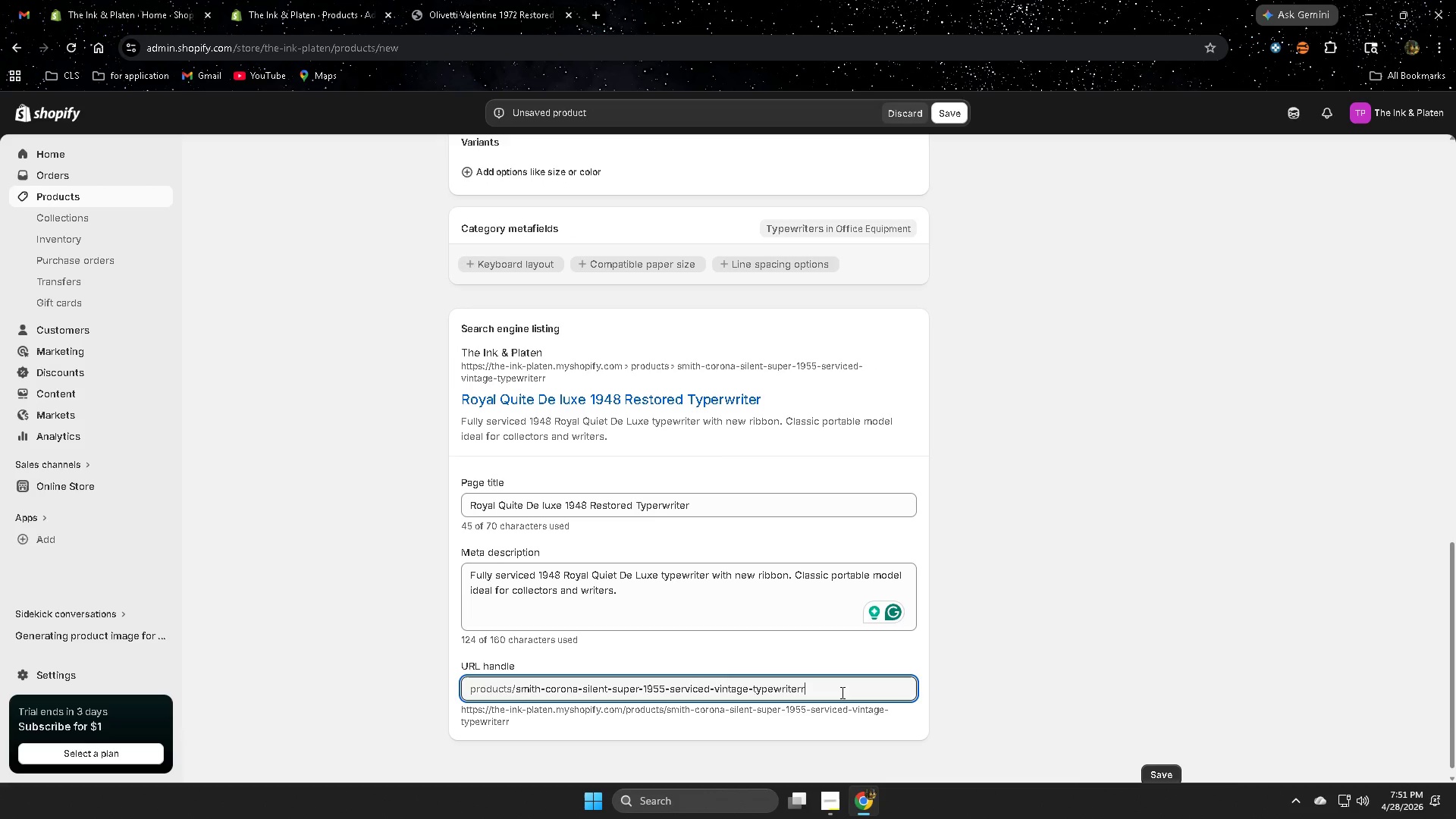 
key(R)
 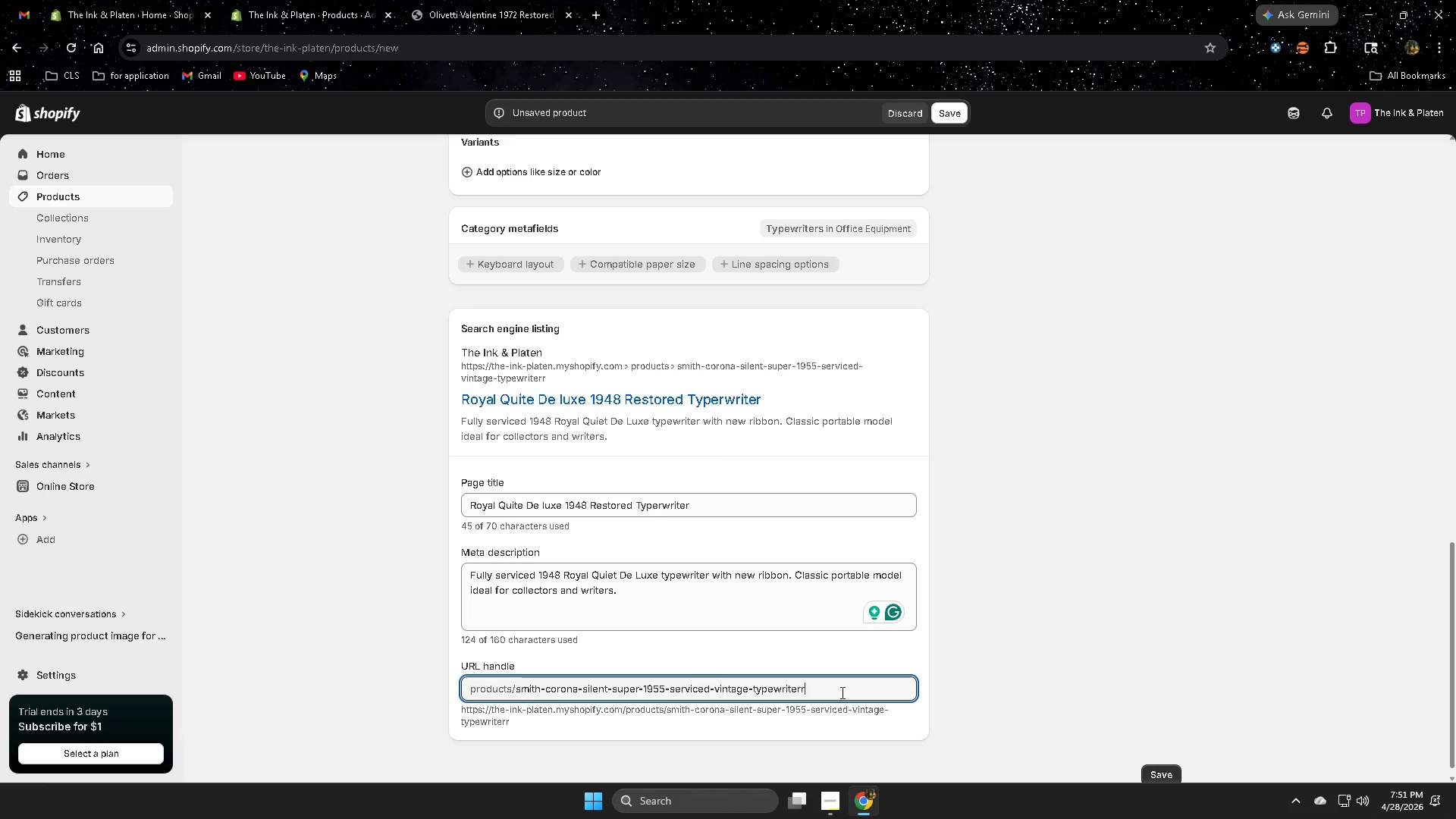 
double_click([834, 686])
 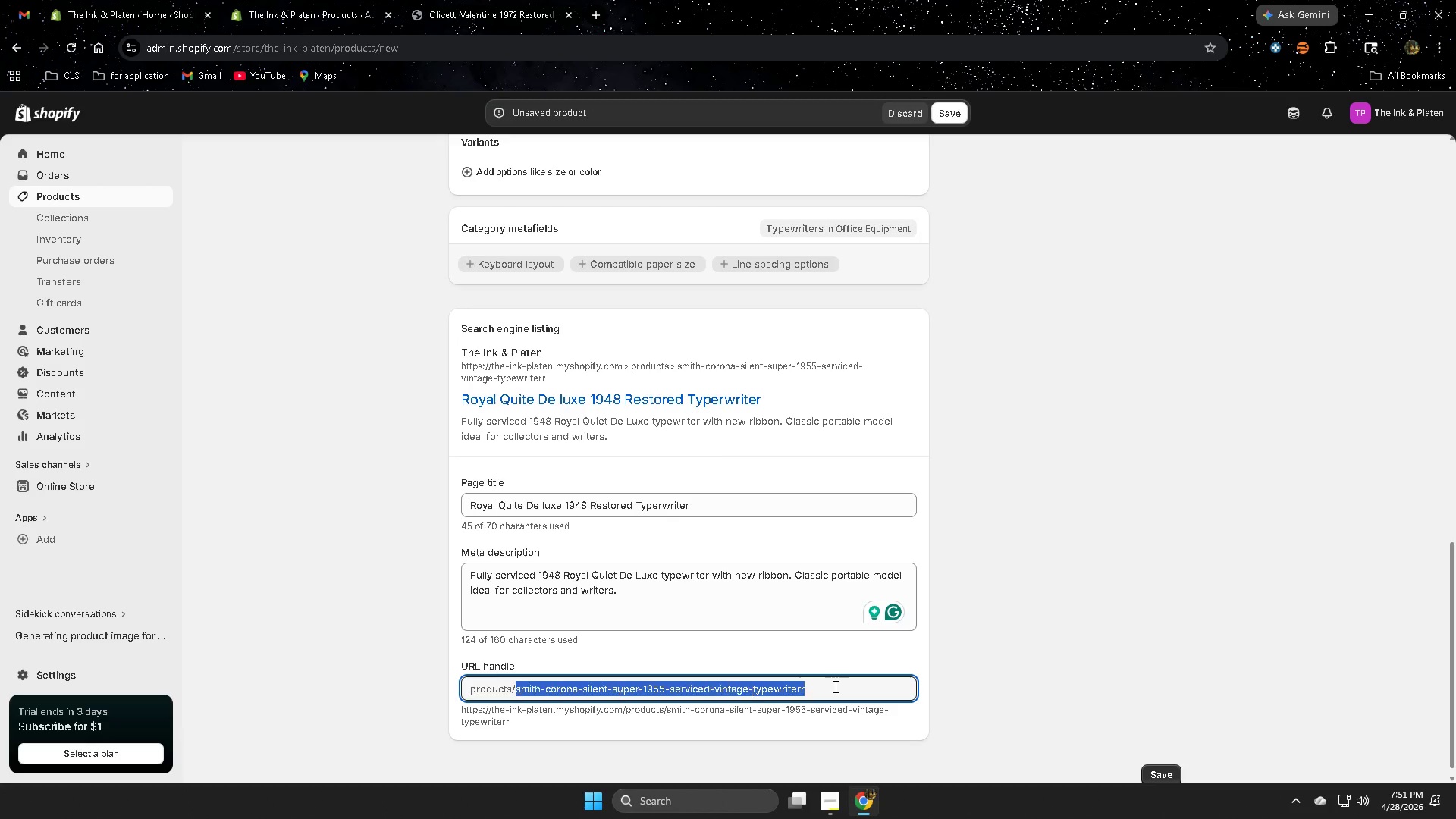 
triple_click([834, 686])
 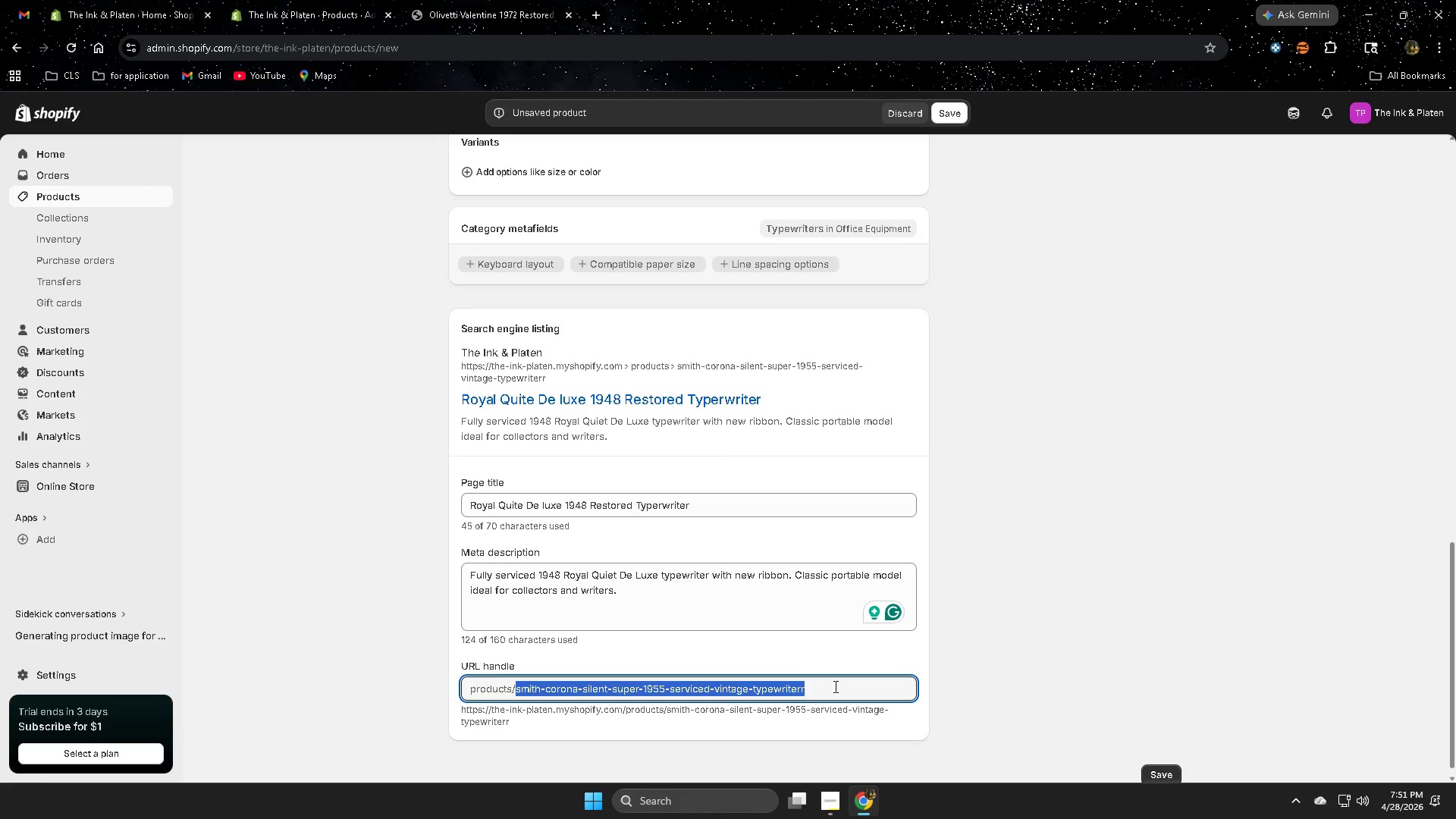 
type(royal)
 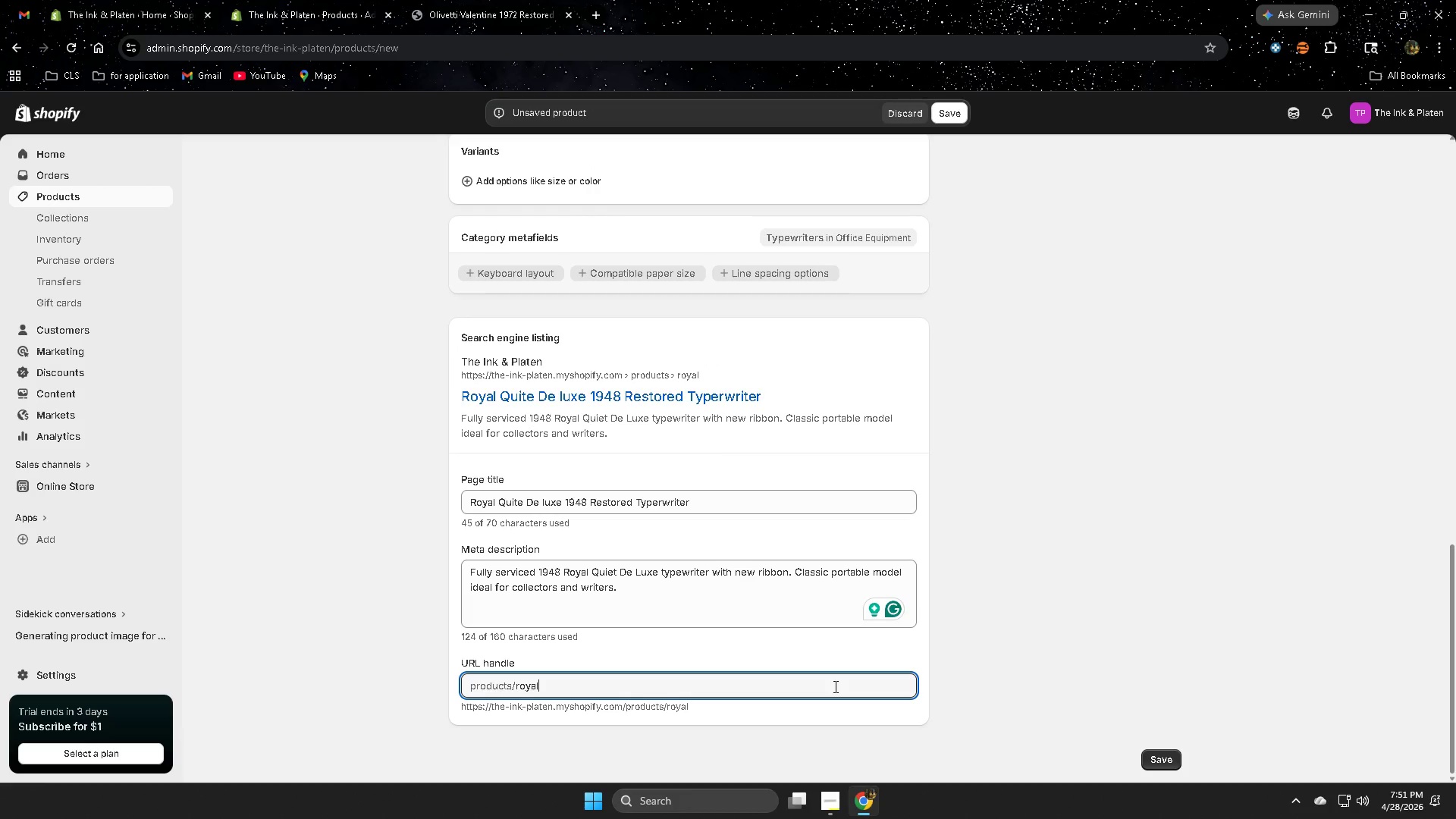 
type(_)
key(Backspace)
type(-quiet-)
 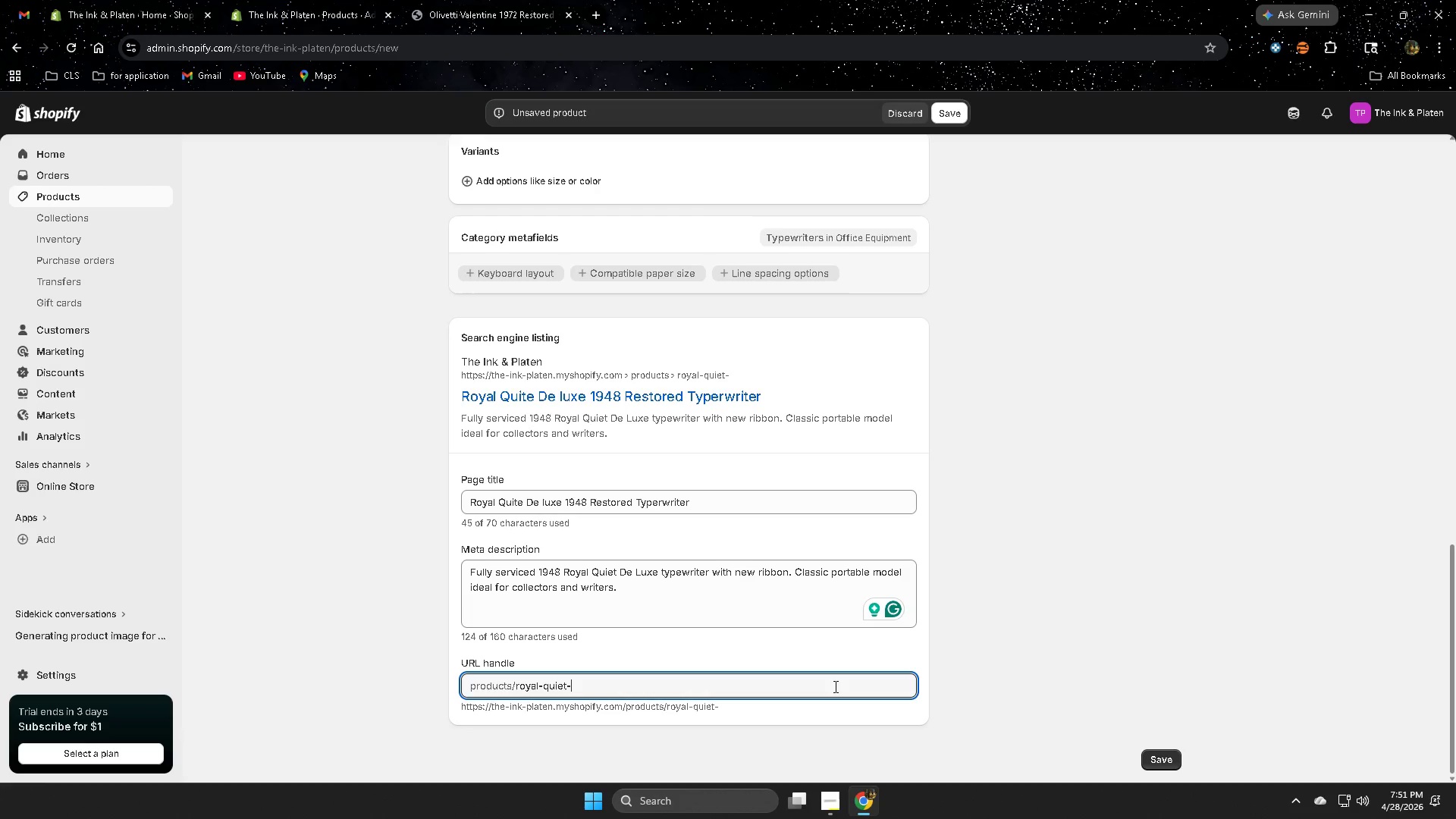 
wait(7.48)
 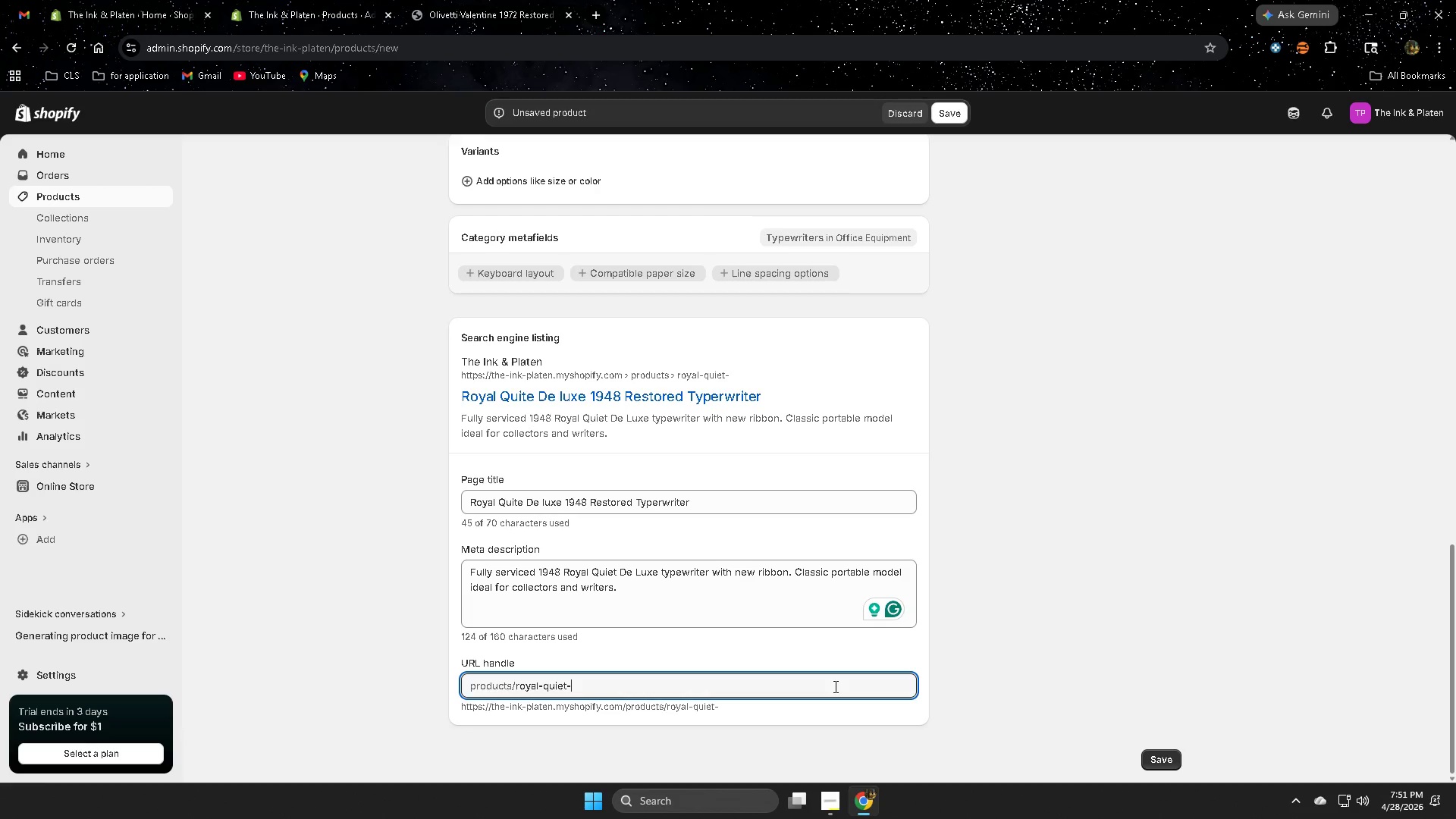 
type(deluxe )
key(Backspace)
type(-1948)
 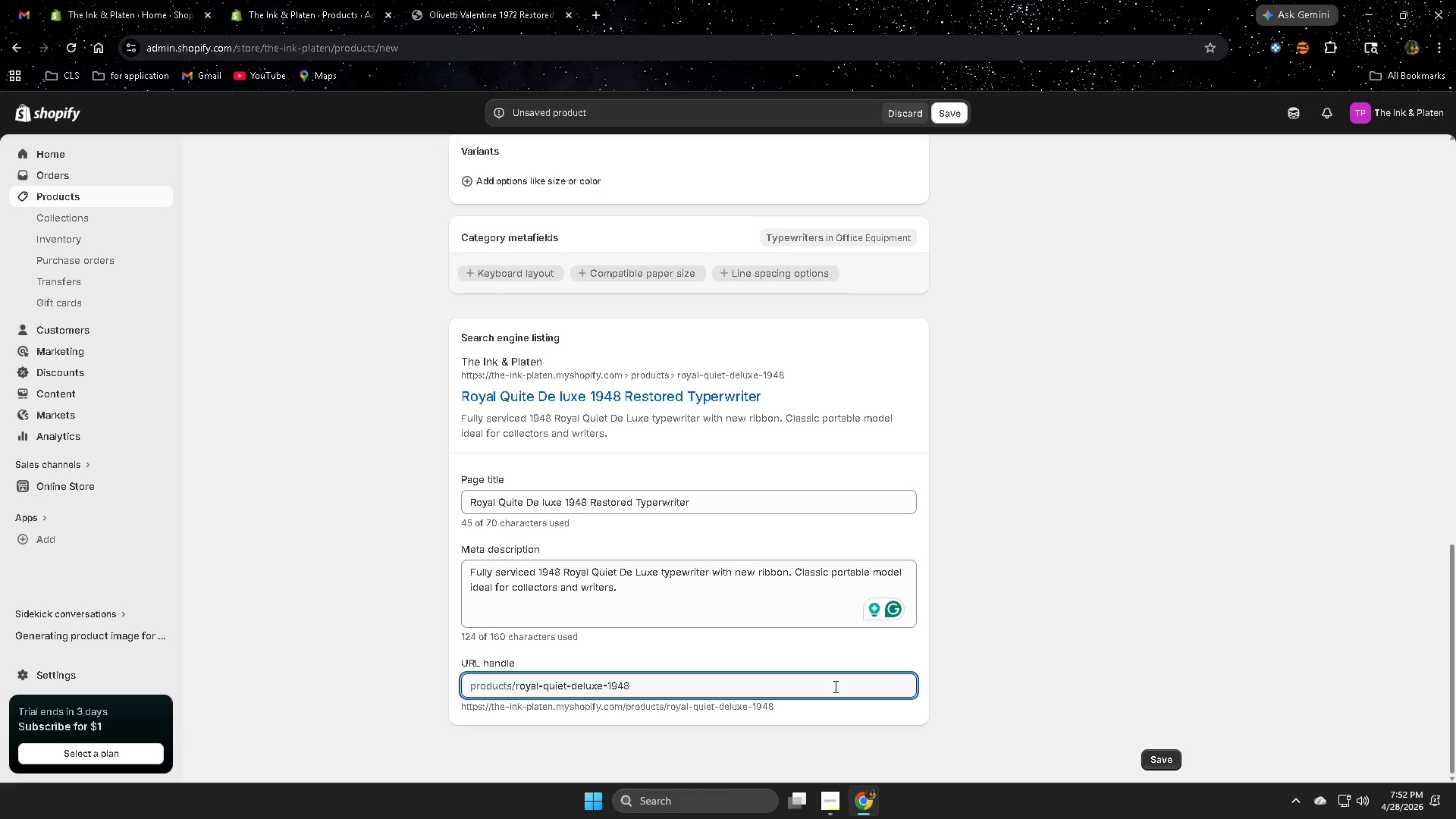 
wait(19.69)
 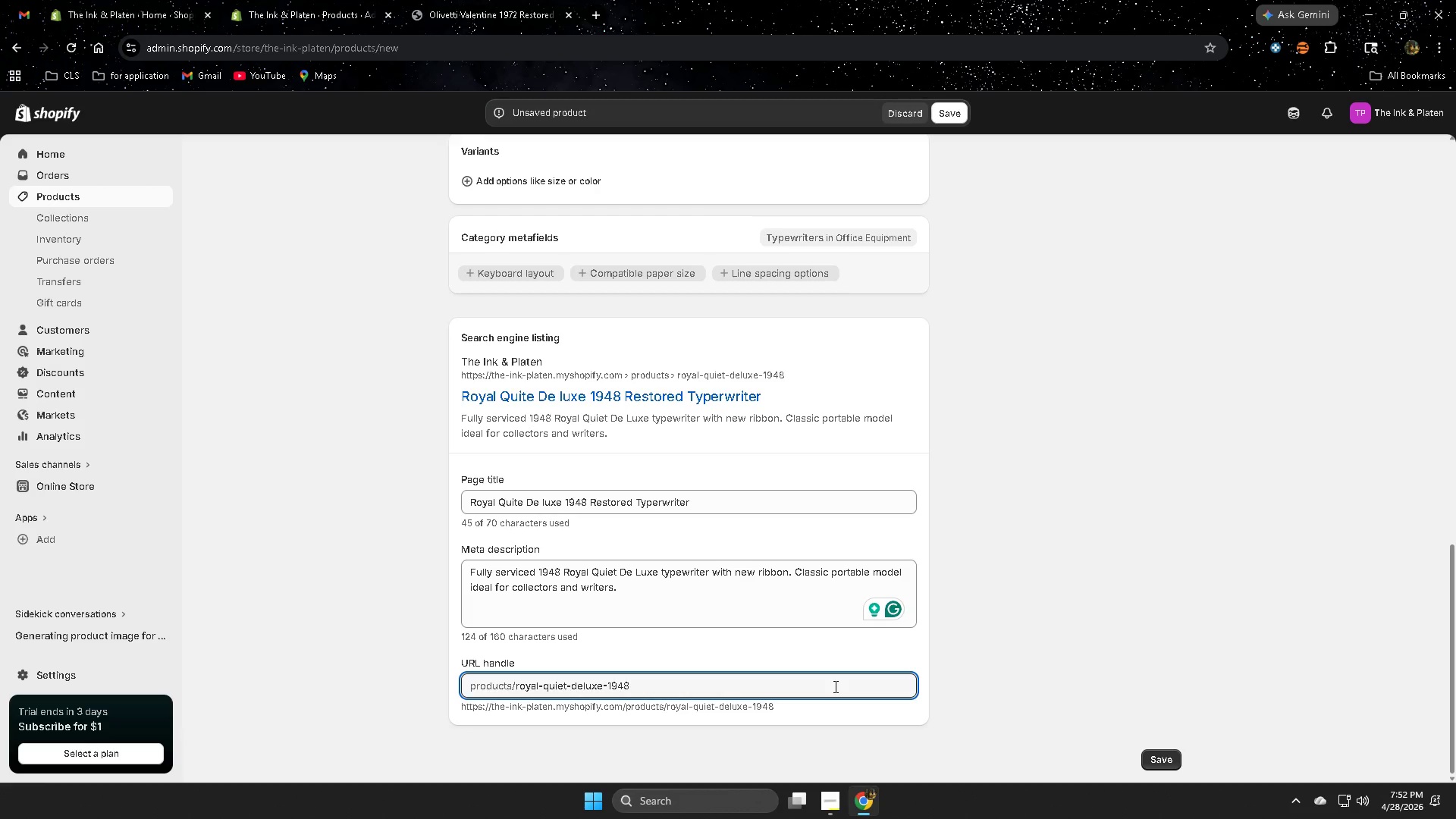 
key(Equal)
 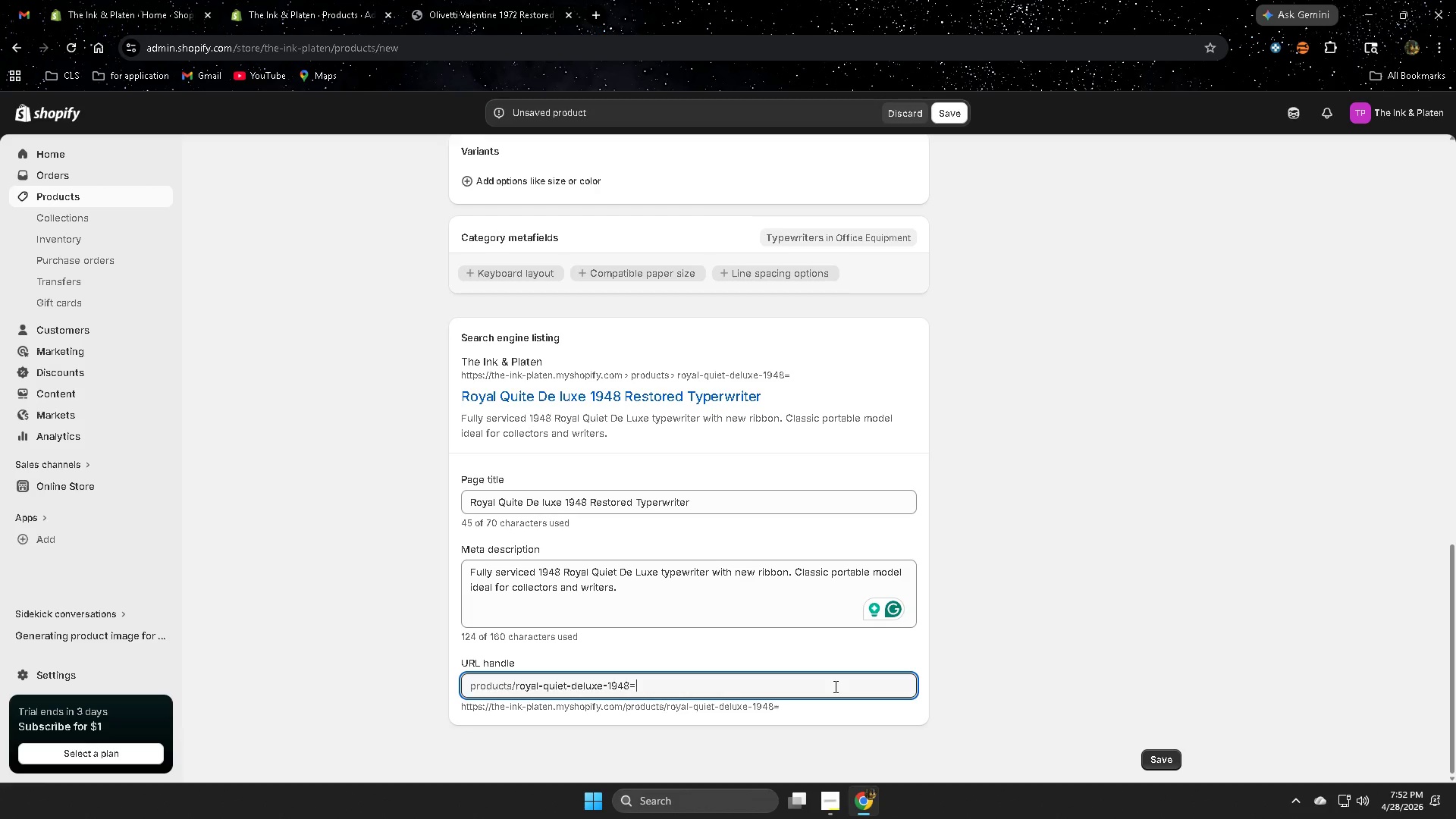 
key(Backspace)
 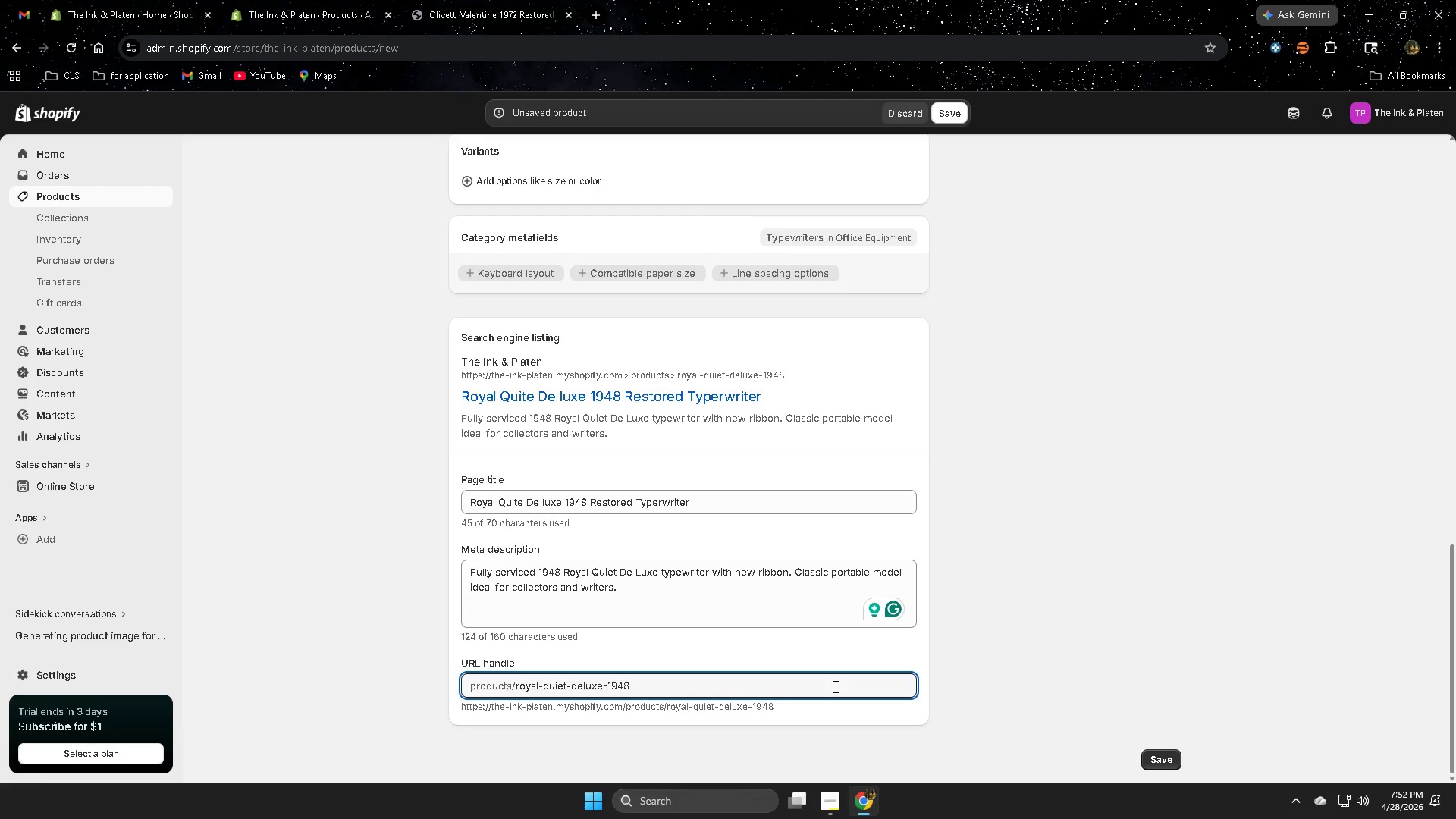 
key(Minus)
 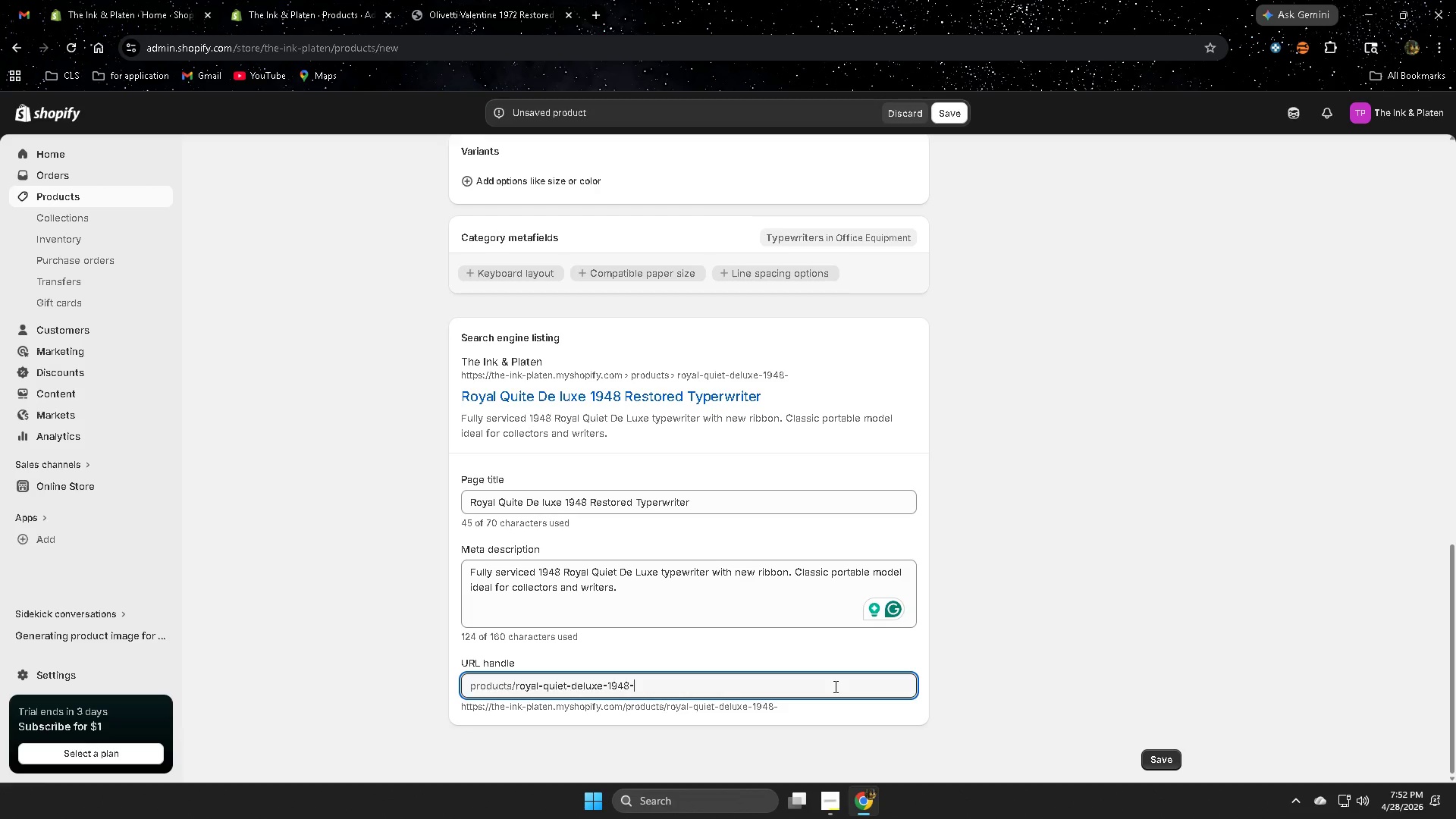 
wait(5.81)
 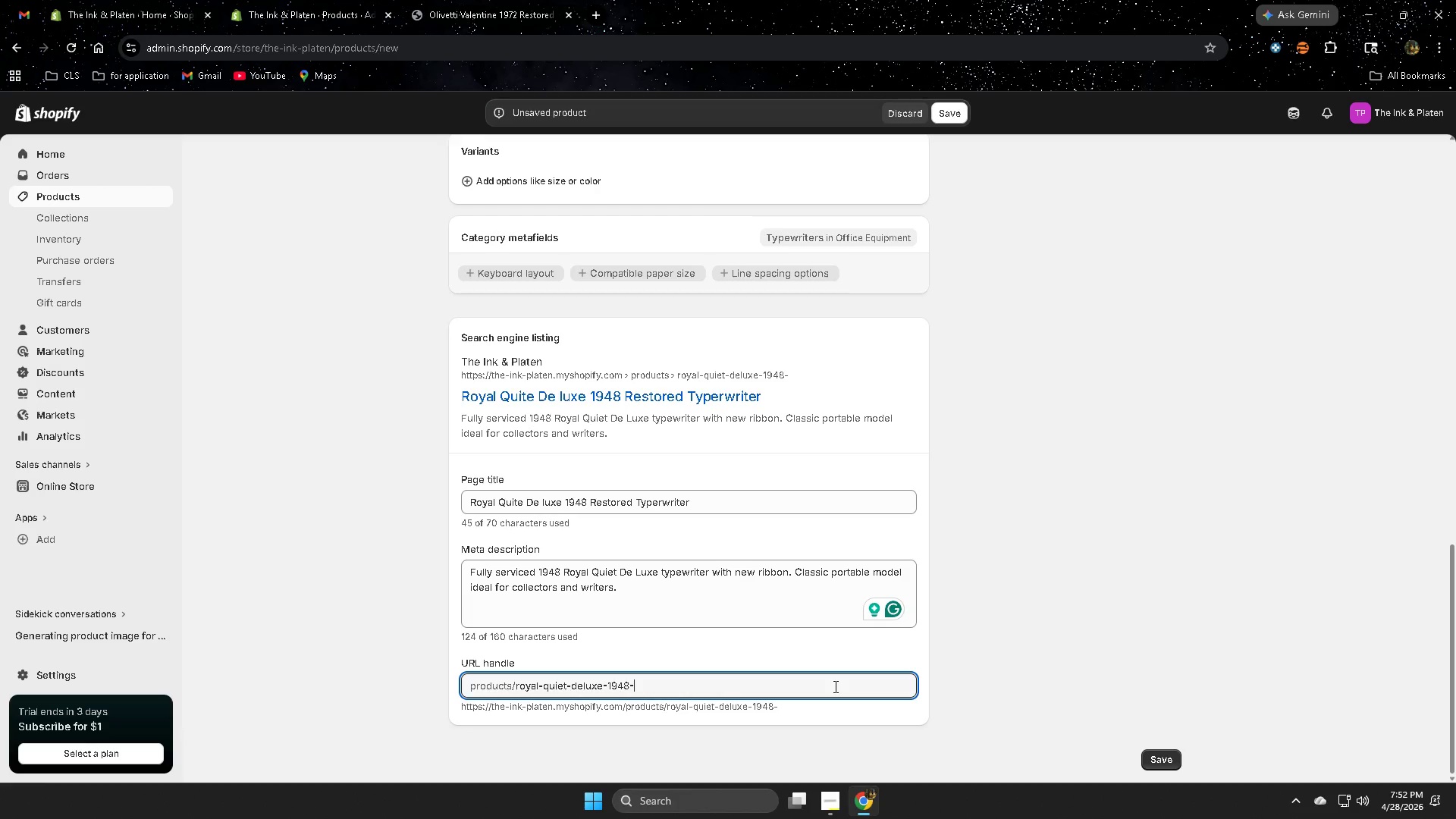 
type(serviced)
 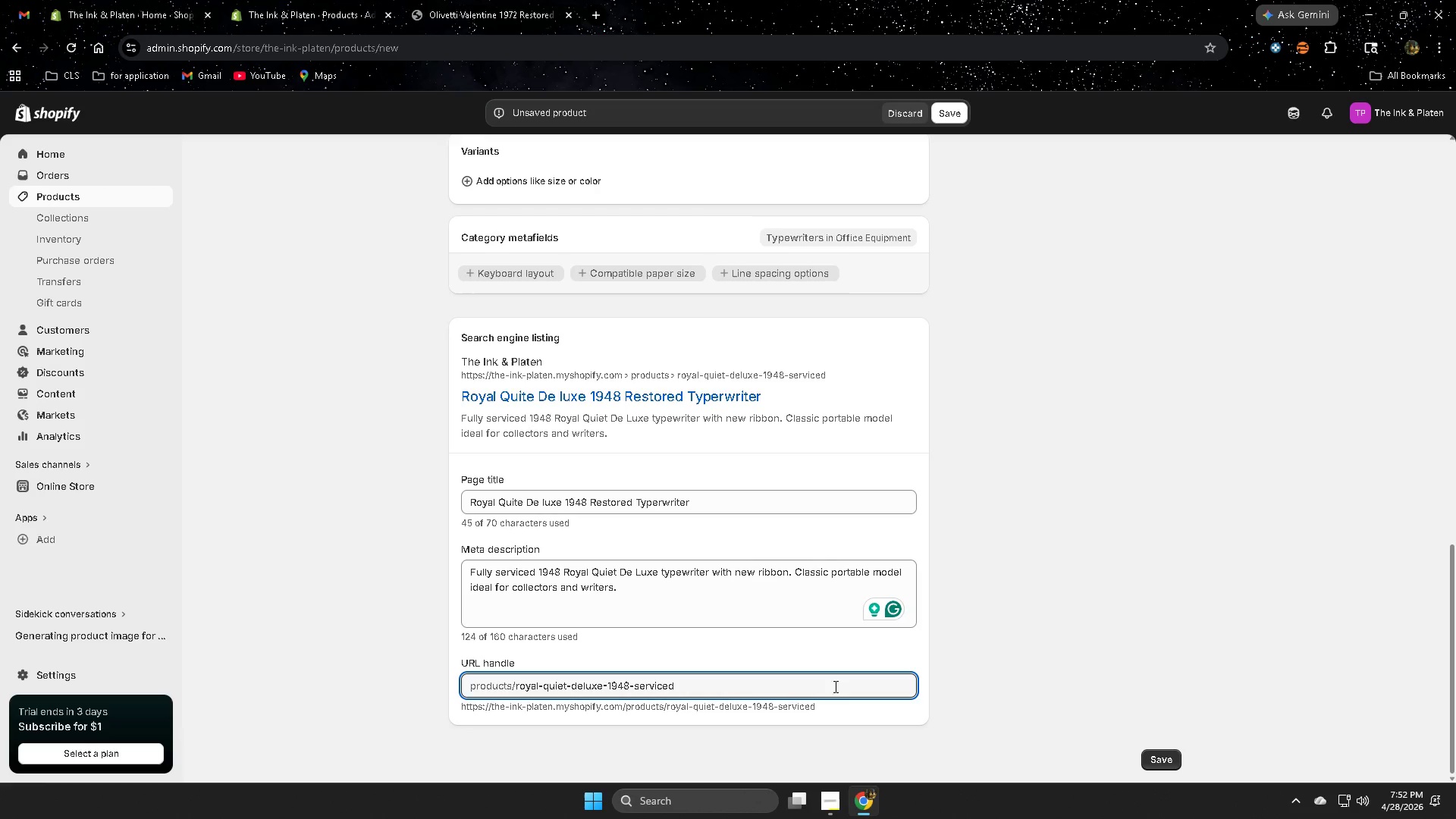 
left_click([1021, 610])
 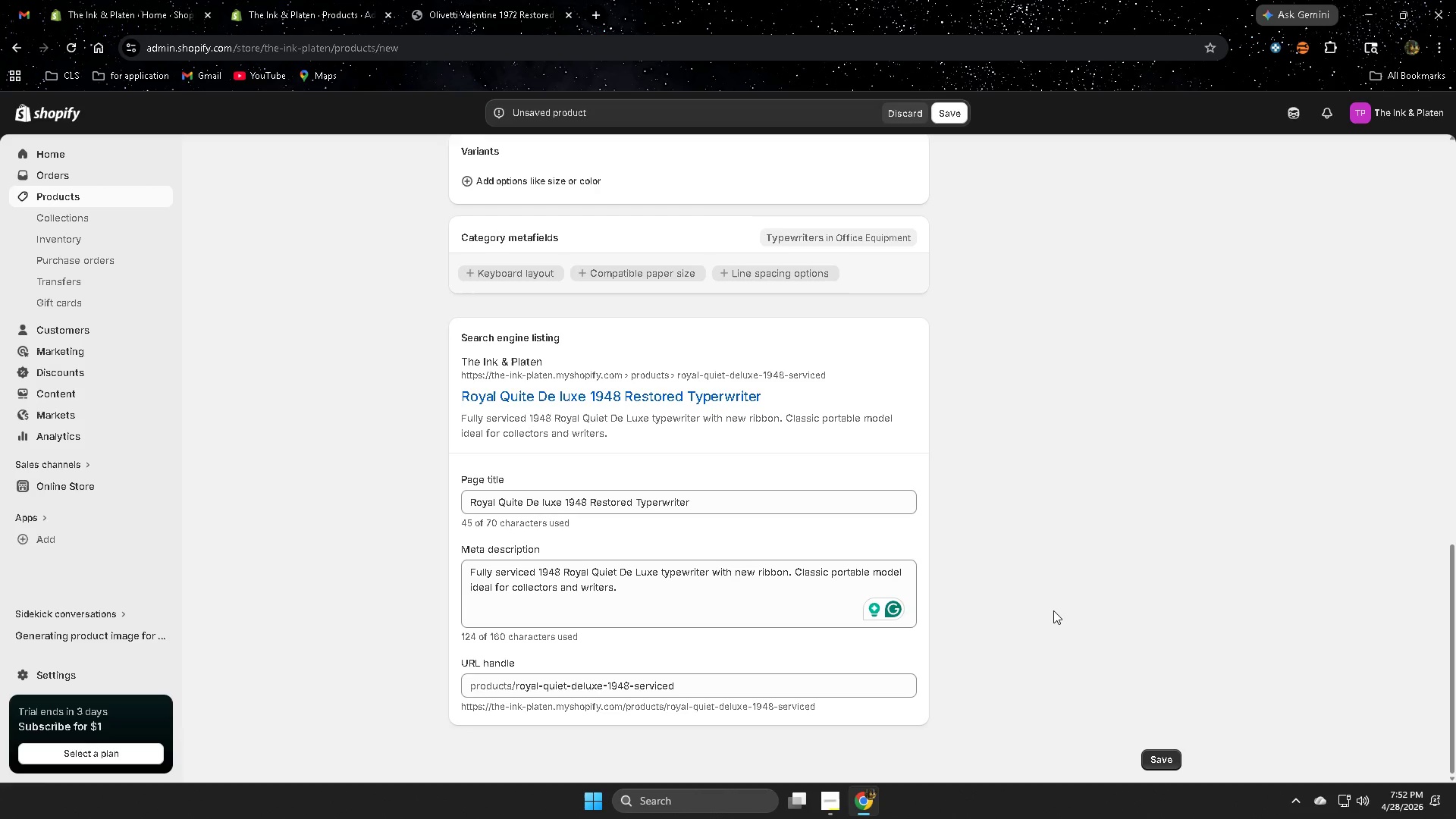 
wait(8.39)
 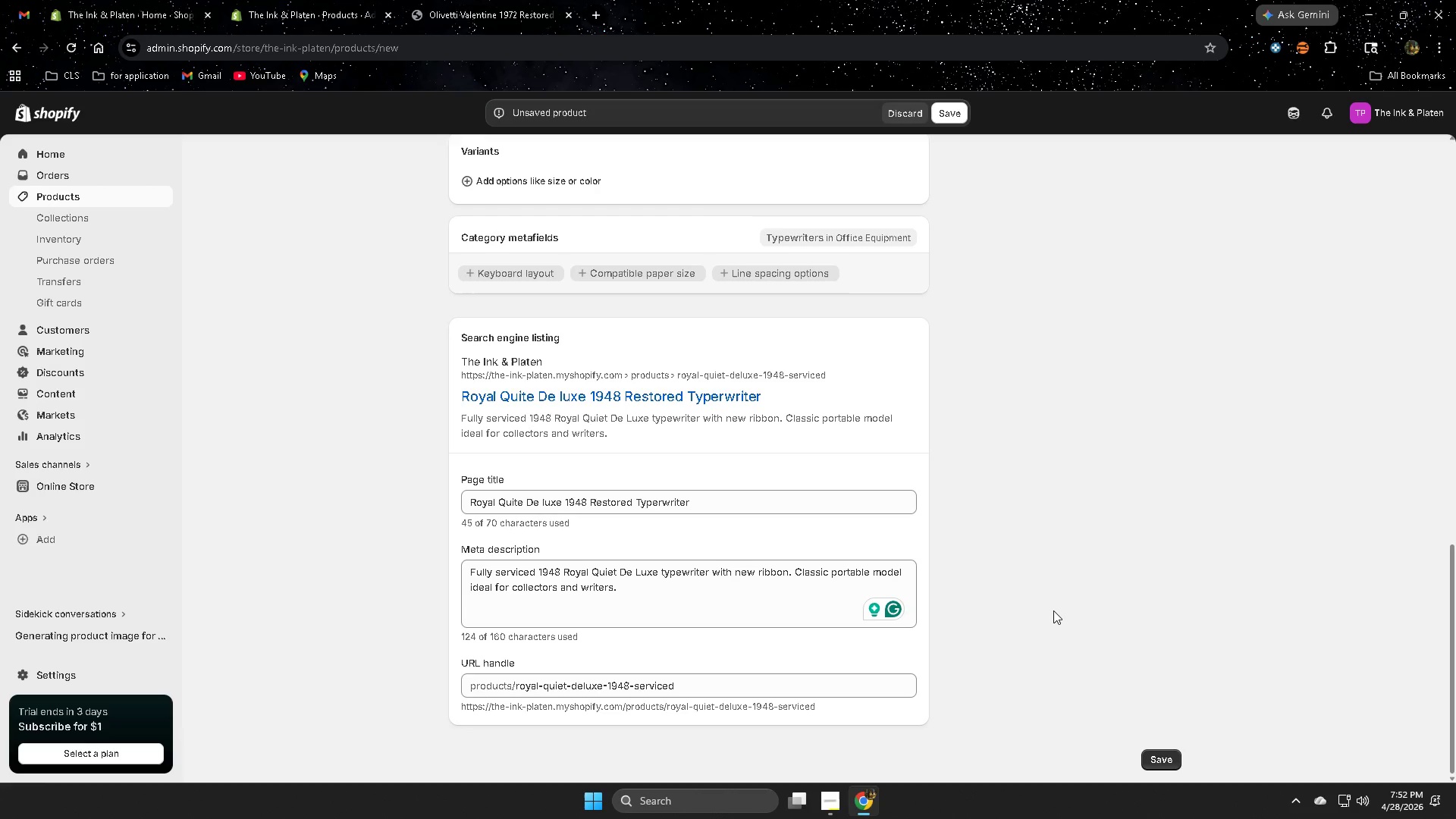 
scroll: coordinate [1053, 611], scroll_direction: up, amount: 2.0
 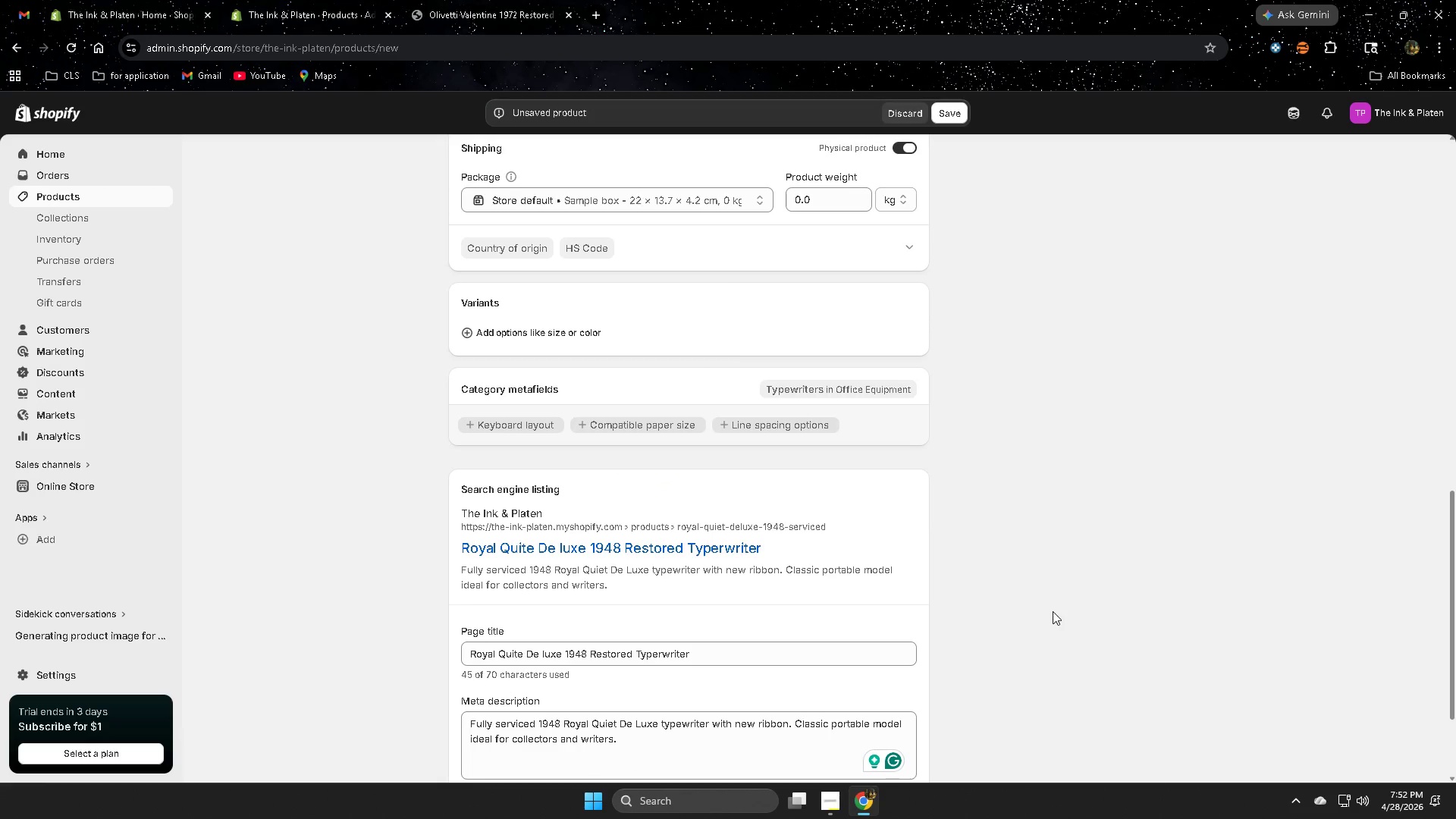 
scroll: coordinate [1051, 611], scroll_direction: down, amount: 2.0
 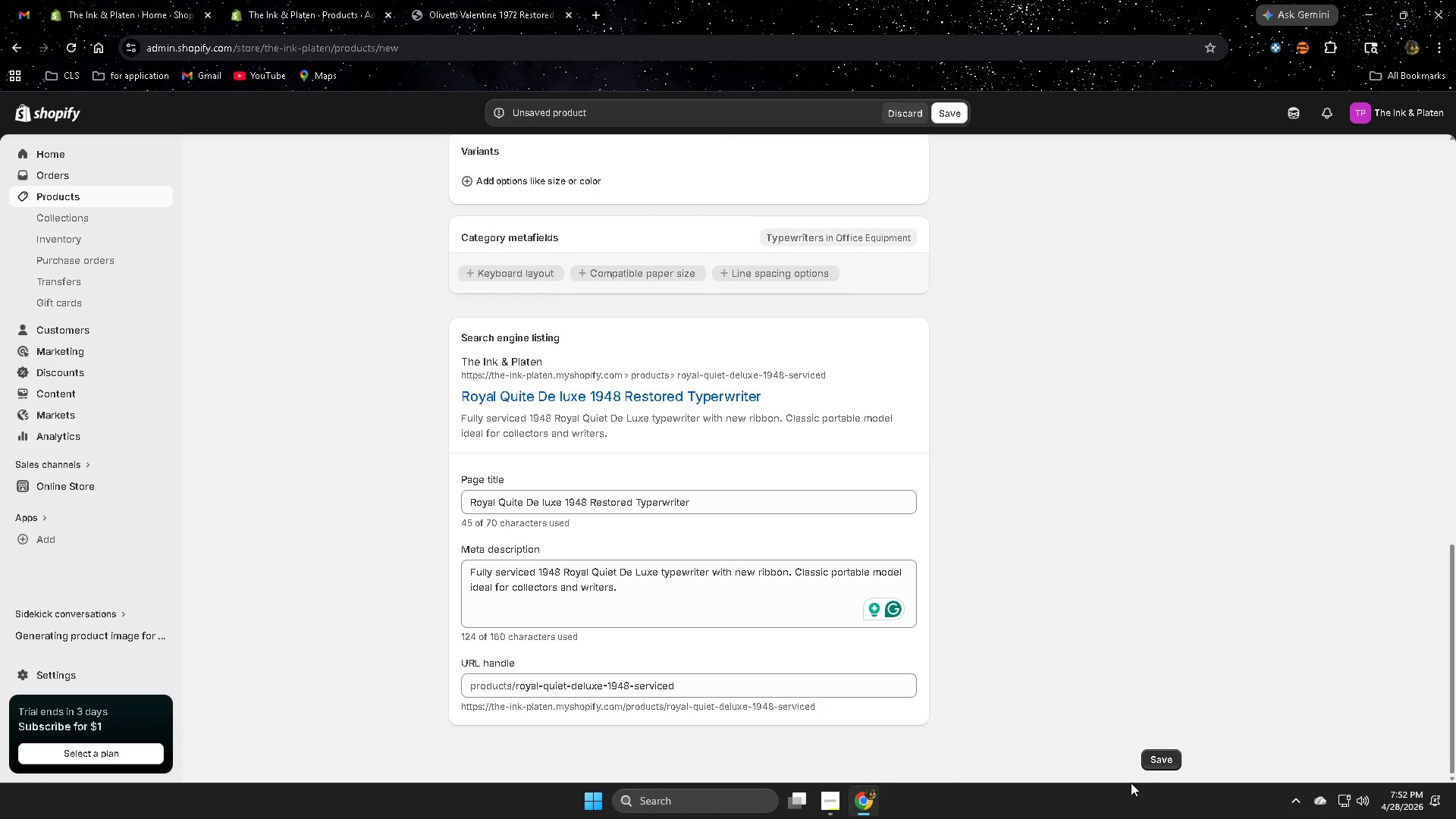 
scroll: coordinate [981, 709], scroll_direction: up, amount: 3.0
 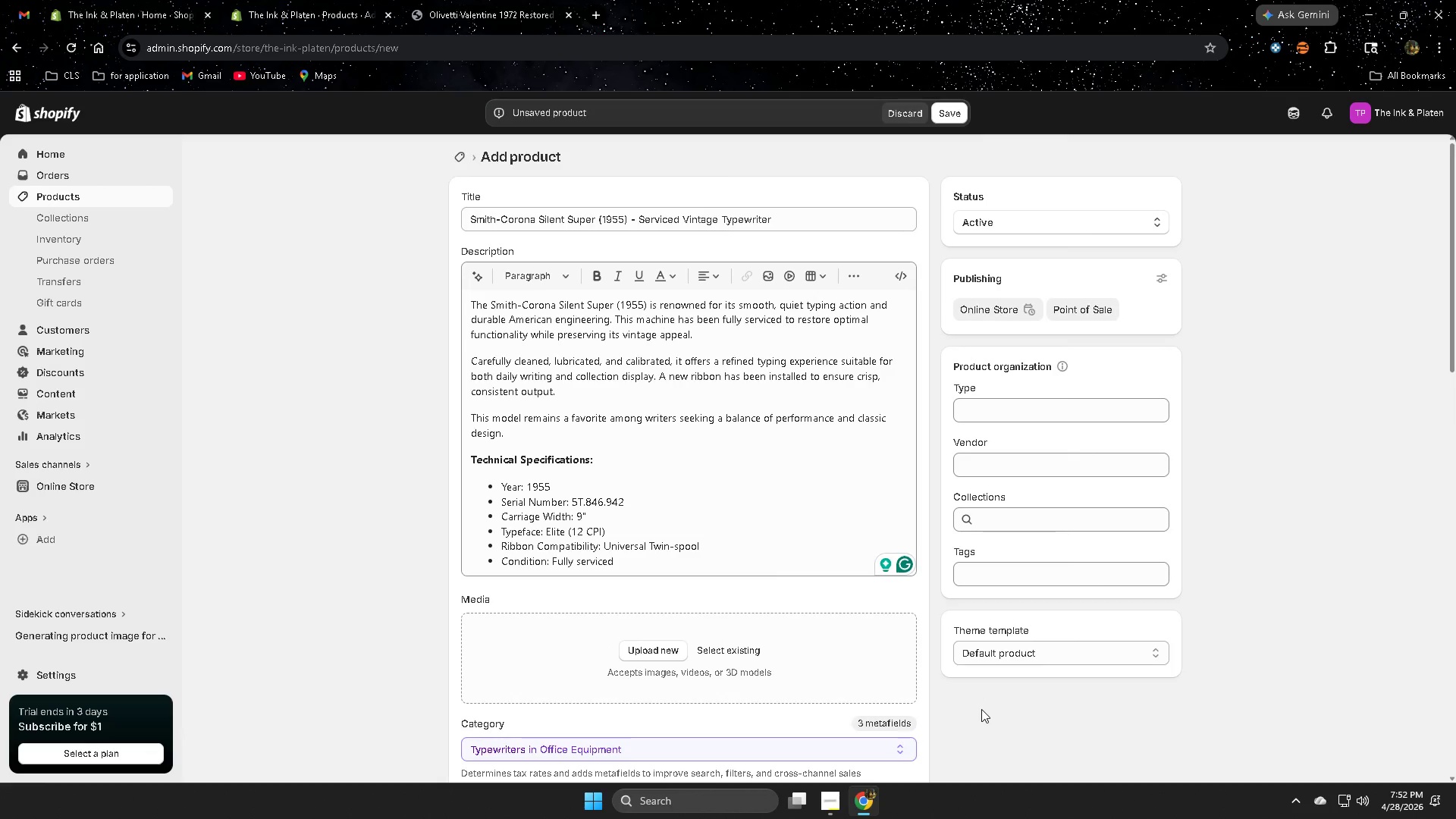 
scroll: coordinate [982, 698], scroll_direction: down, amount: 4.0
 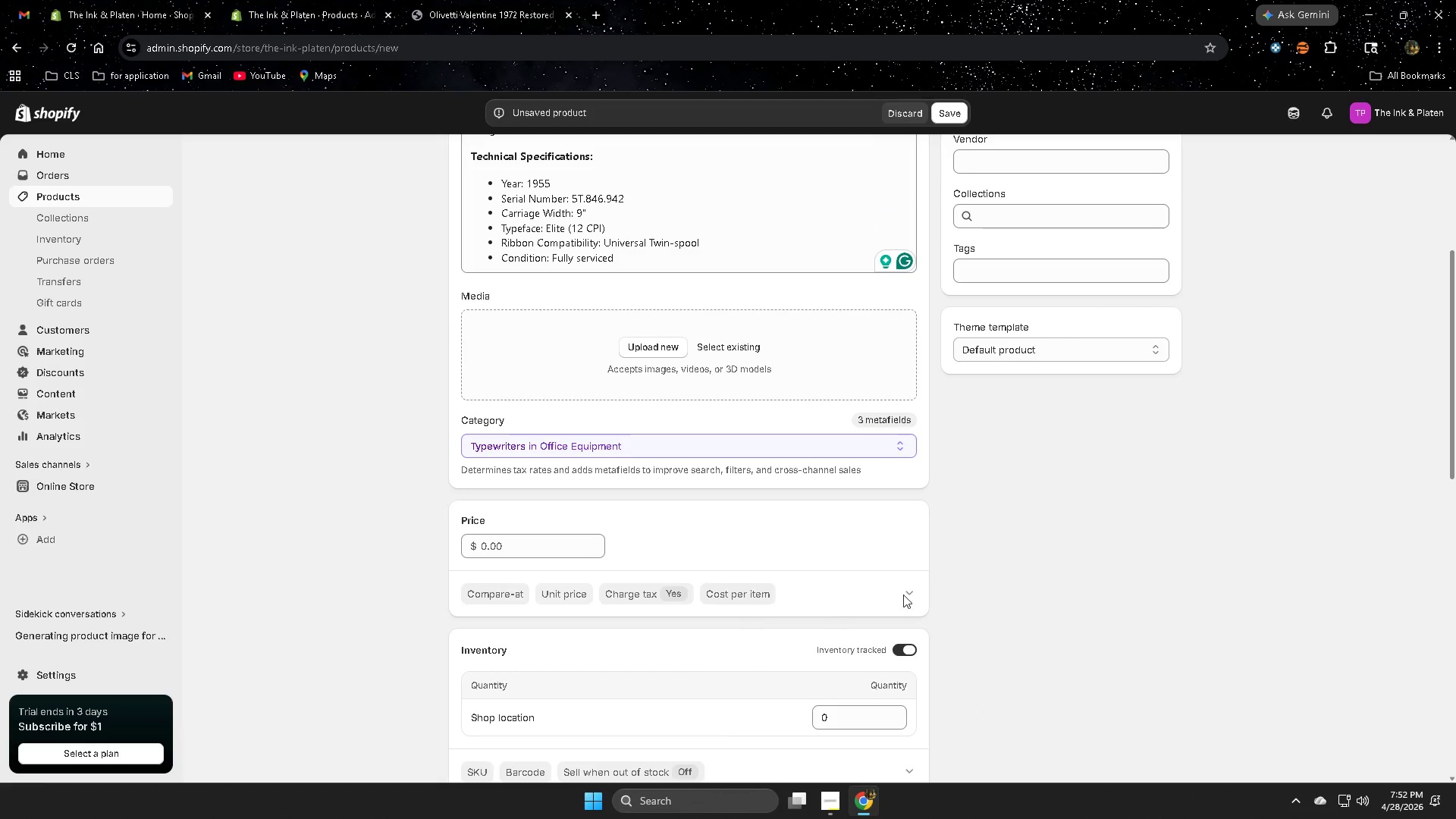 
scroll: coordinate [620, 315], scroll_direction: up, amount: 8.0
 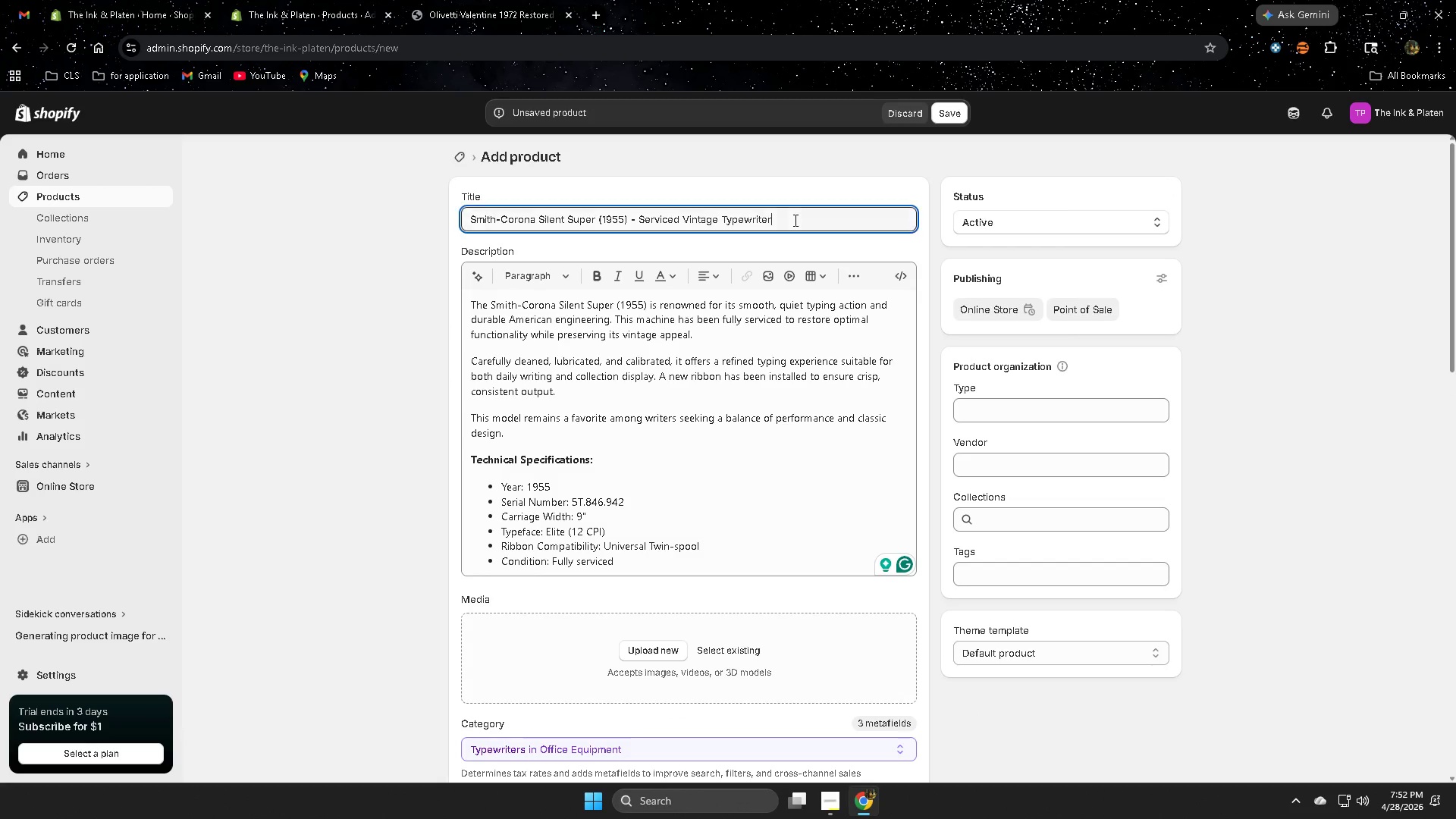 
double_click([794, 220])
 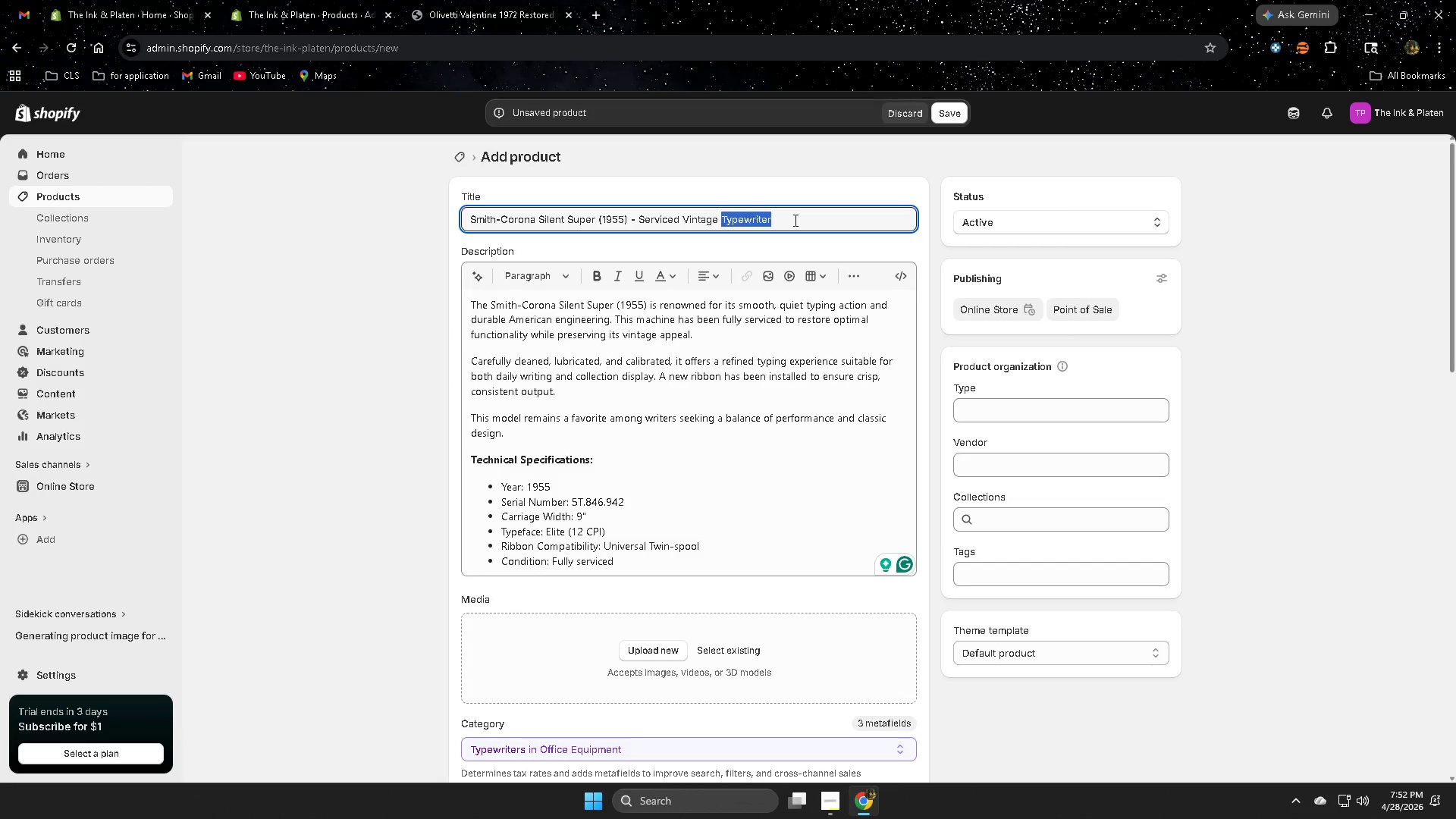 
triple_click([794, 220])
 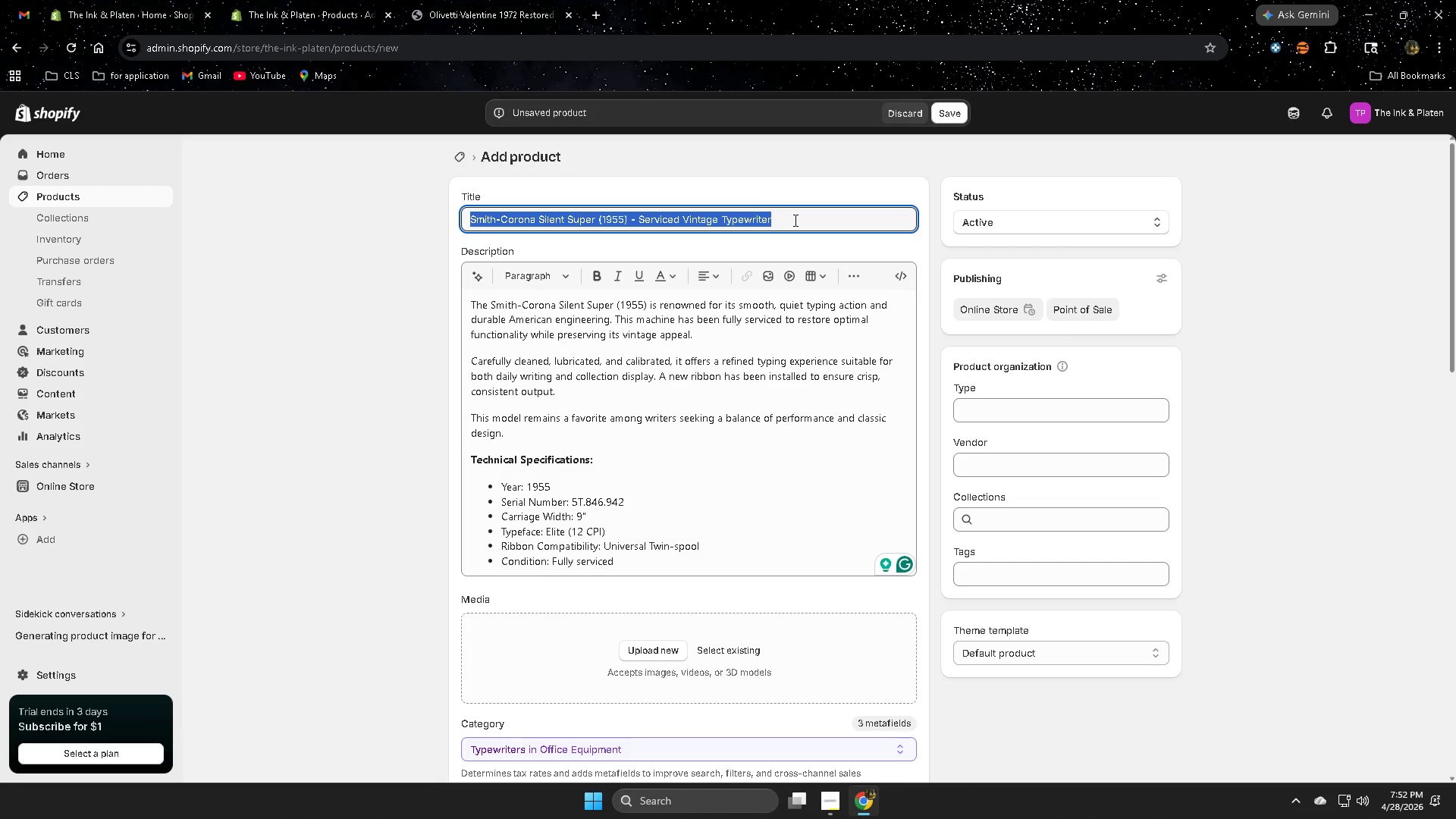 
key(Control+ControlLeft)
 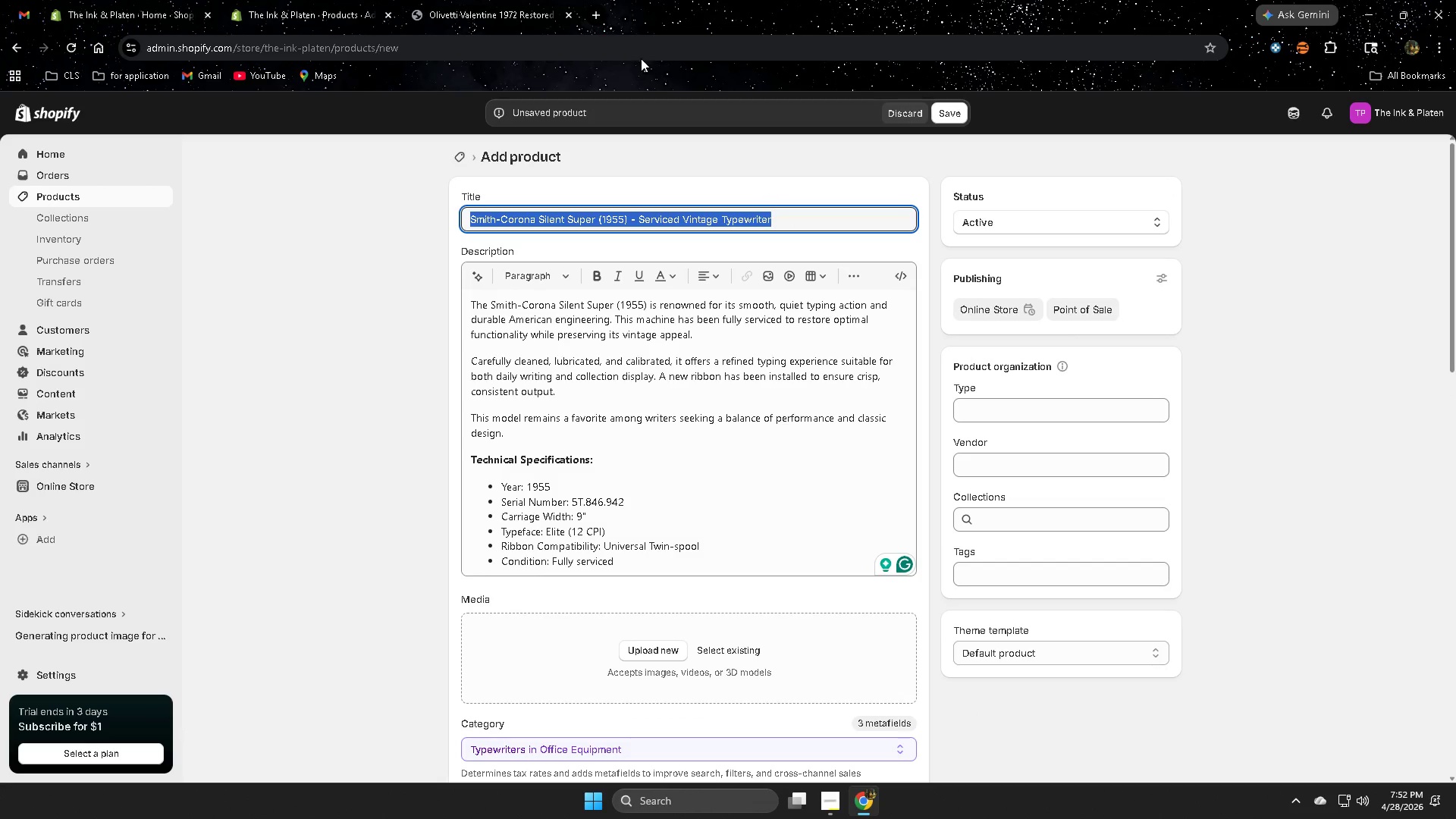 
key(Control+C)
 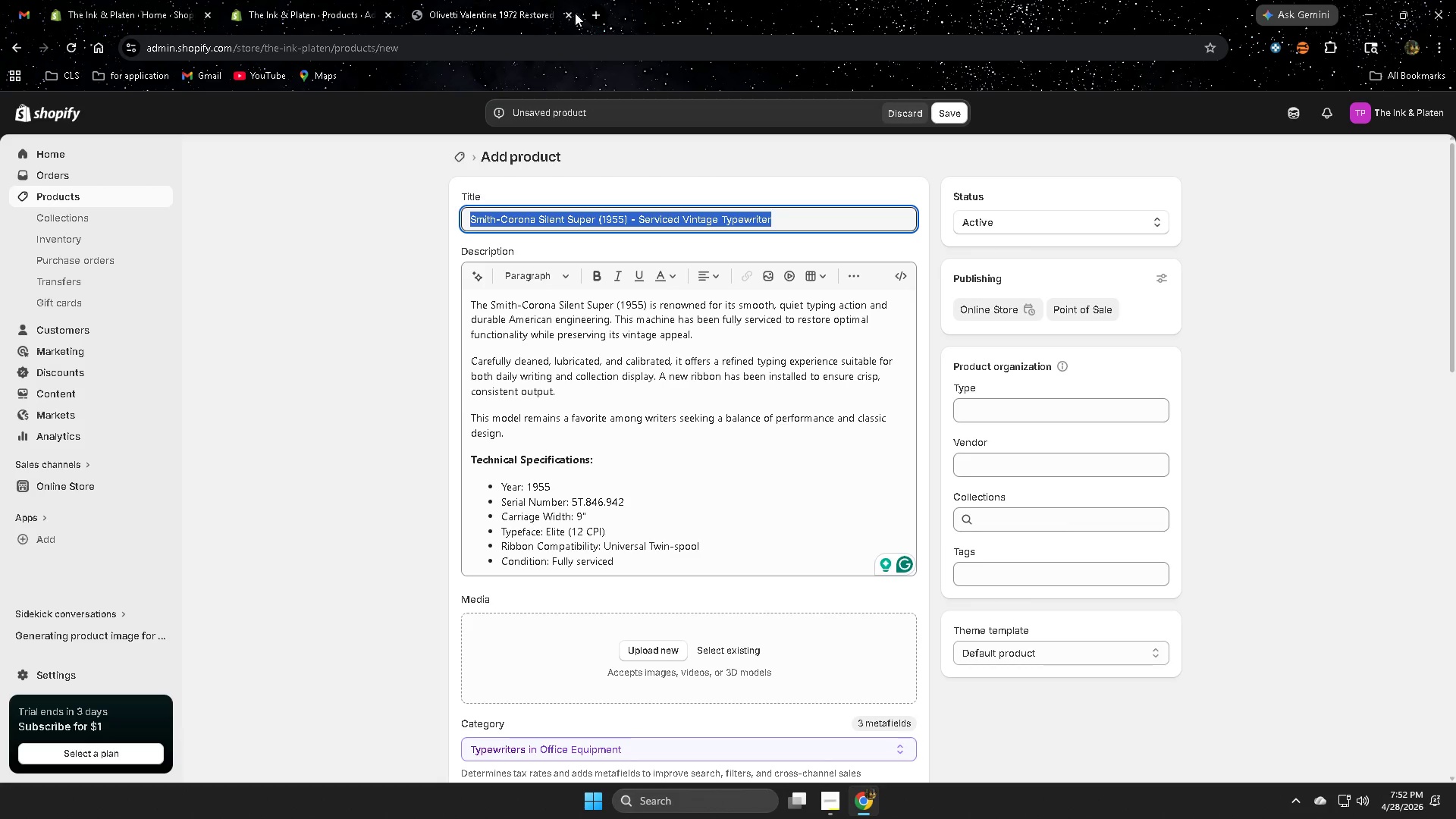 
left_click([604, 17])
 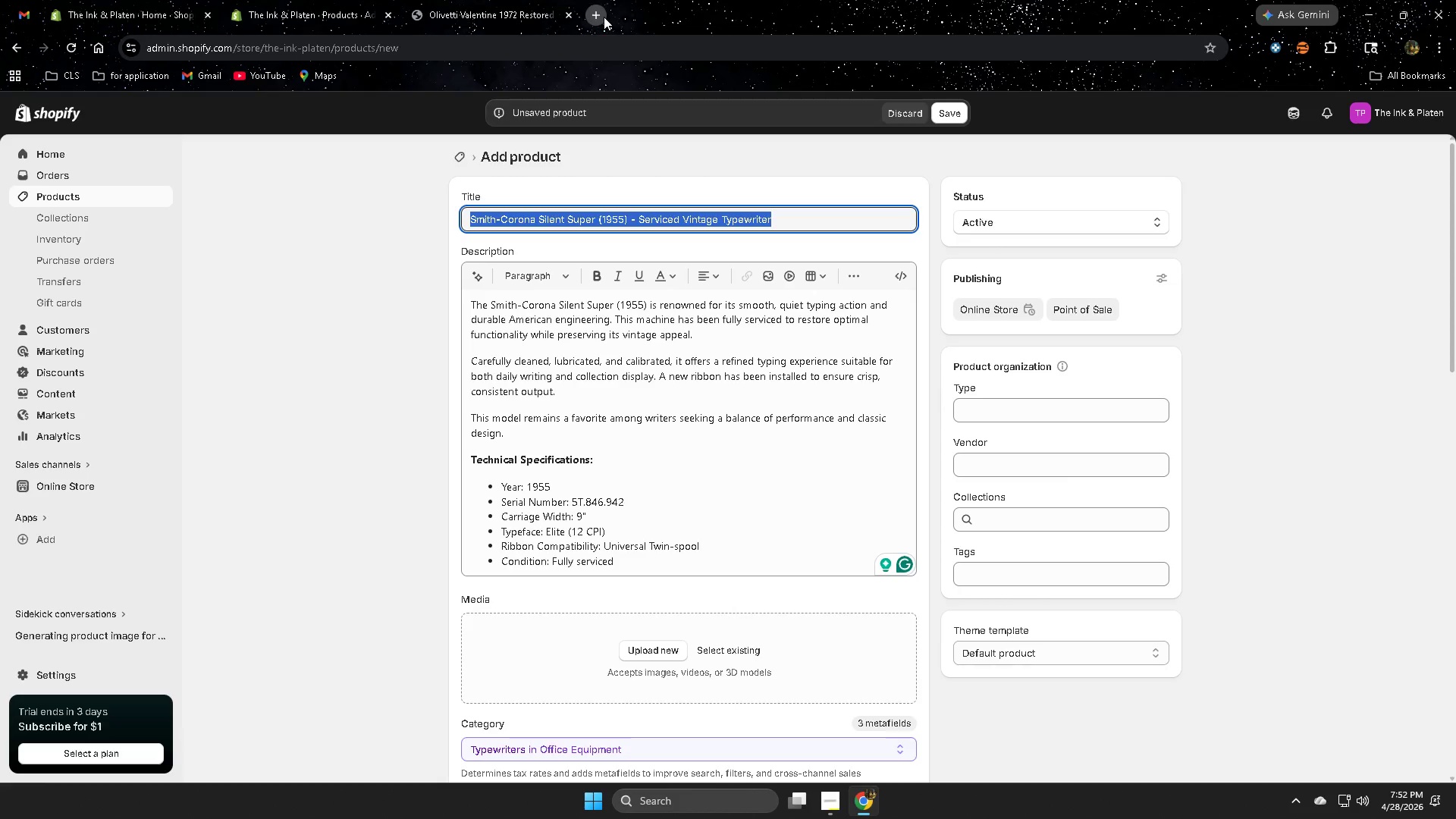 
key(Control+ControlLeft)
 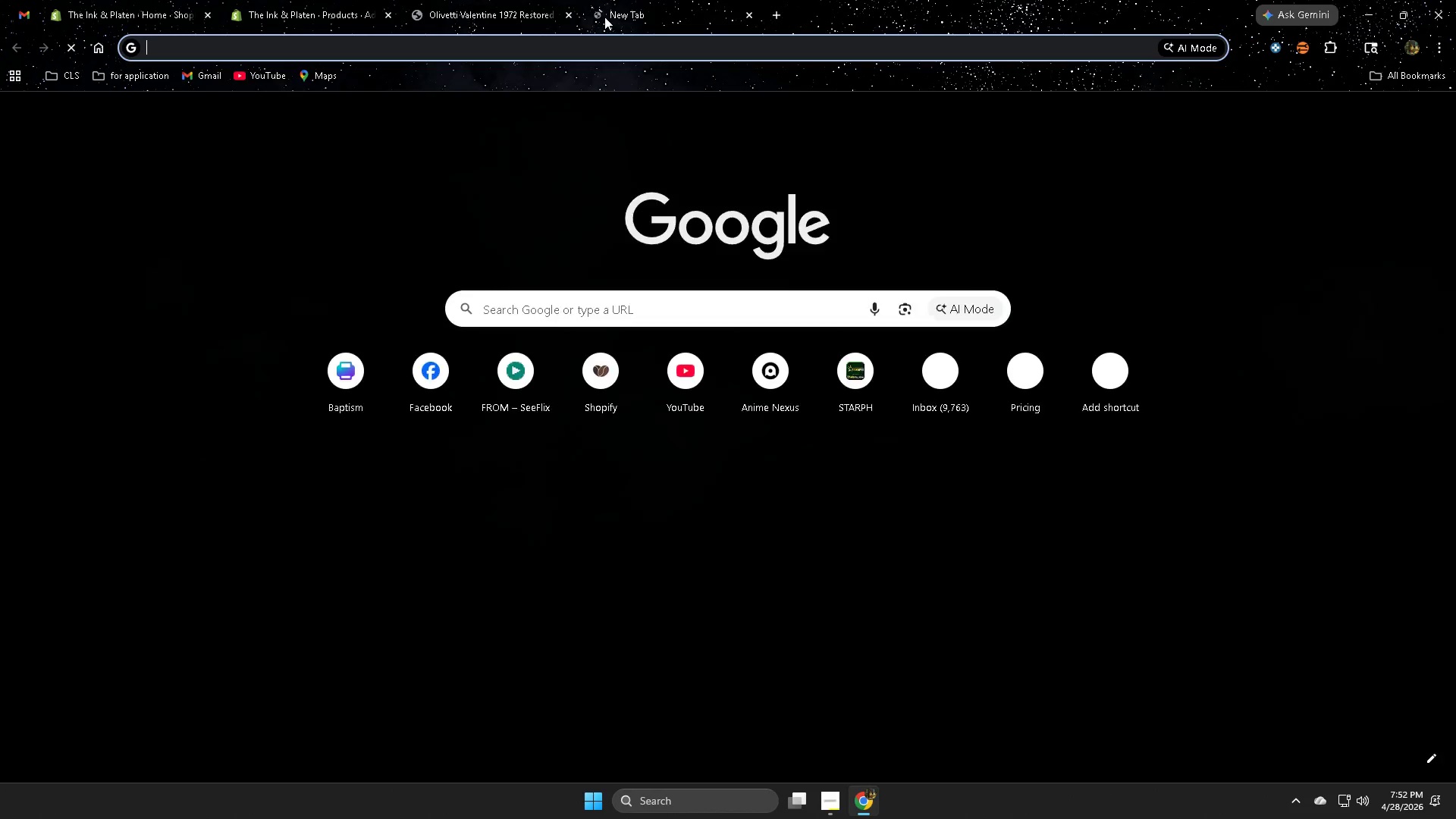 
key(Control+V)
 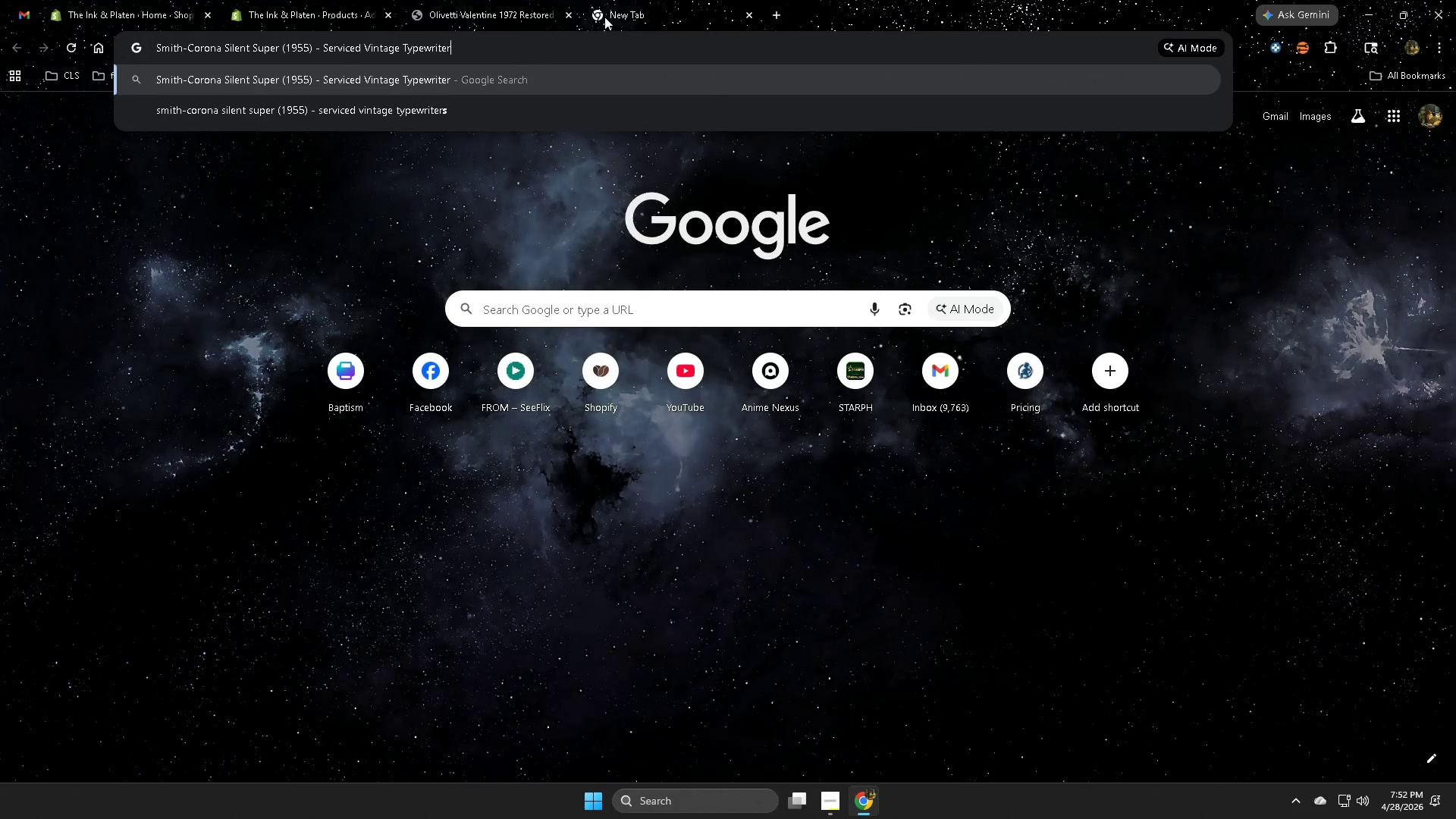 
type( price)
 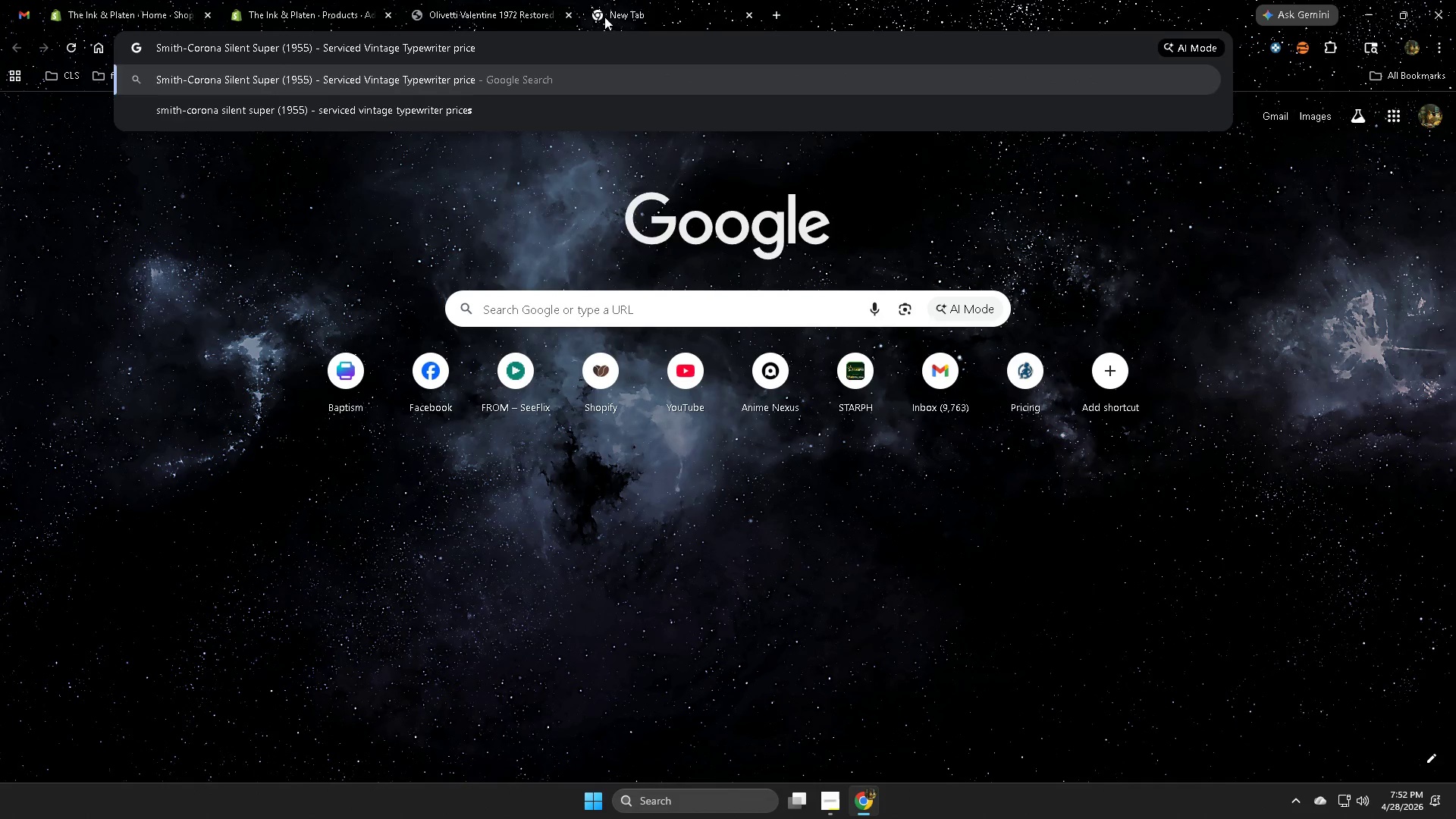 
key(Enter)
 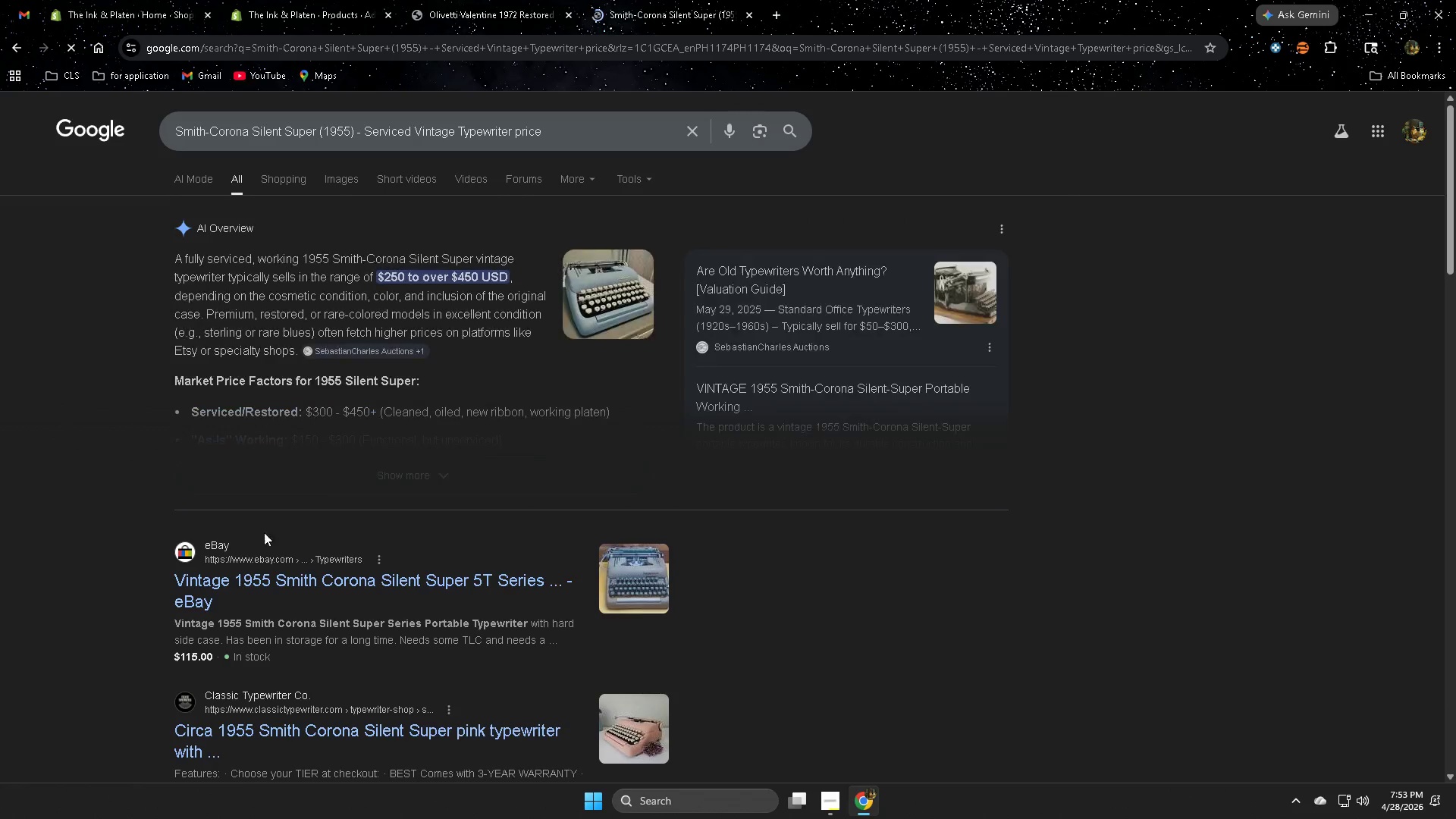 
left_click([280, 581])
 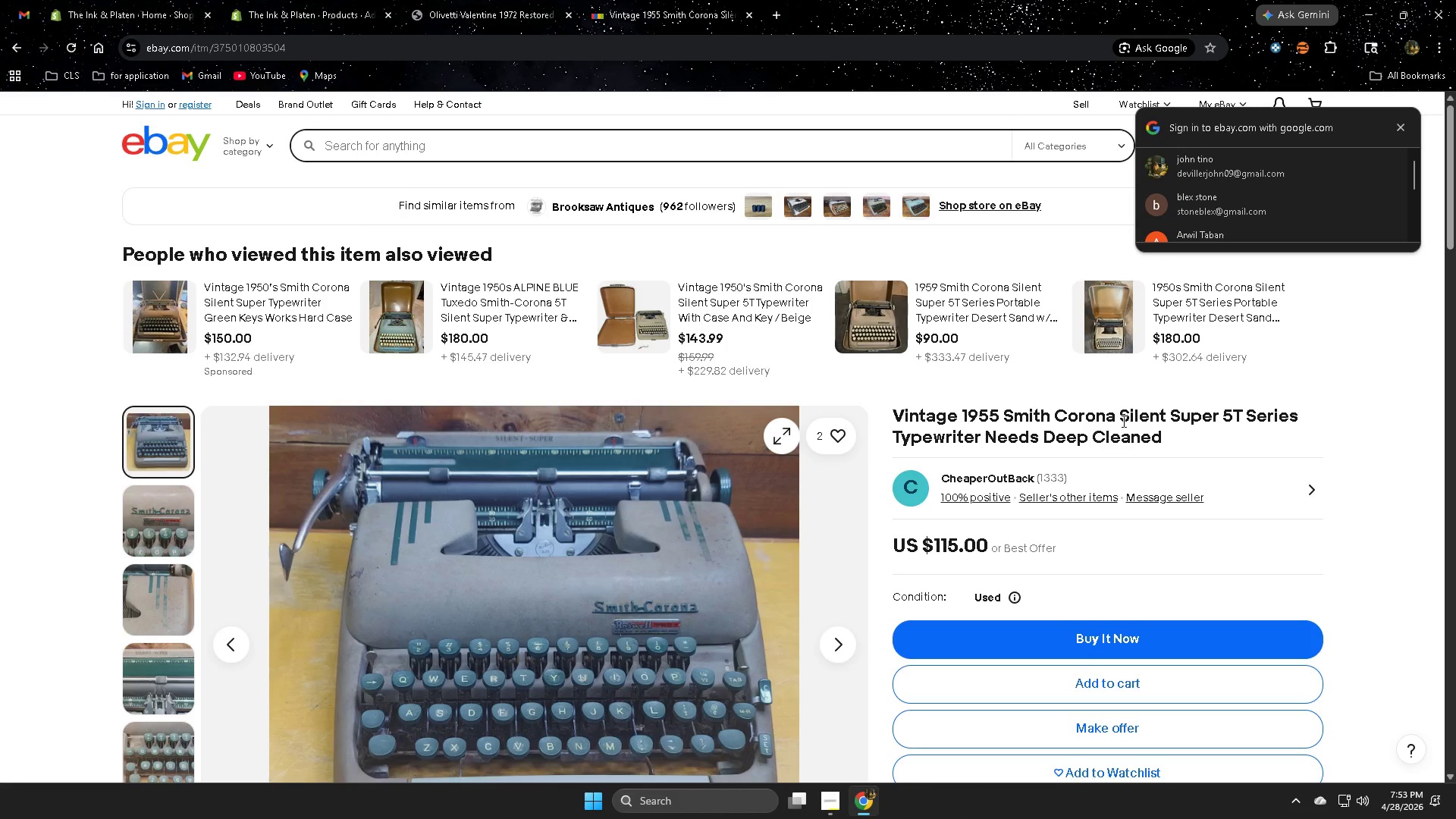 
wait(10.98)
 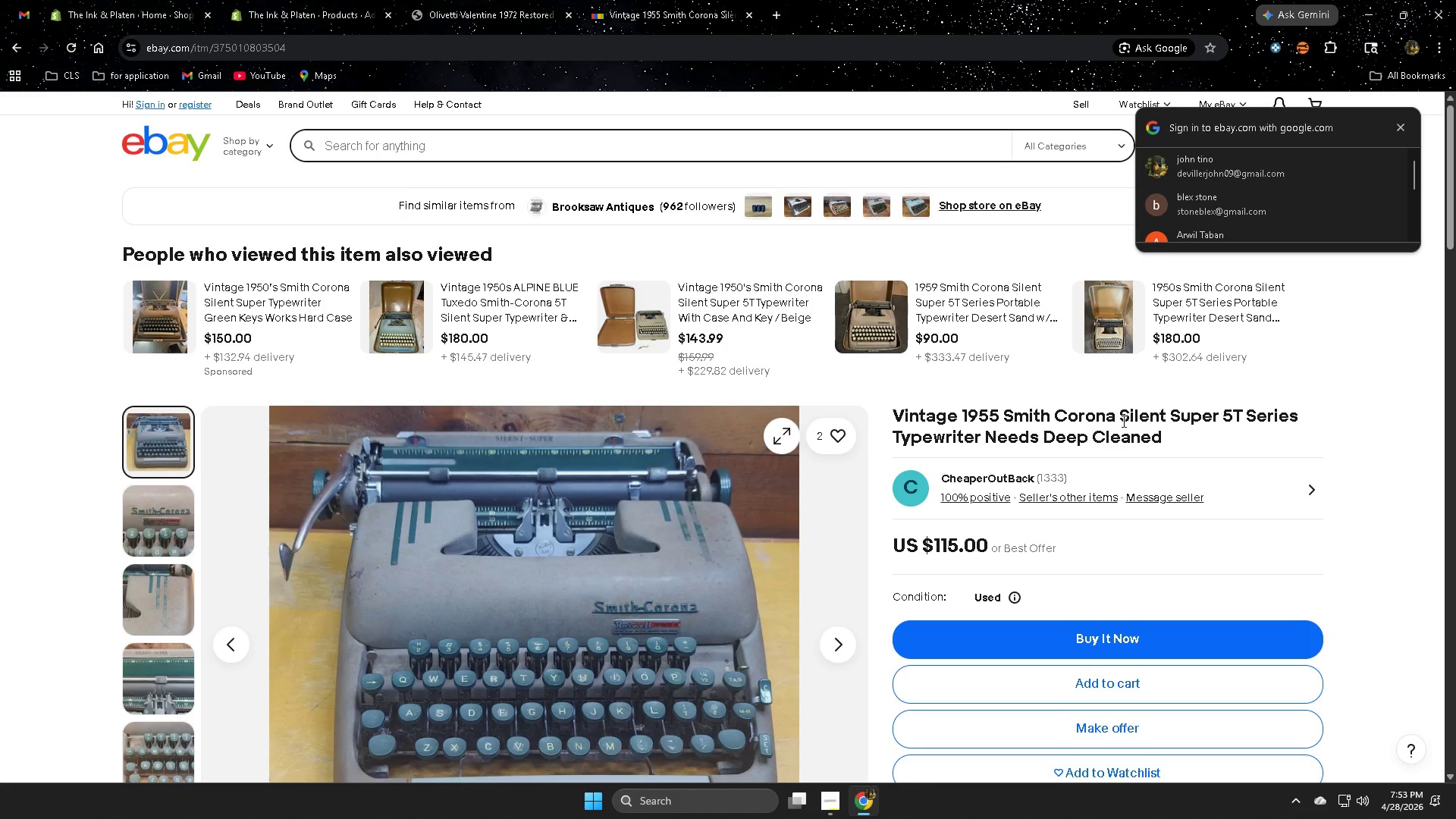 
left_click([454, 0])
 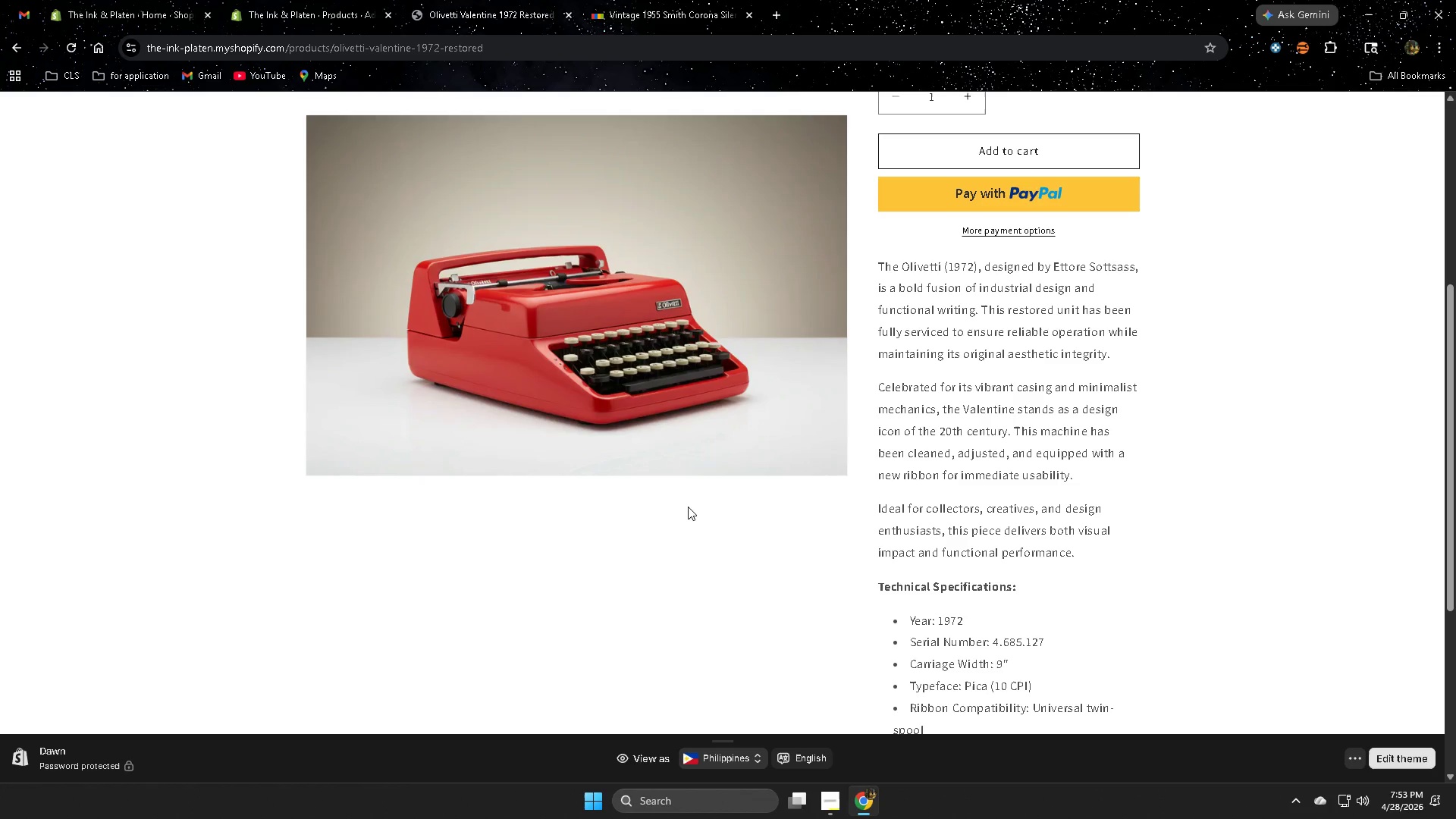 
scroll: coordinate [701, 505], scroll_direction: up, amount: 5.0
 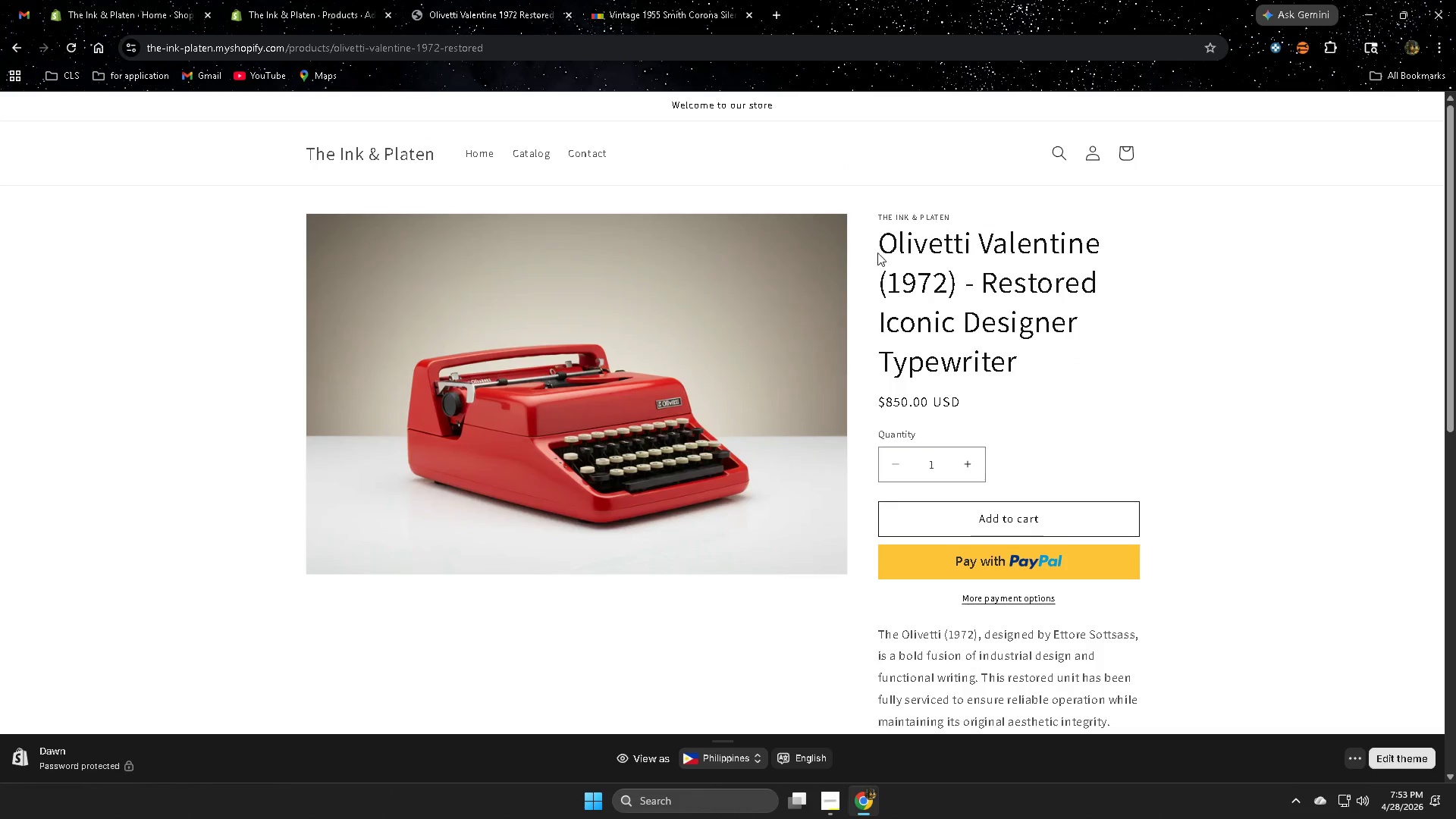 
left_click([886, 243])
 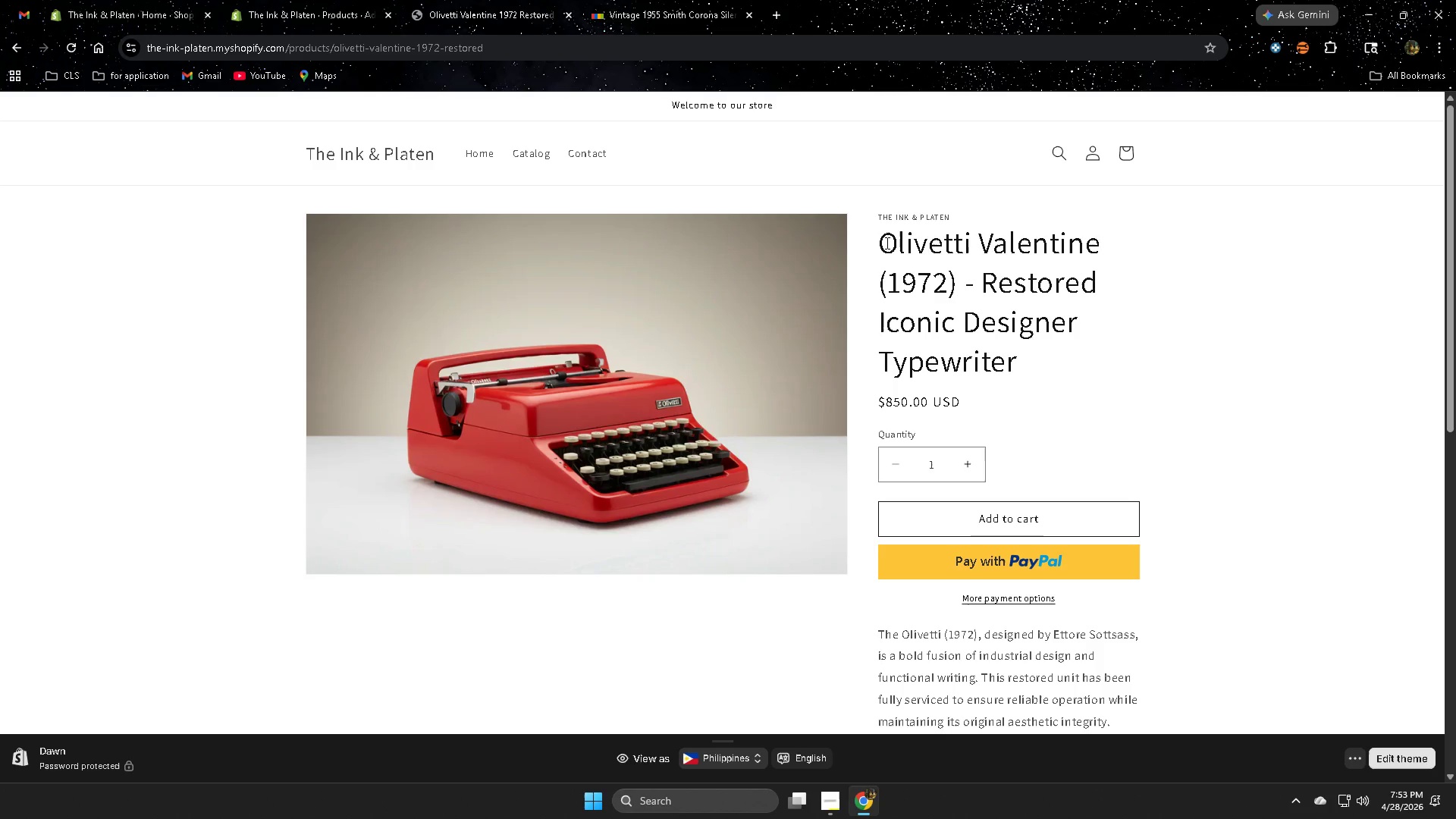 
left_click_drag(start_coordinate=[886, 243], to_coordinate=[1018, 352])
 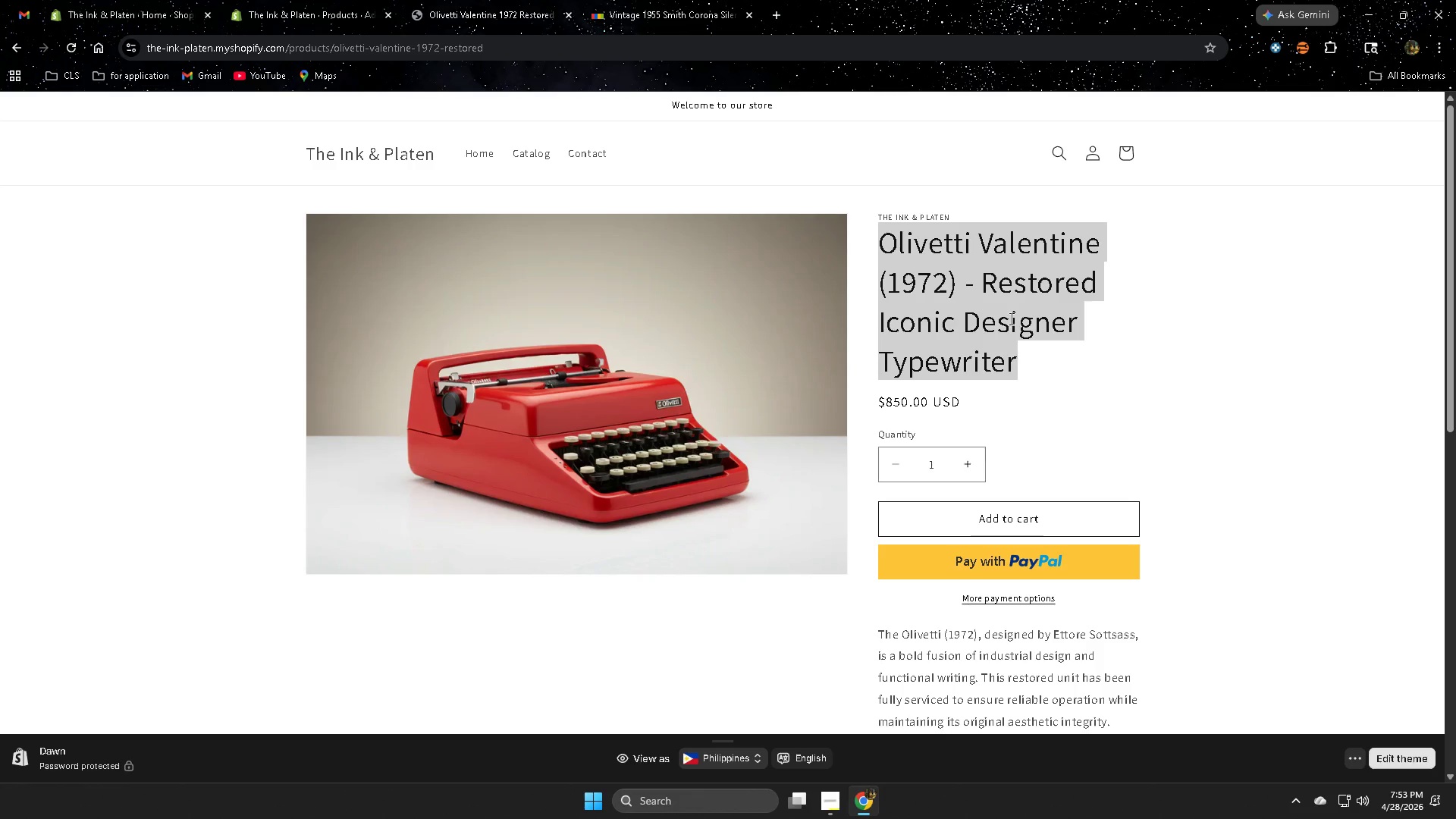 
key(Control+ControlLeft)
 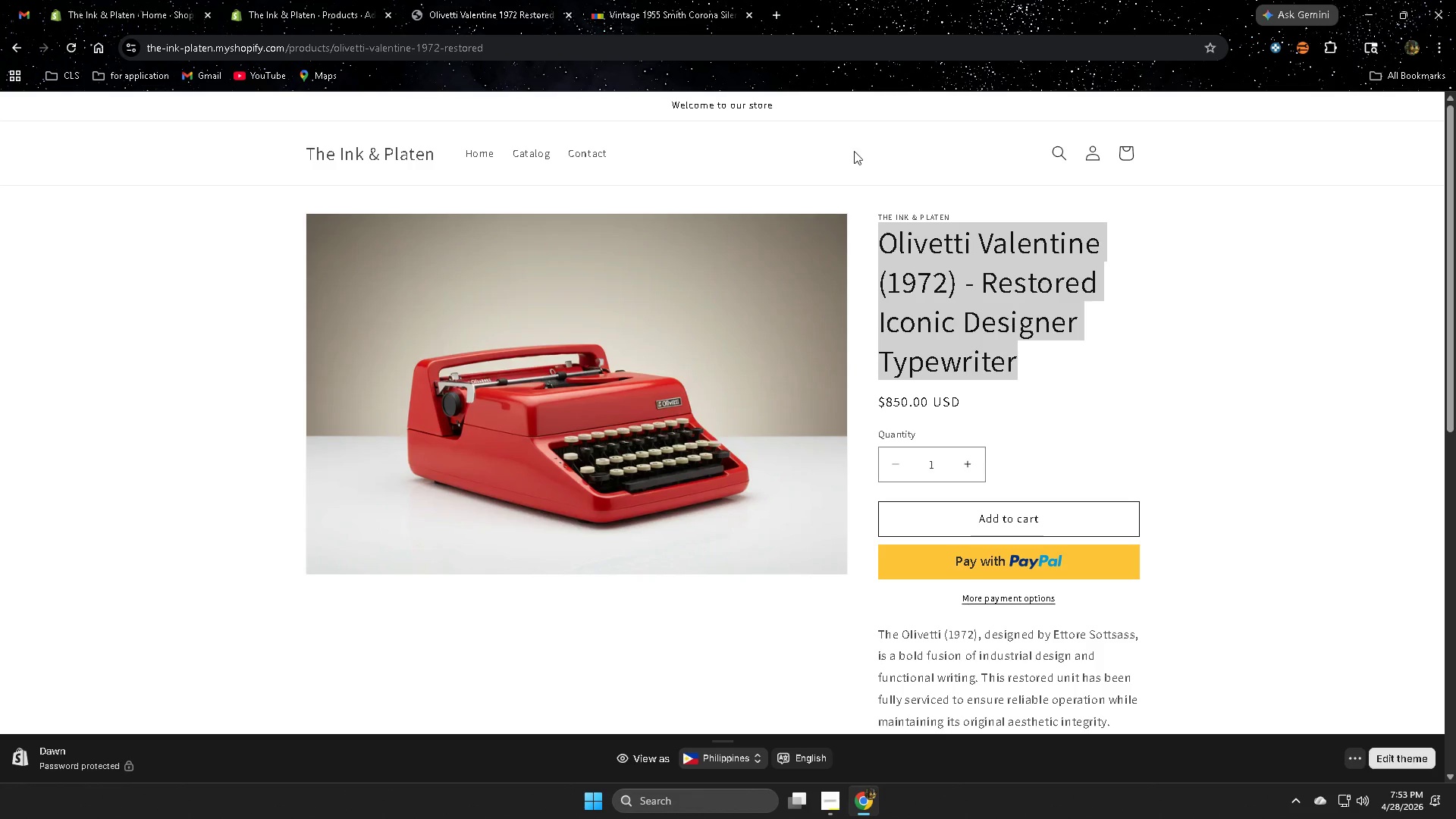 
key(Control+C)
 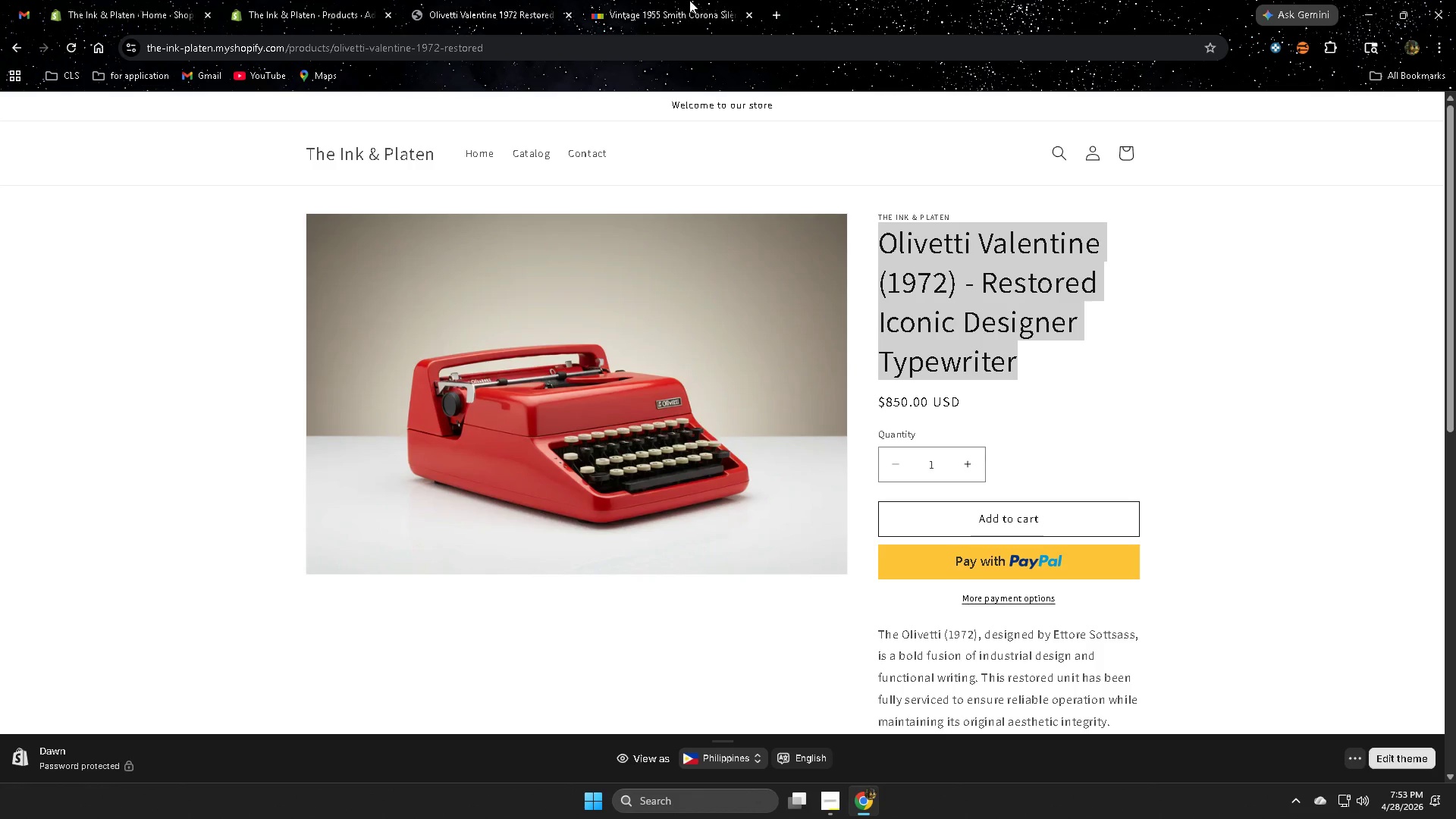 
left_click([689, 0])
 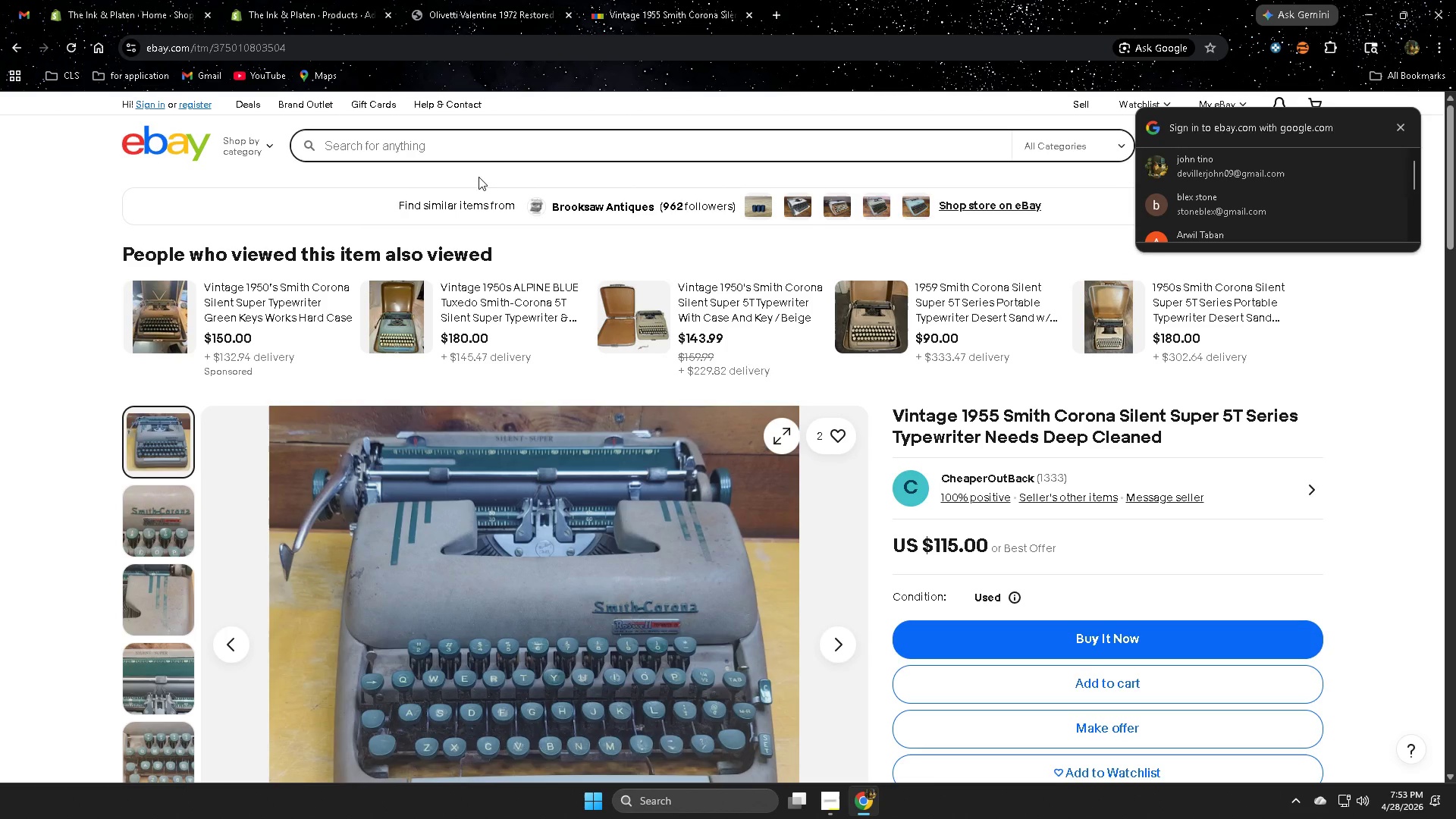 
left_click([502, 152])
 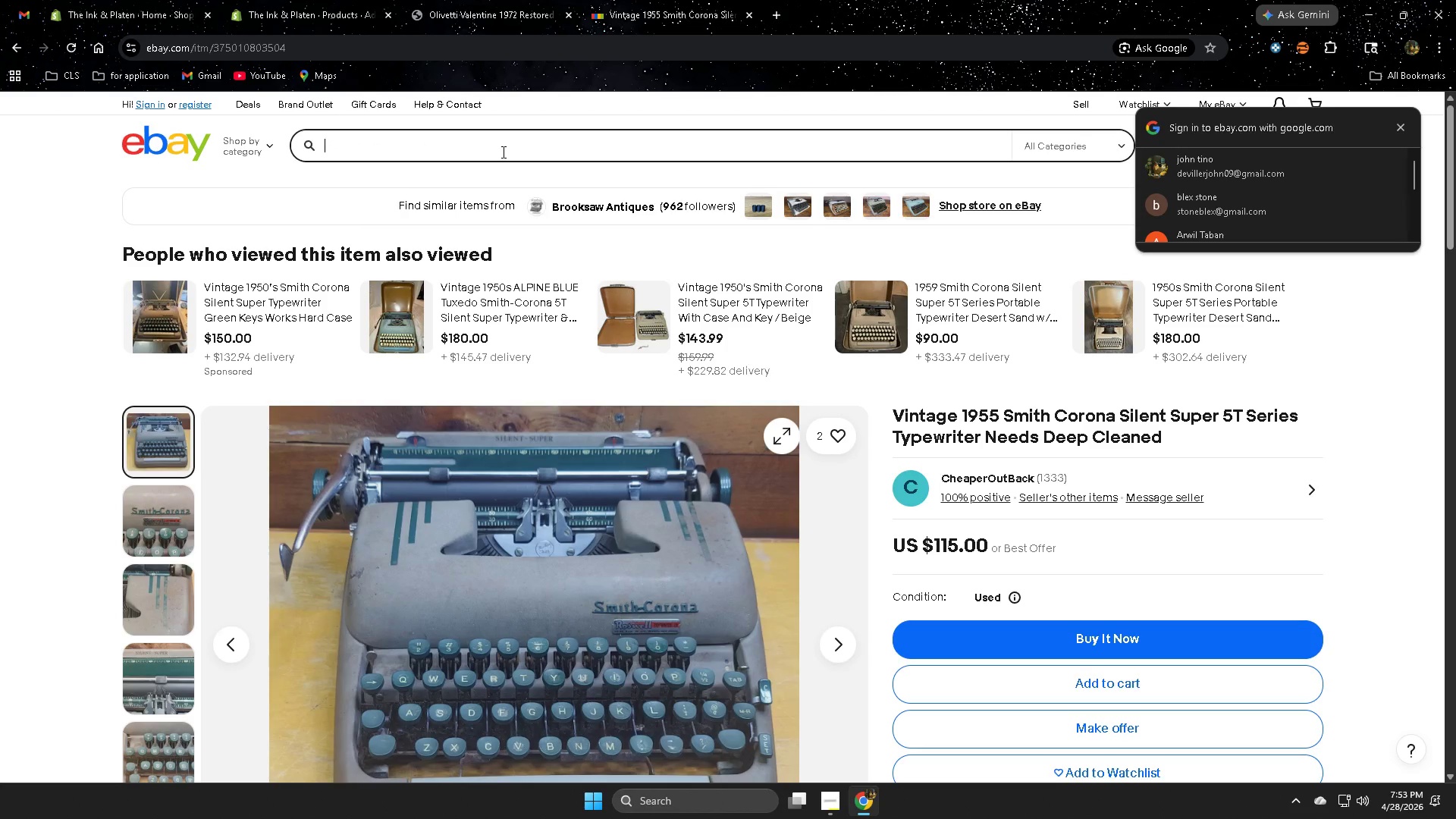 
key(Control+ControlLeft)
 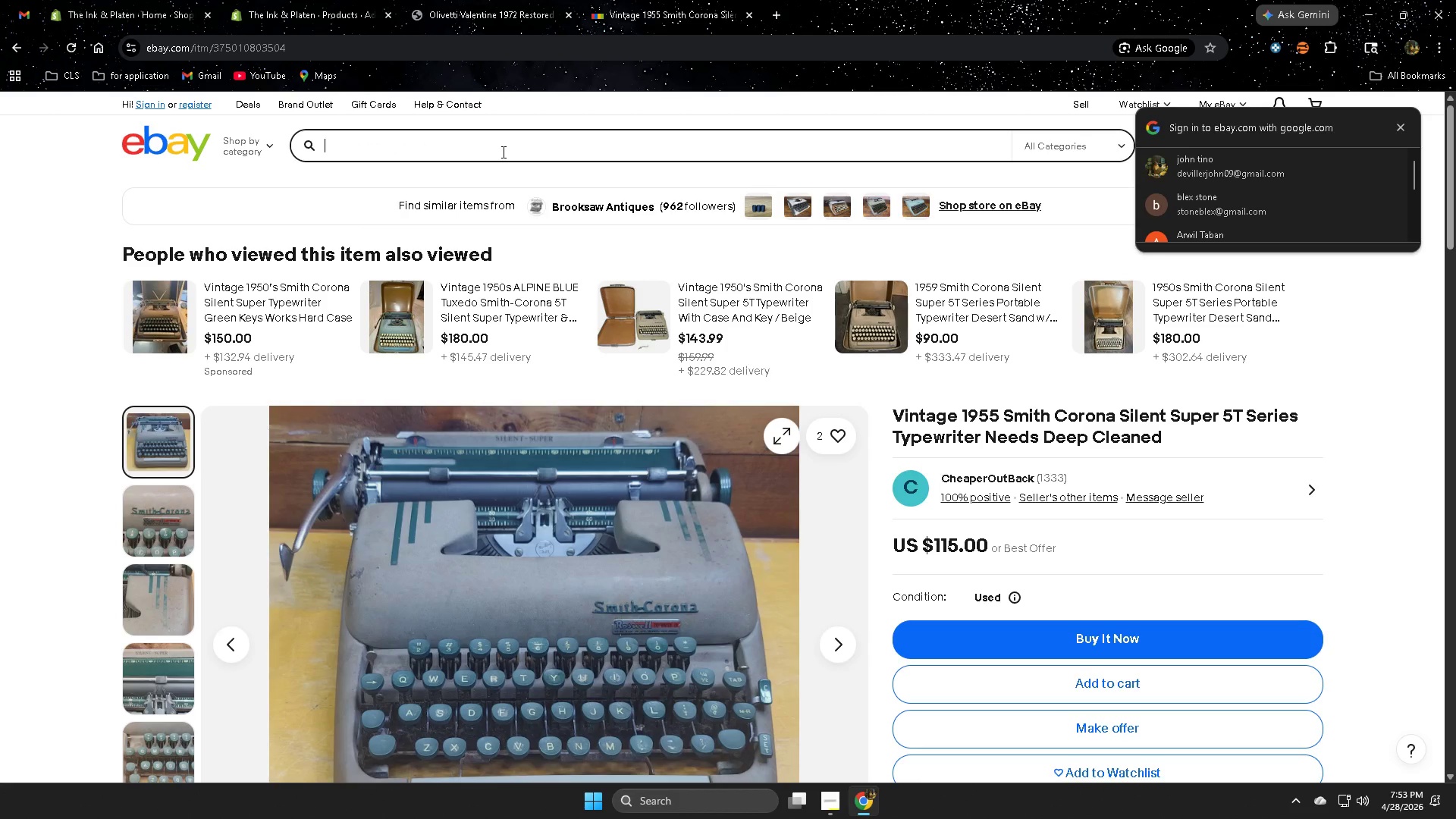 
key(Control+V)
 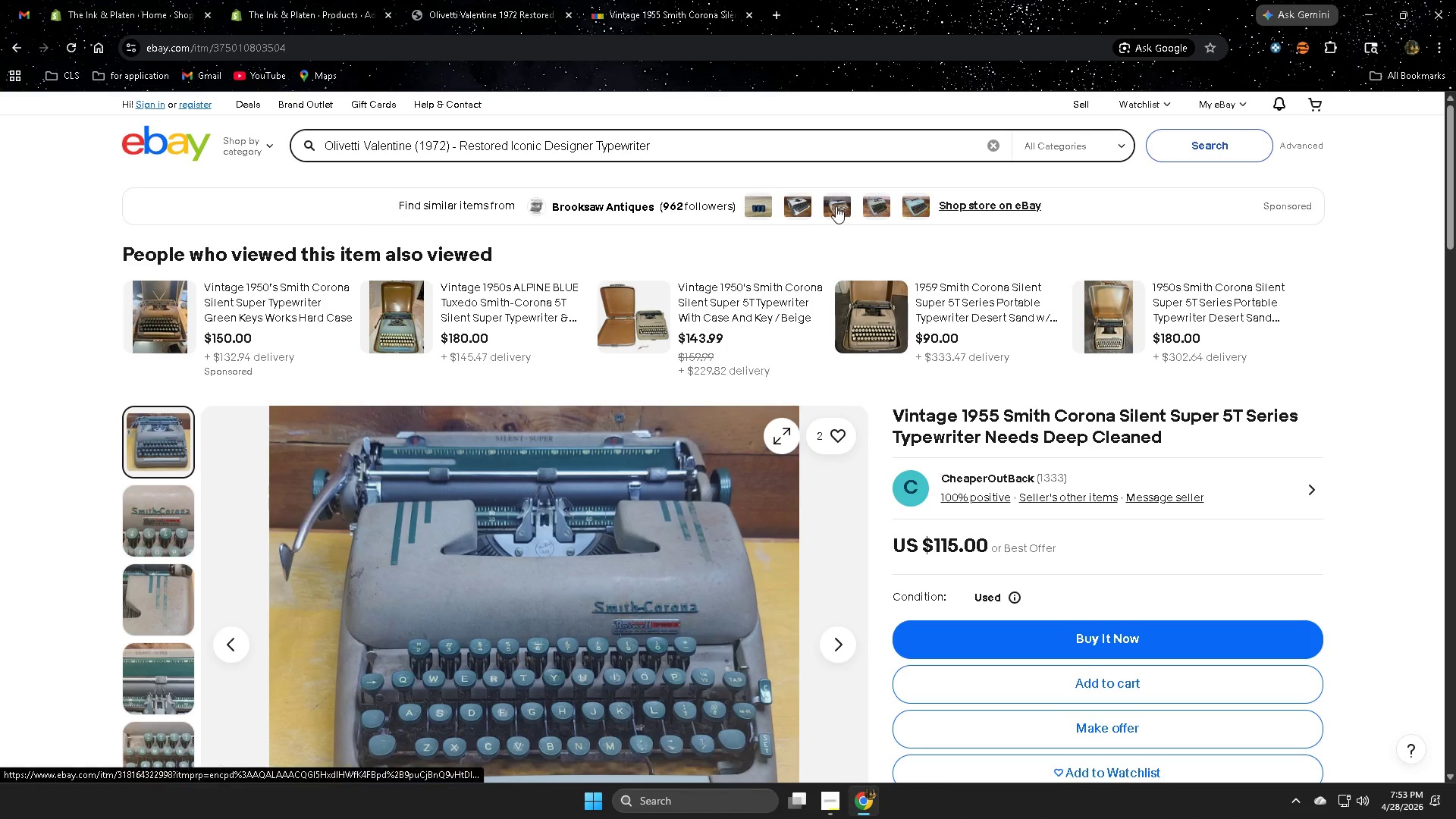 
key(Enter)
 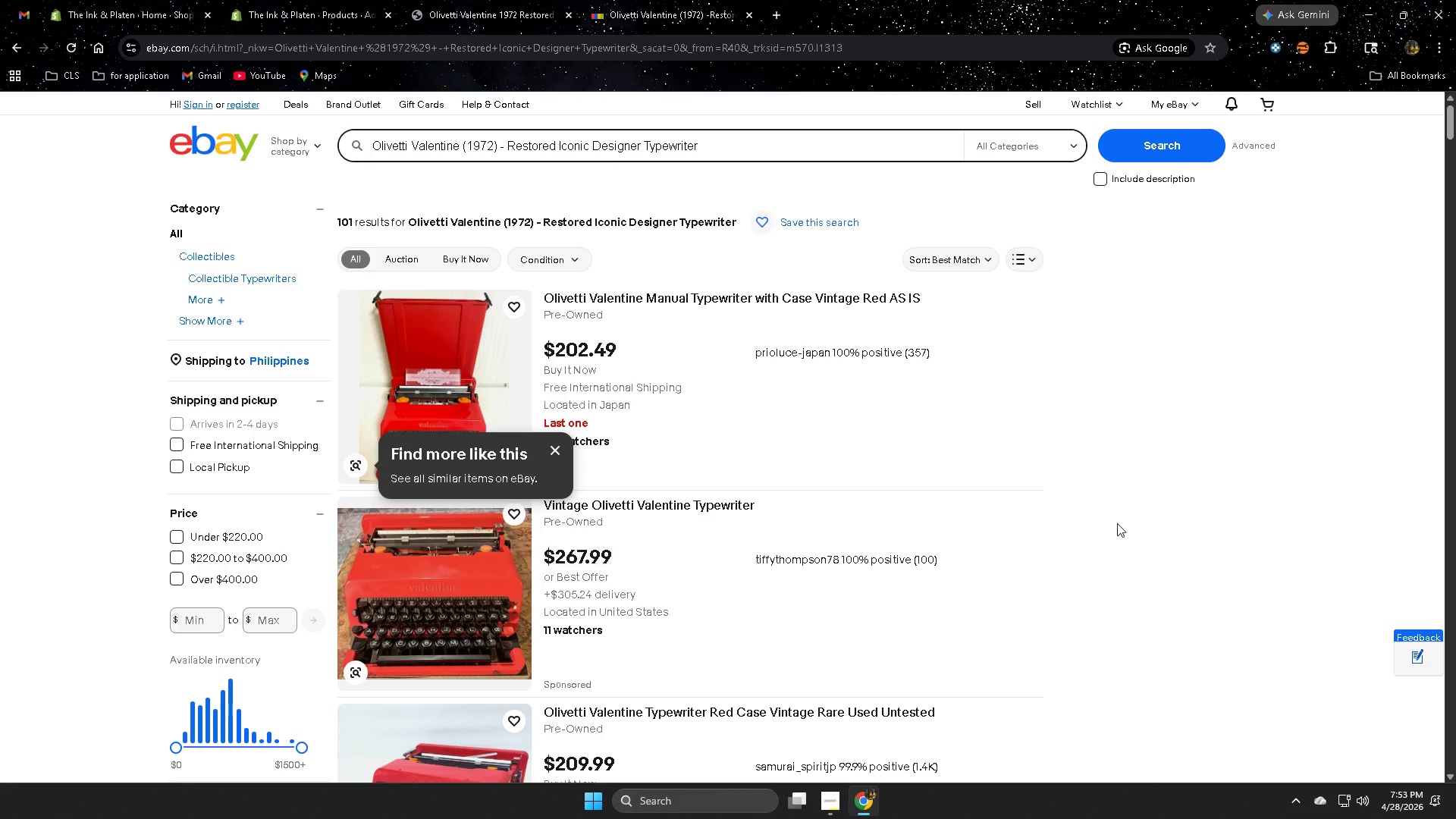 
scroll: coordinate [1117, 523], scroll_direction: down, amount: 3.0
 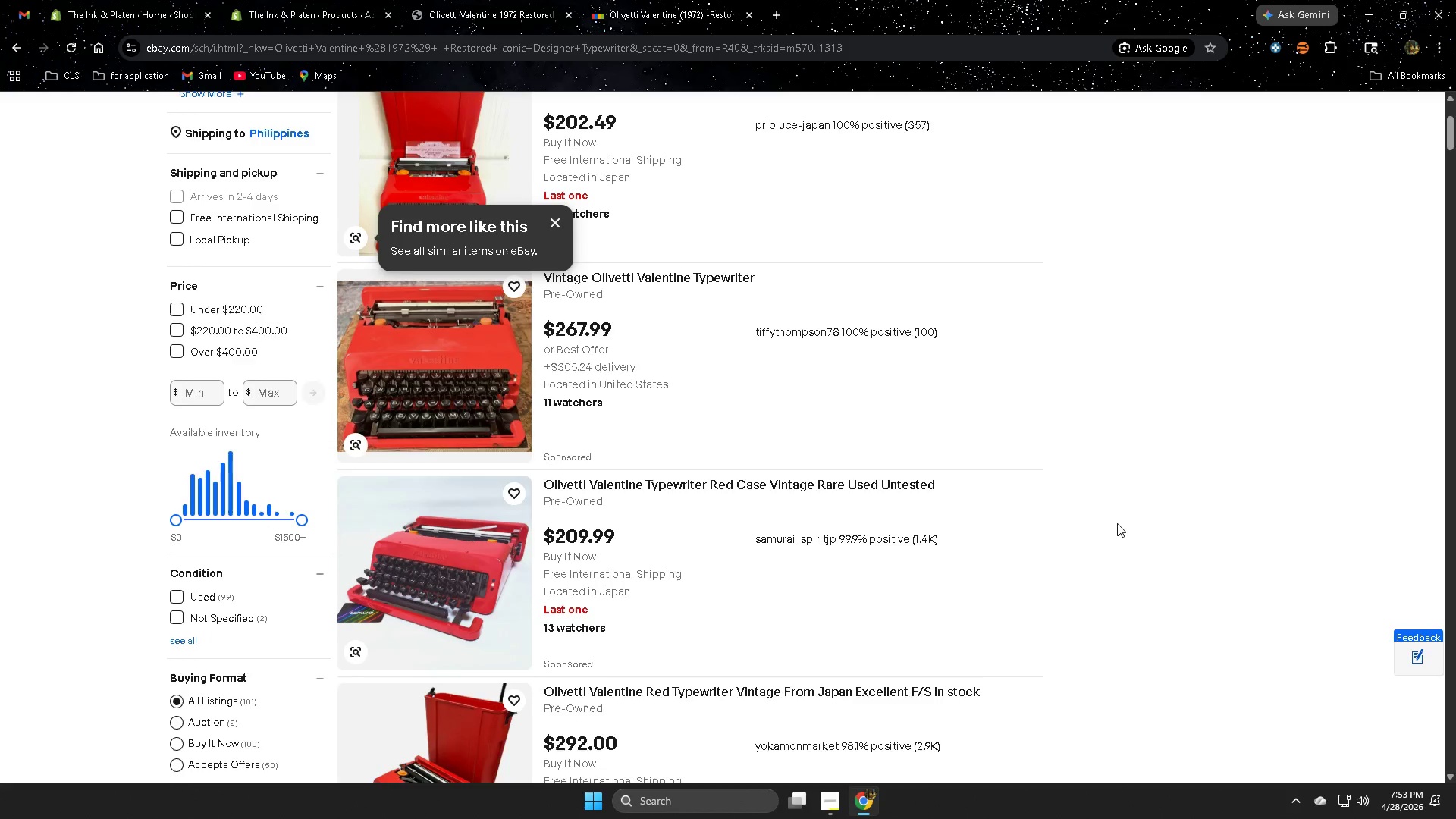 
scroll: coordinate [770, 398], scroll_direction: up, amount: 5.0
 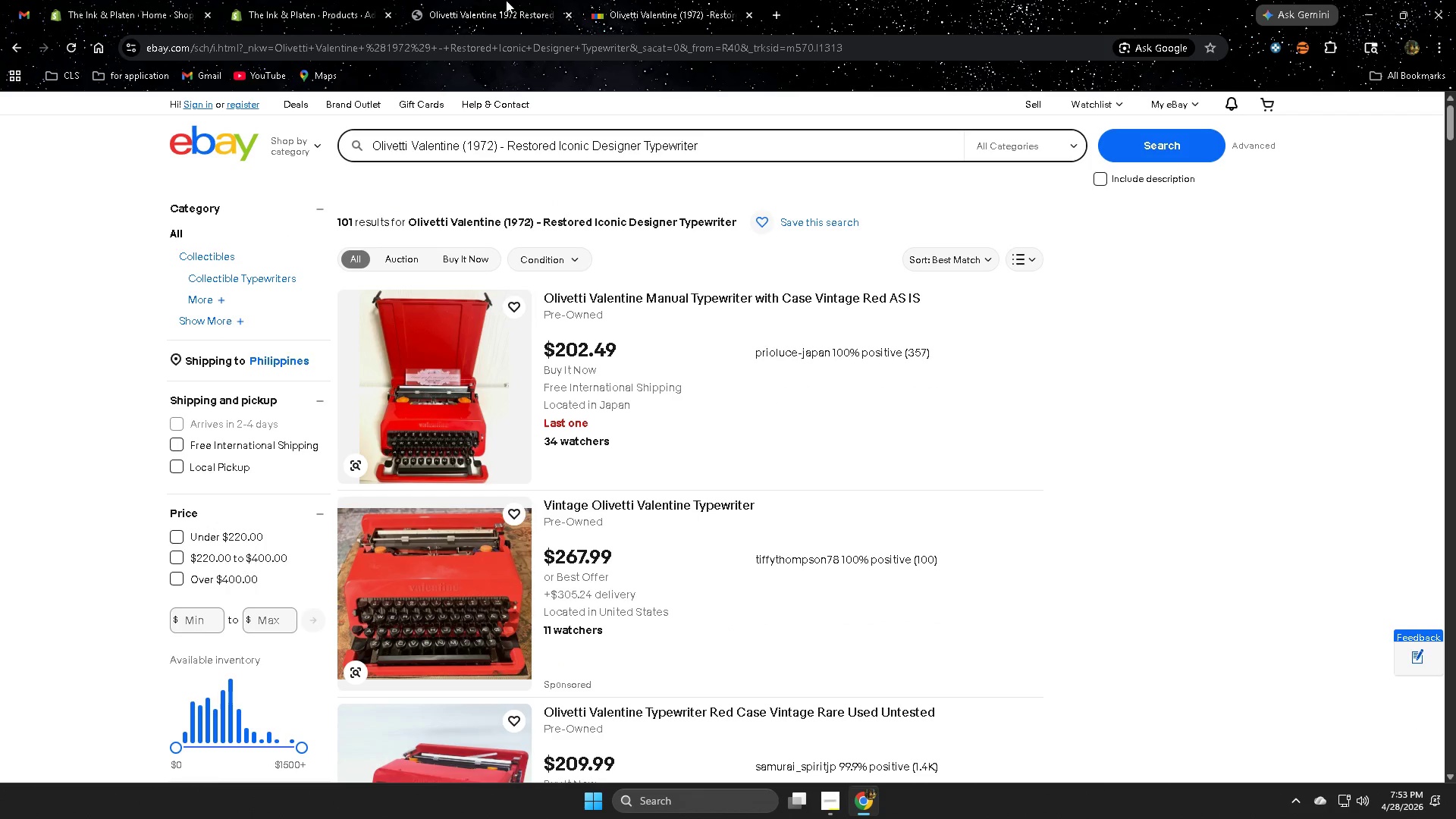 
left_click([500, 0])
 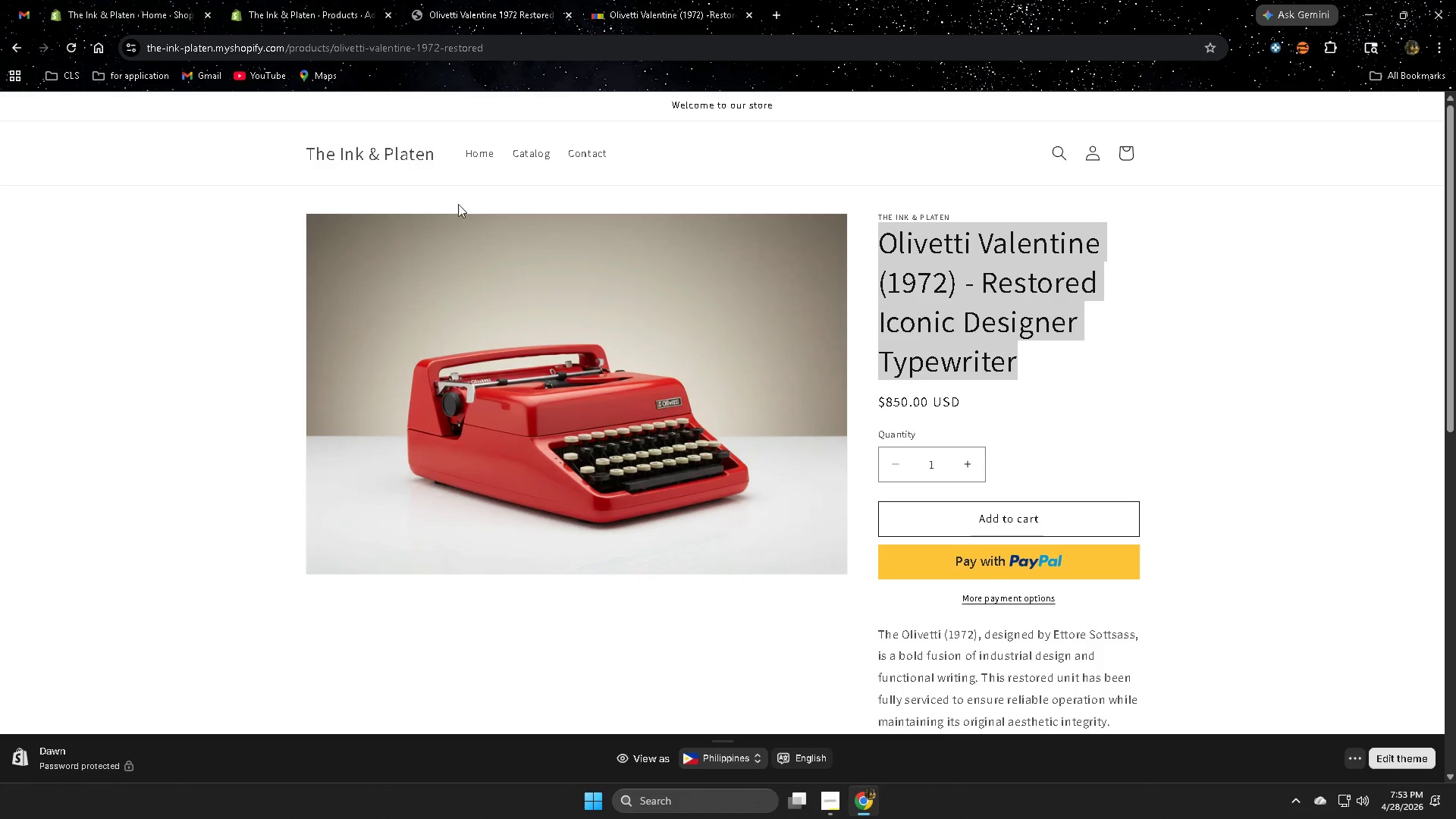 
left_click([468, 153])
 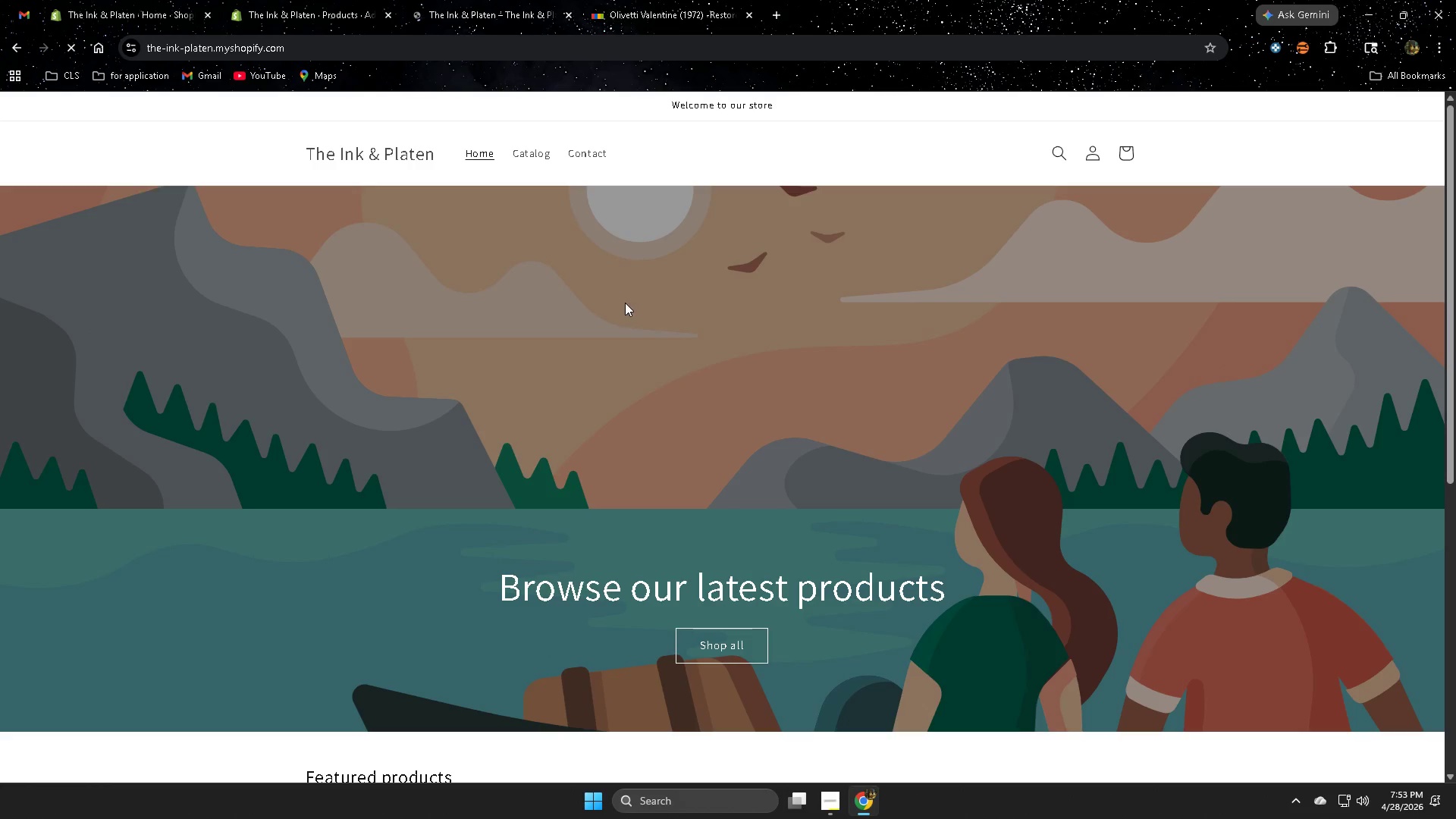 
left_click([379, 396])
 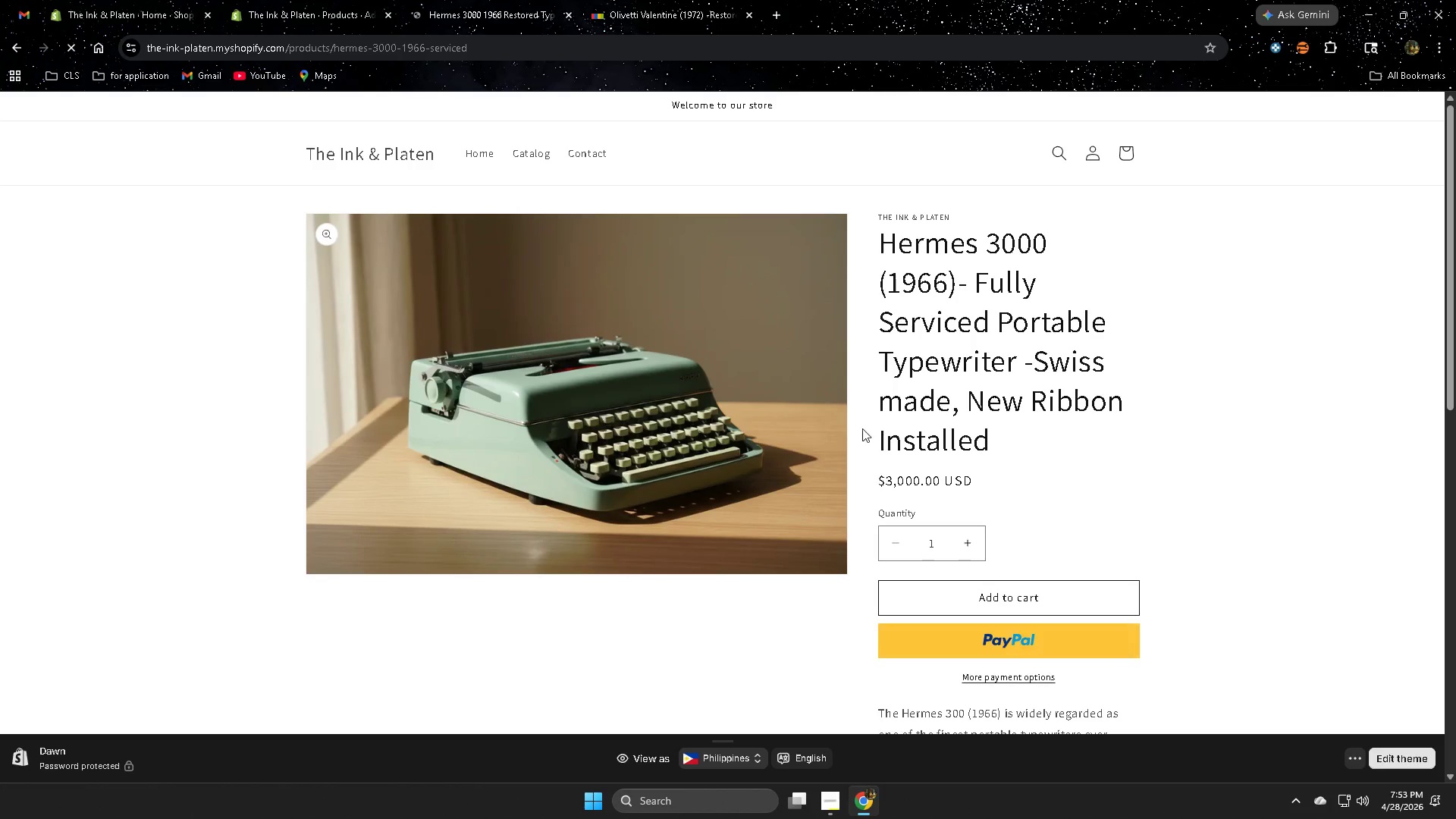 
scroll: coordinate [597, 515], scroll_direction: down, amount: 7.0
 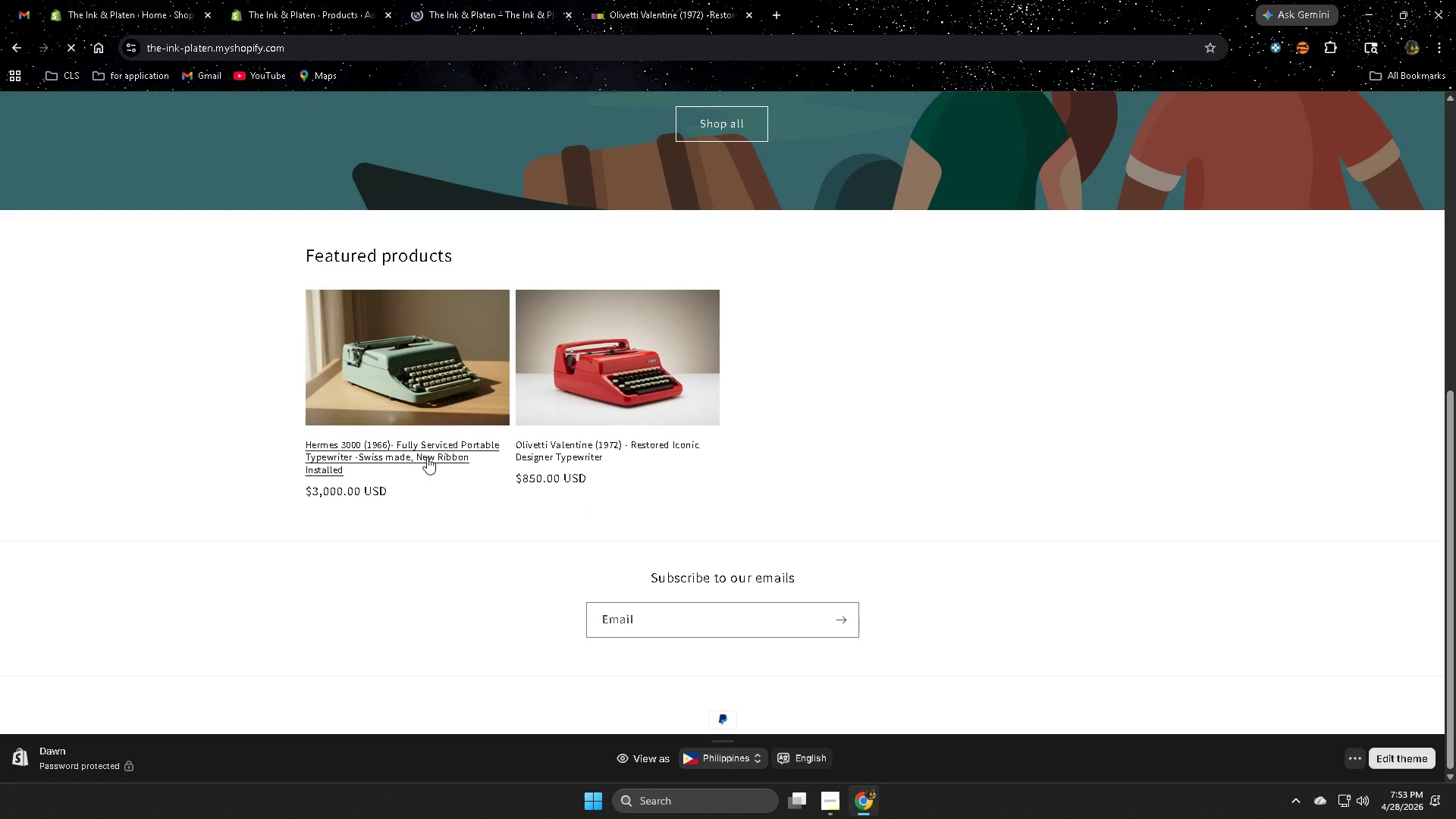 
left_click([892, 246])
 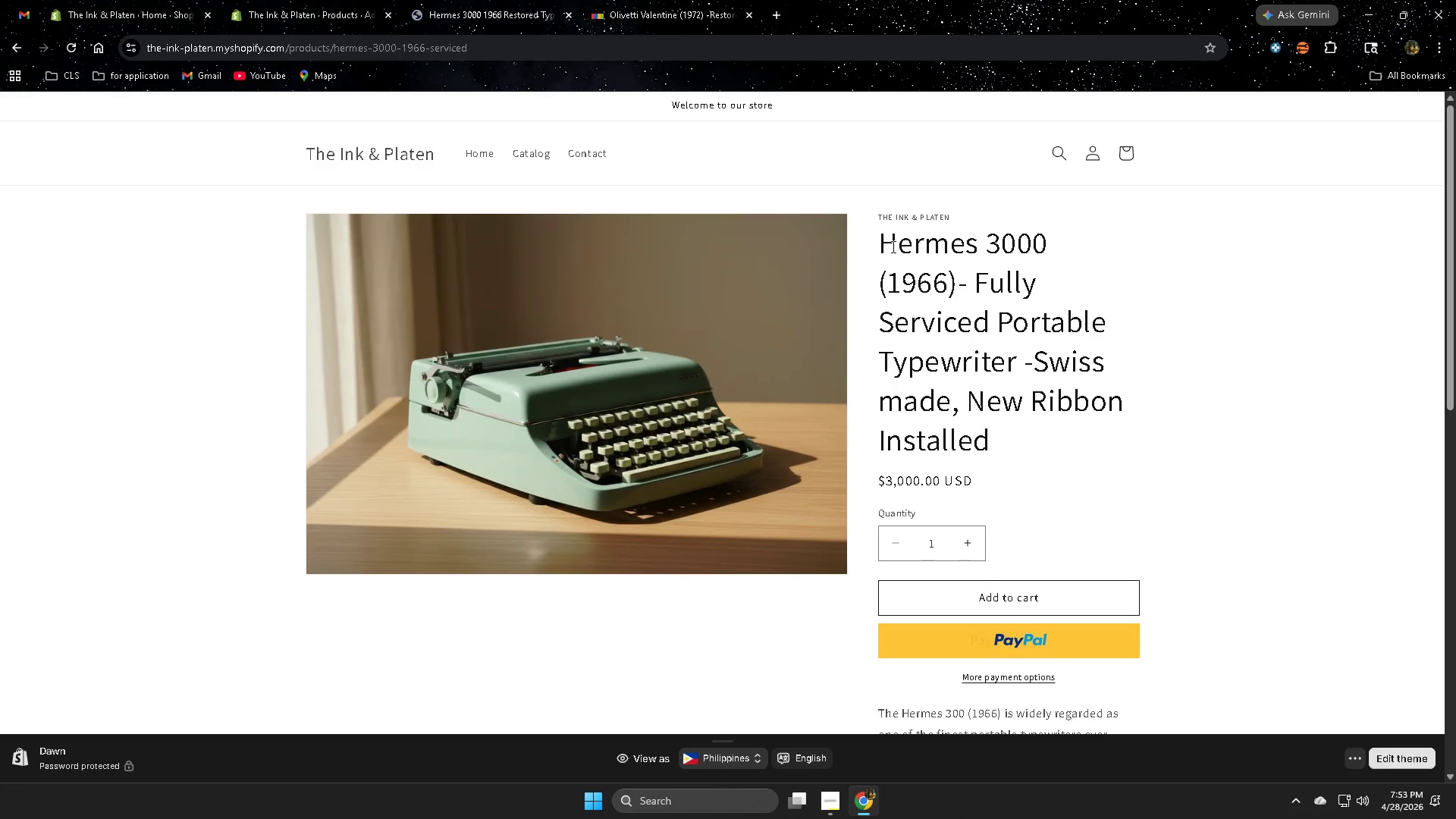 
left_click_drag(start_coordinate=[892, 246], to_coordinate=[999, 425])
 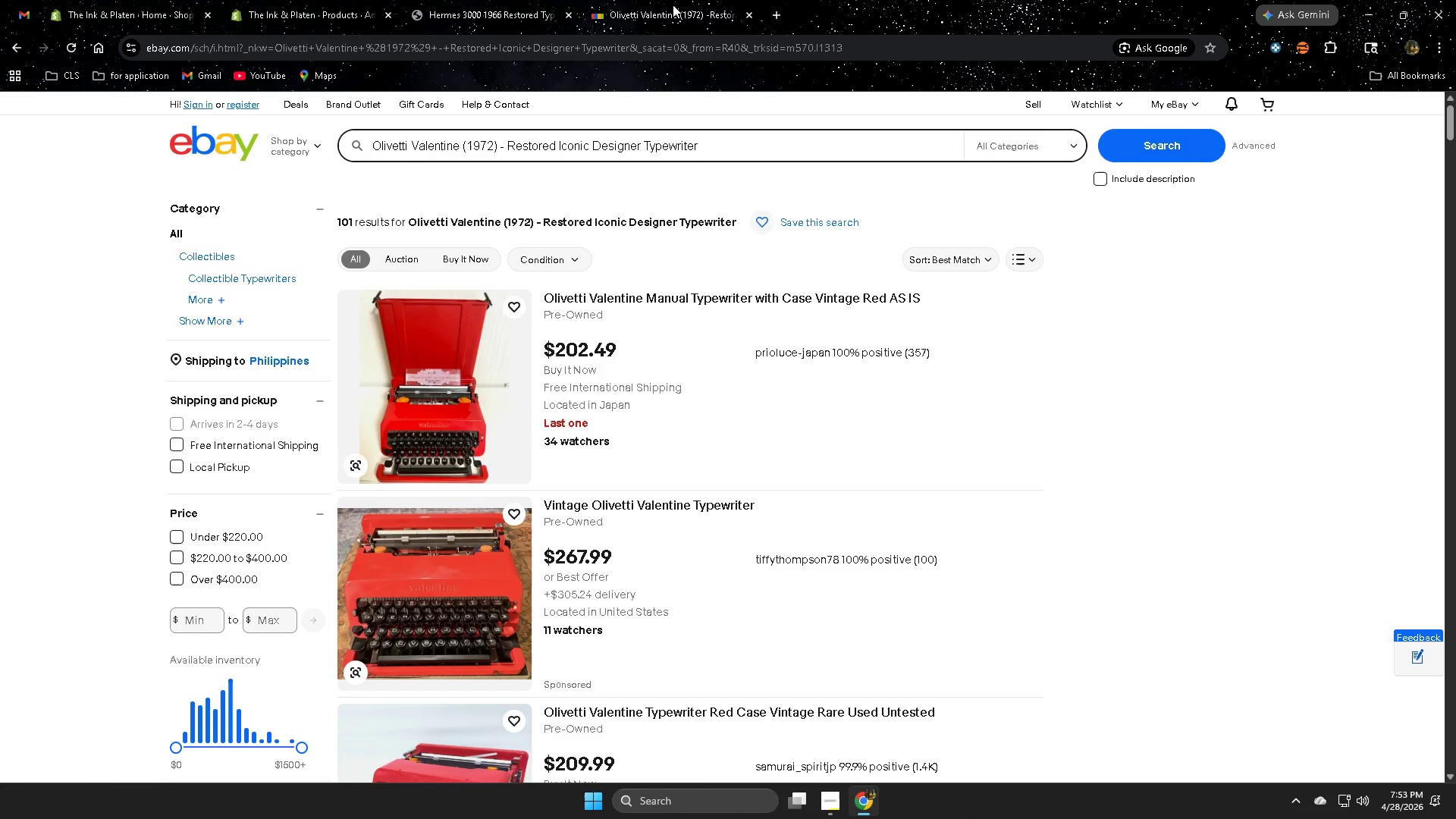 
key(Control+ControlLeft)
 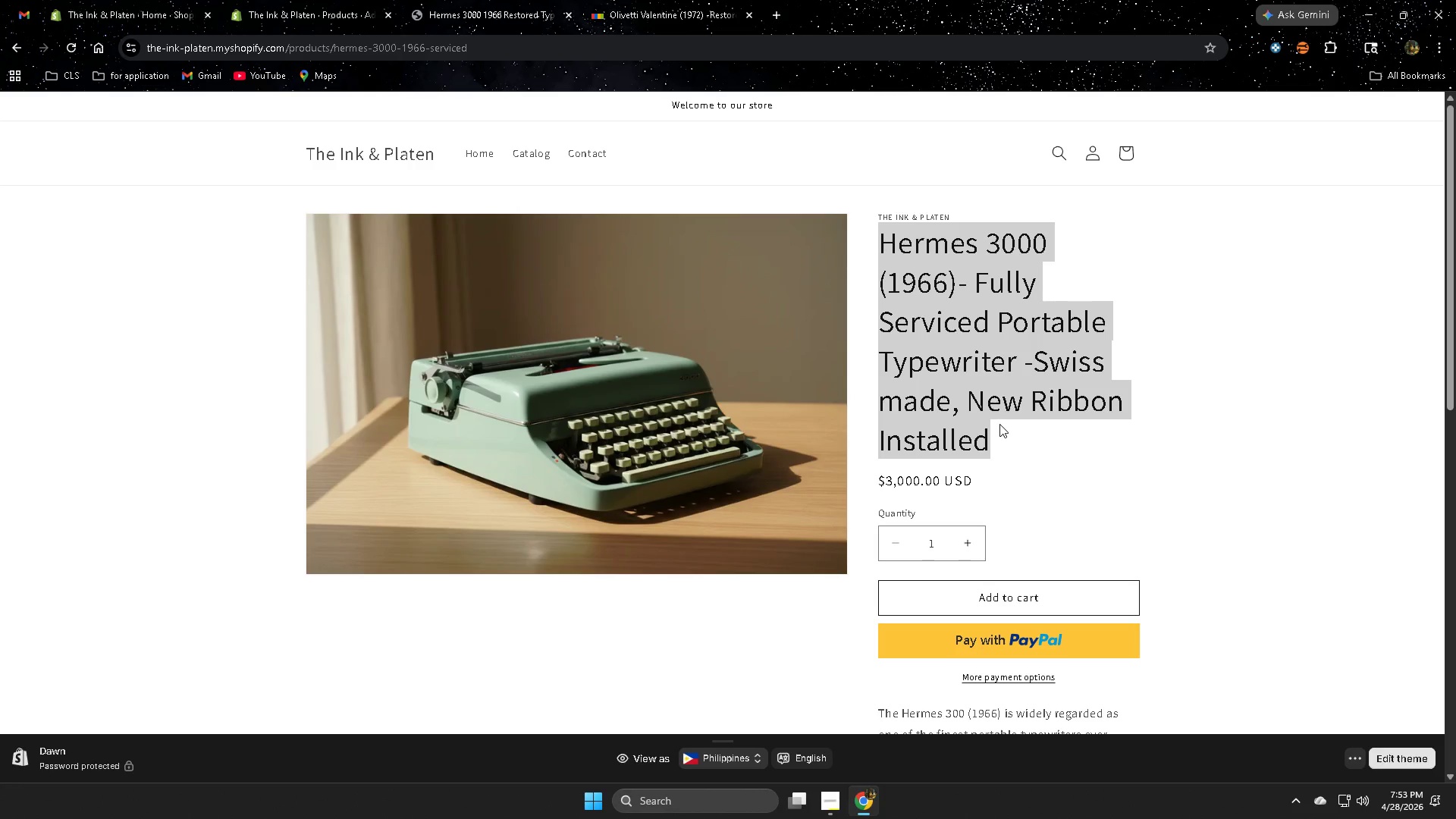 
key(Control+C)
 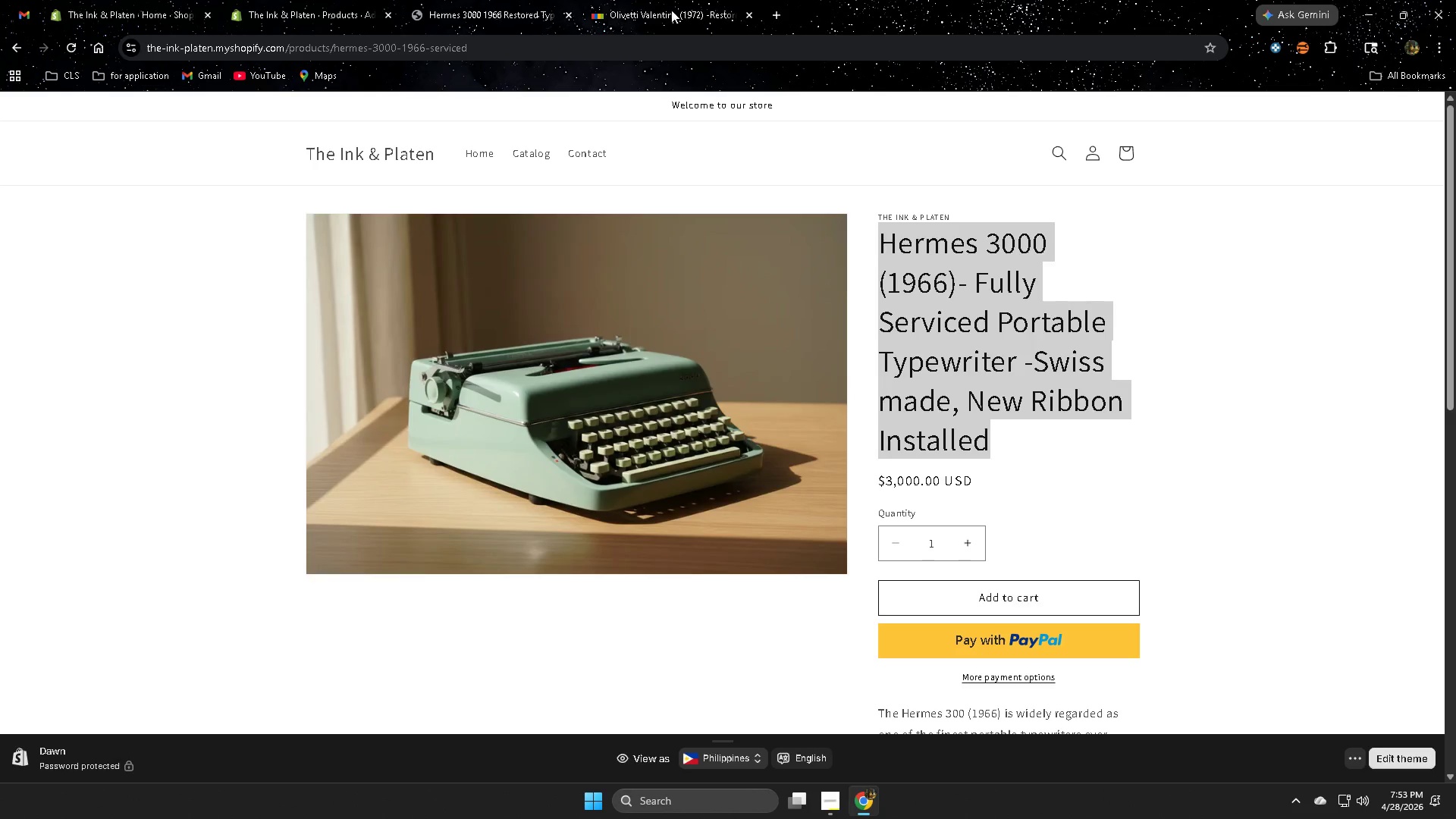 
left_click([673, 5])
 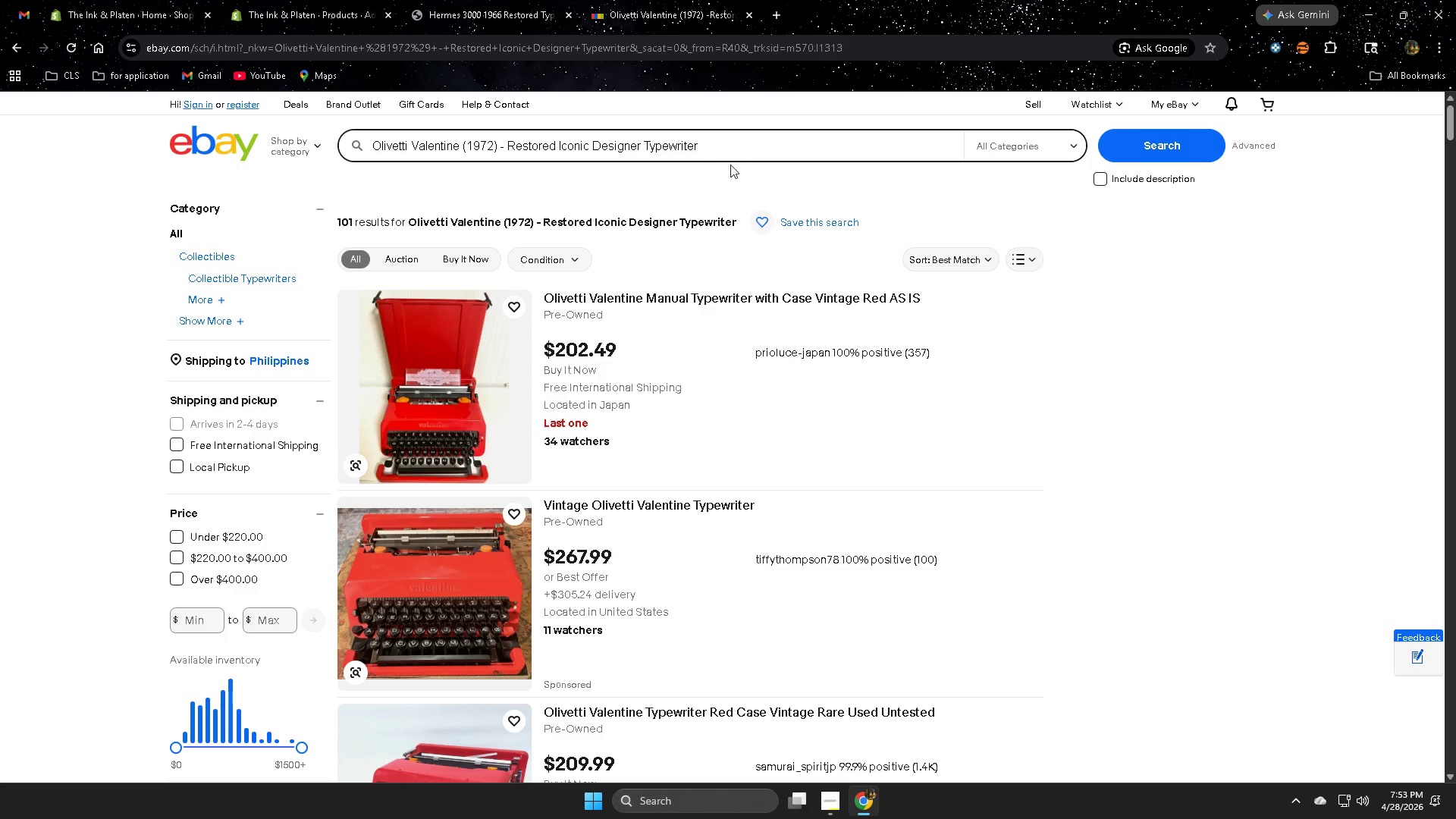 
double_click([743, 154])
 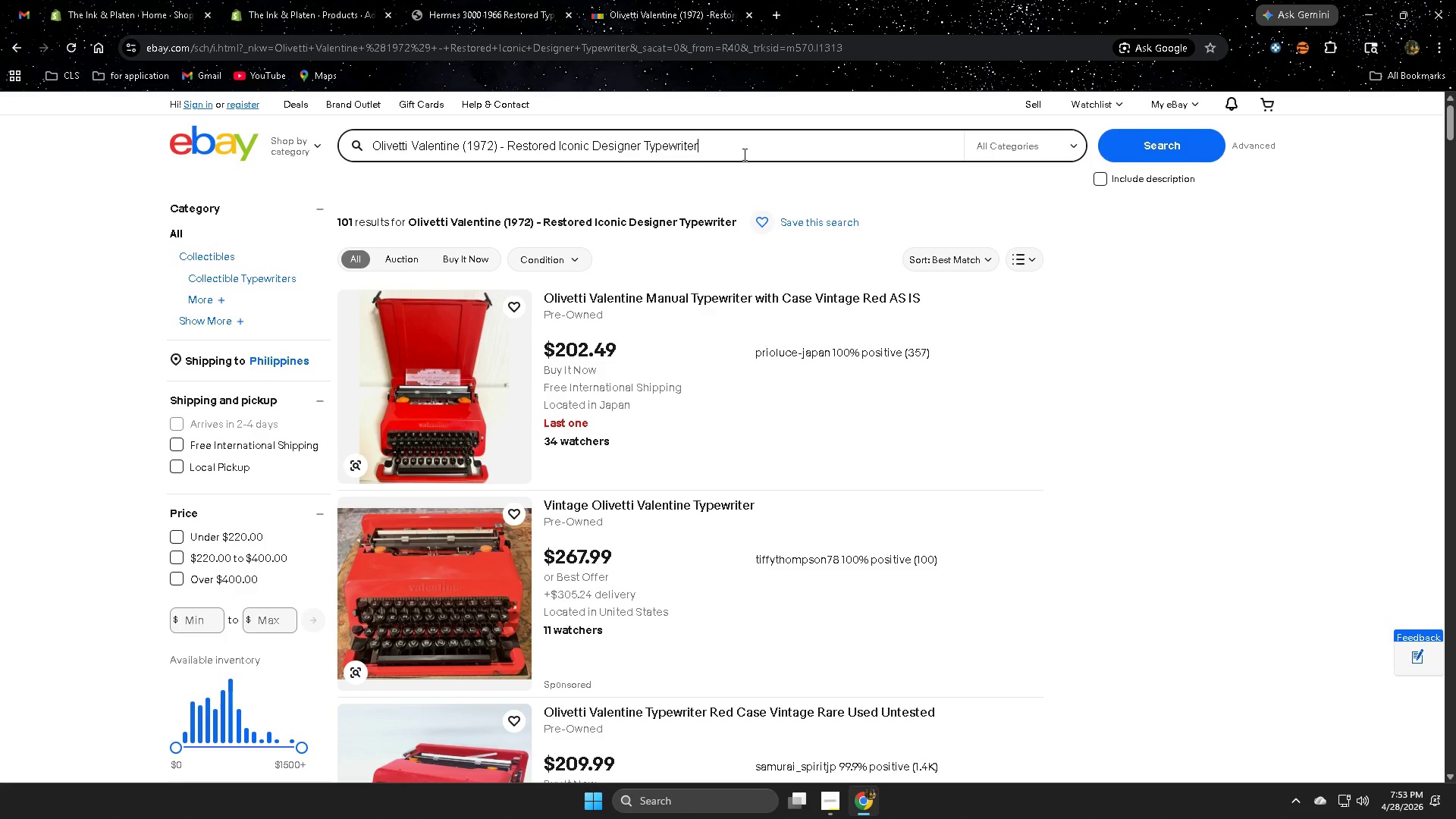 
triple_click([743, 154])
 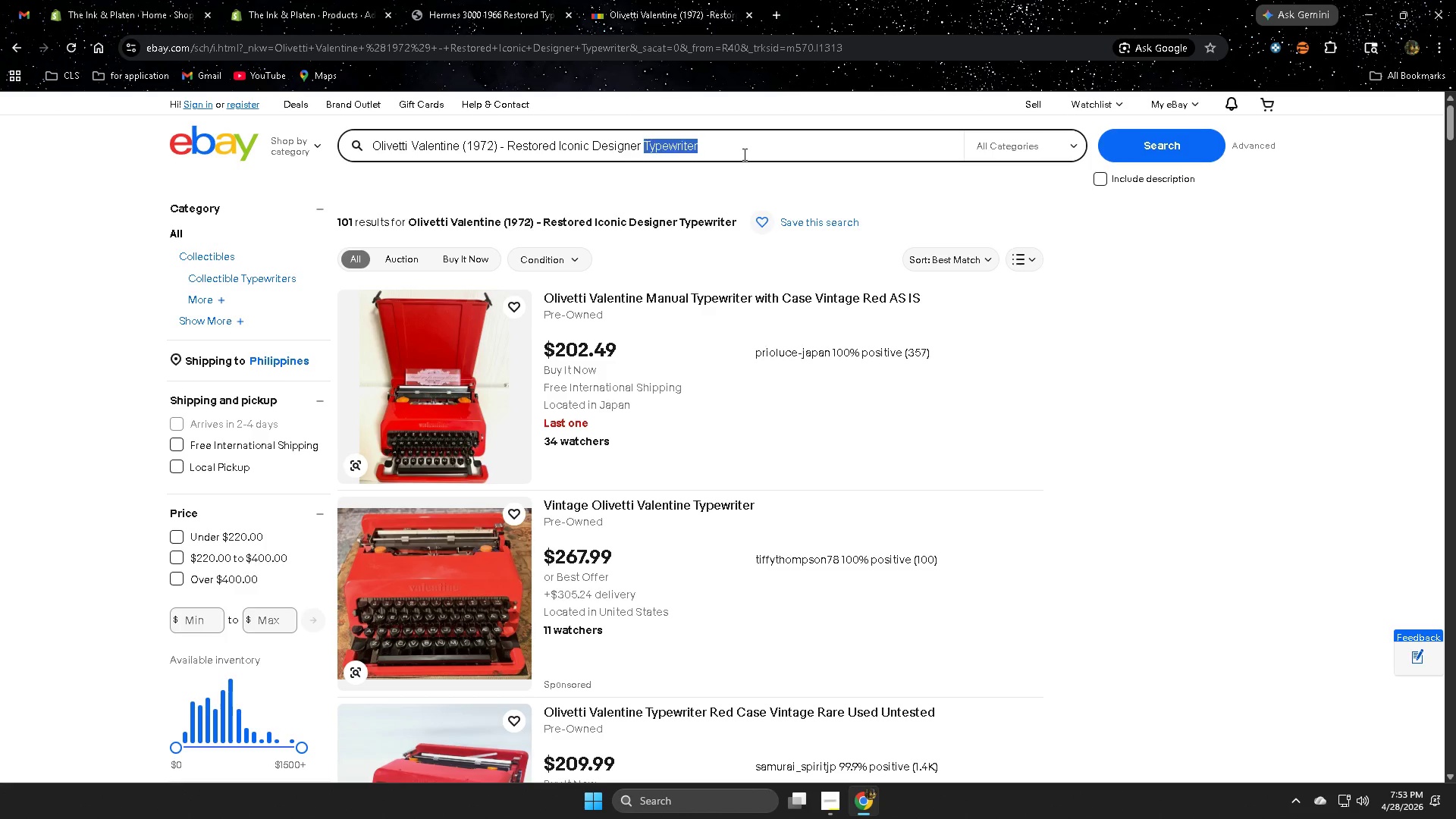 
triple_click([743, 154])
 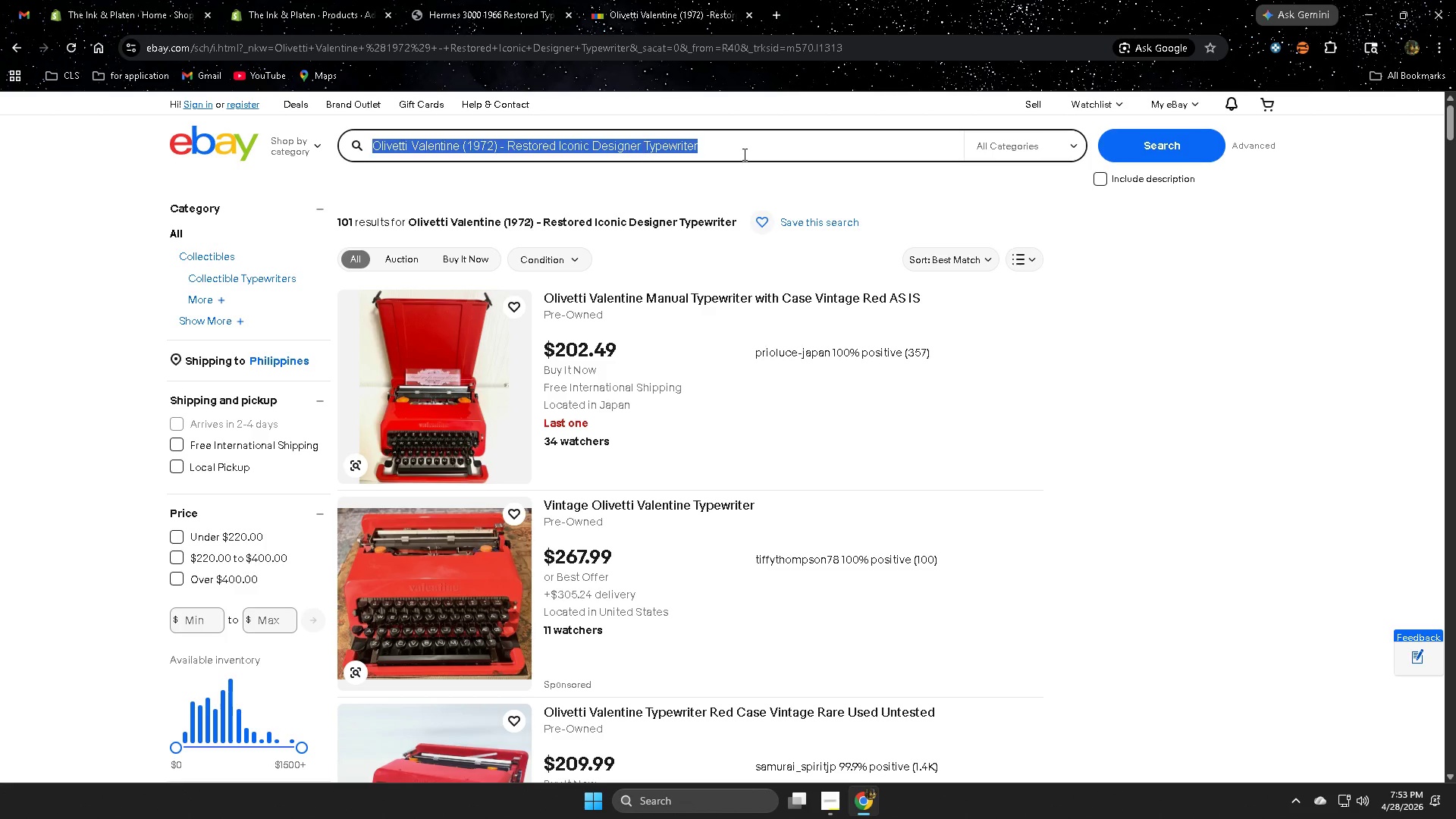 
key(Control+V)
 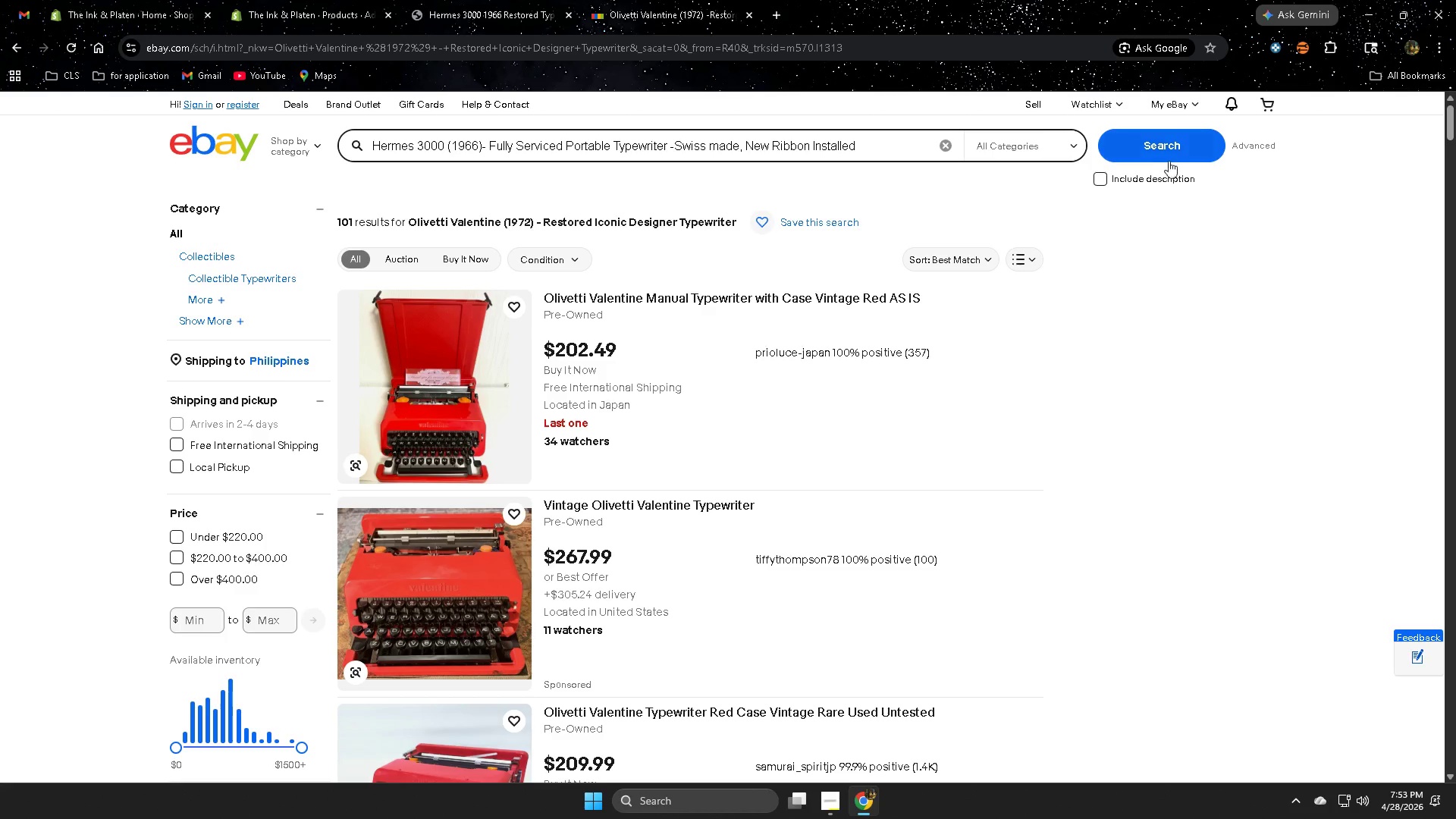 
left_click([1149, 146])
 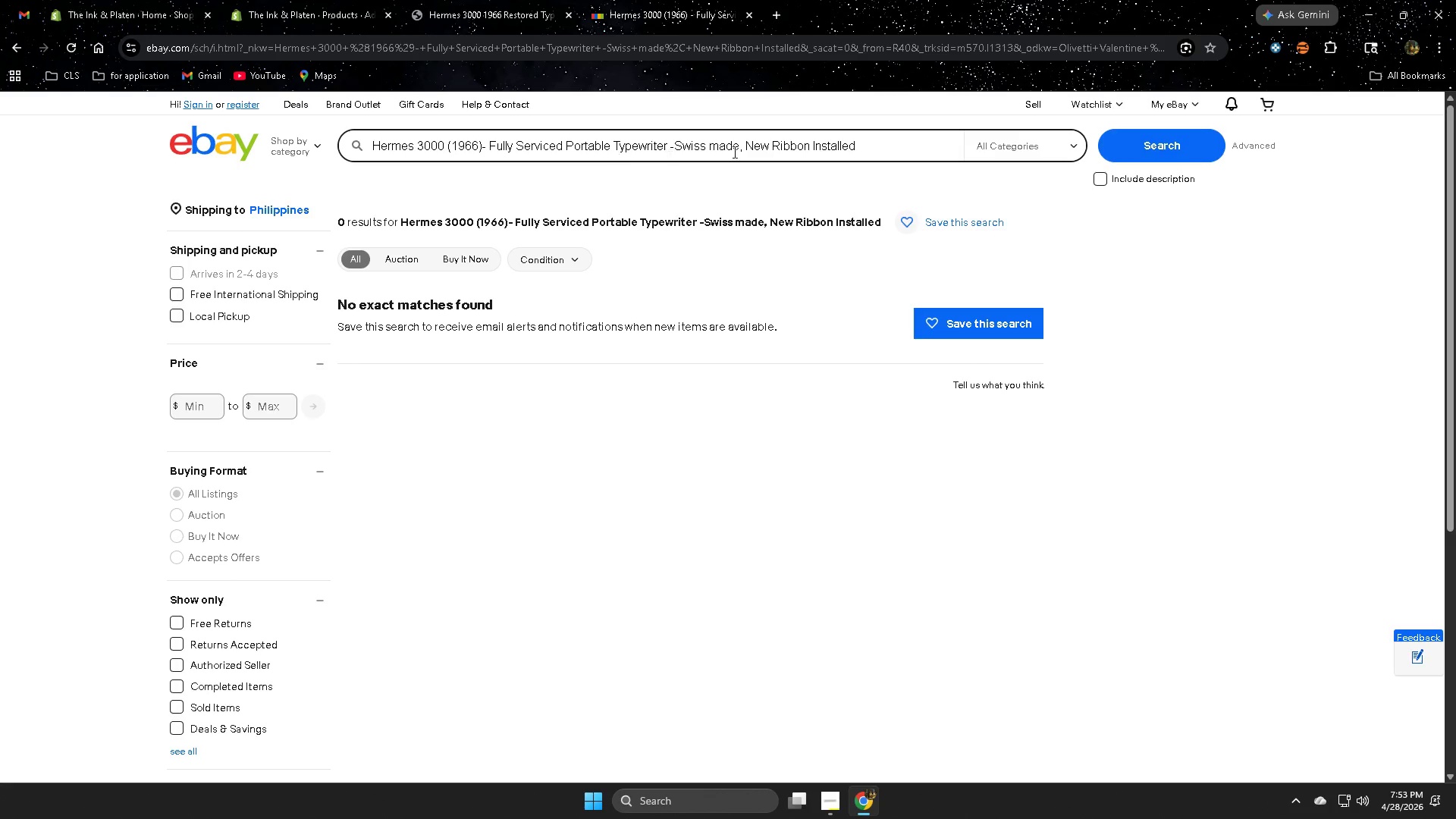 
double_click([882, 141])
 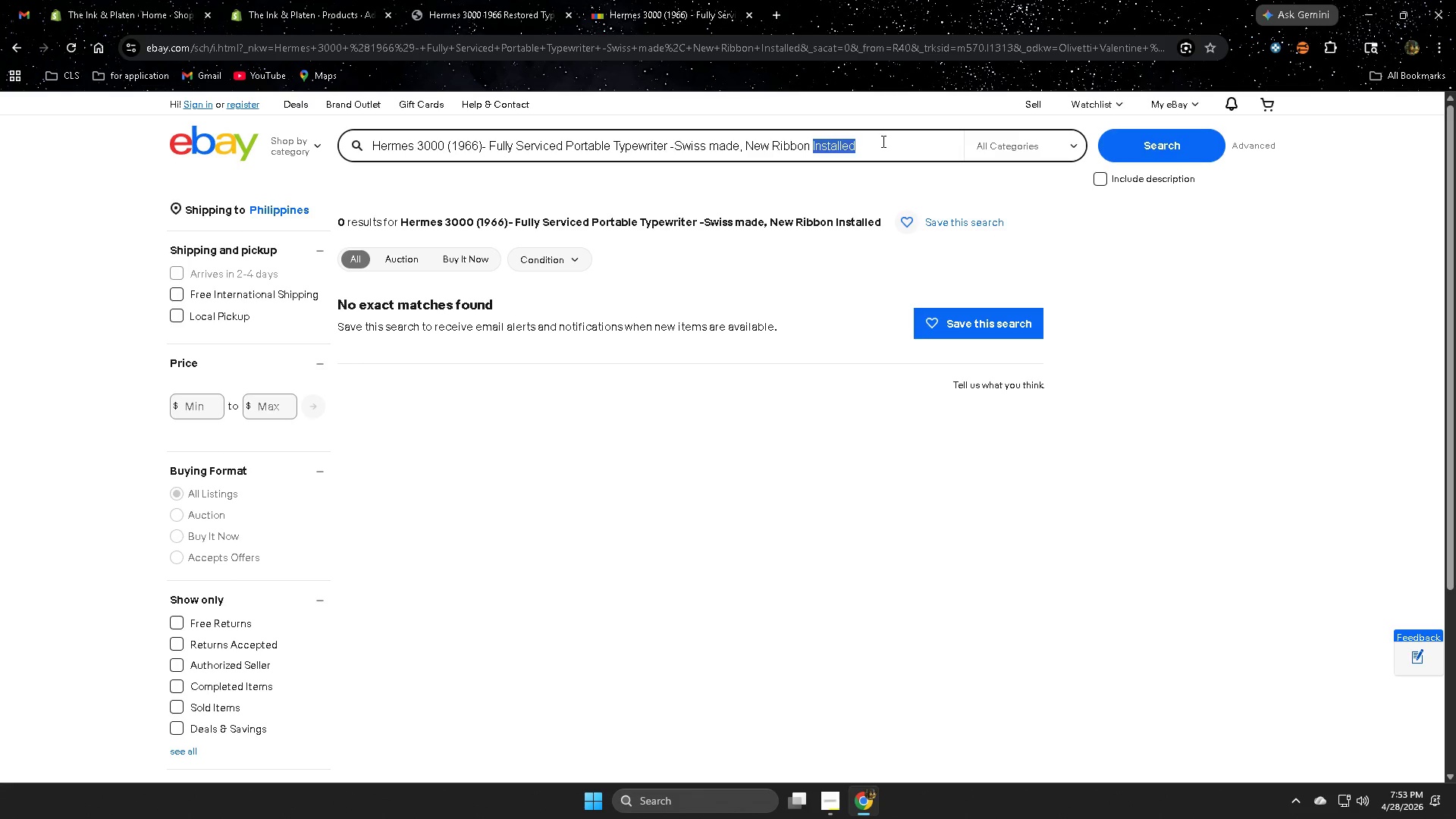 
triple_click([882, 141])
 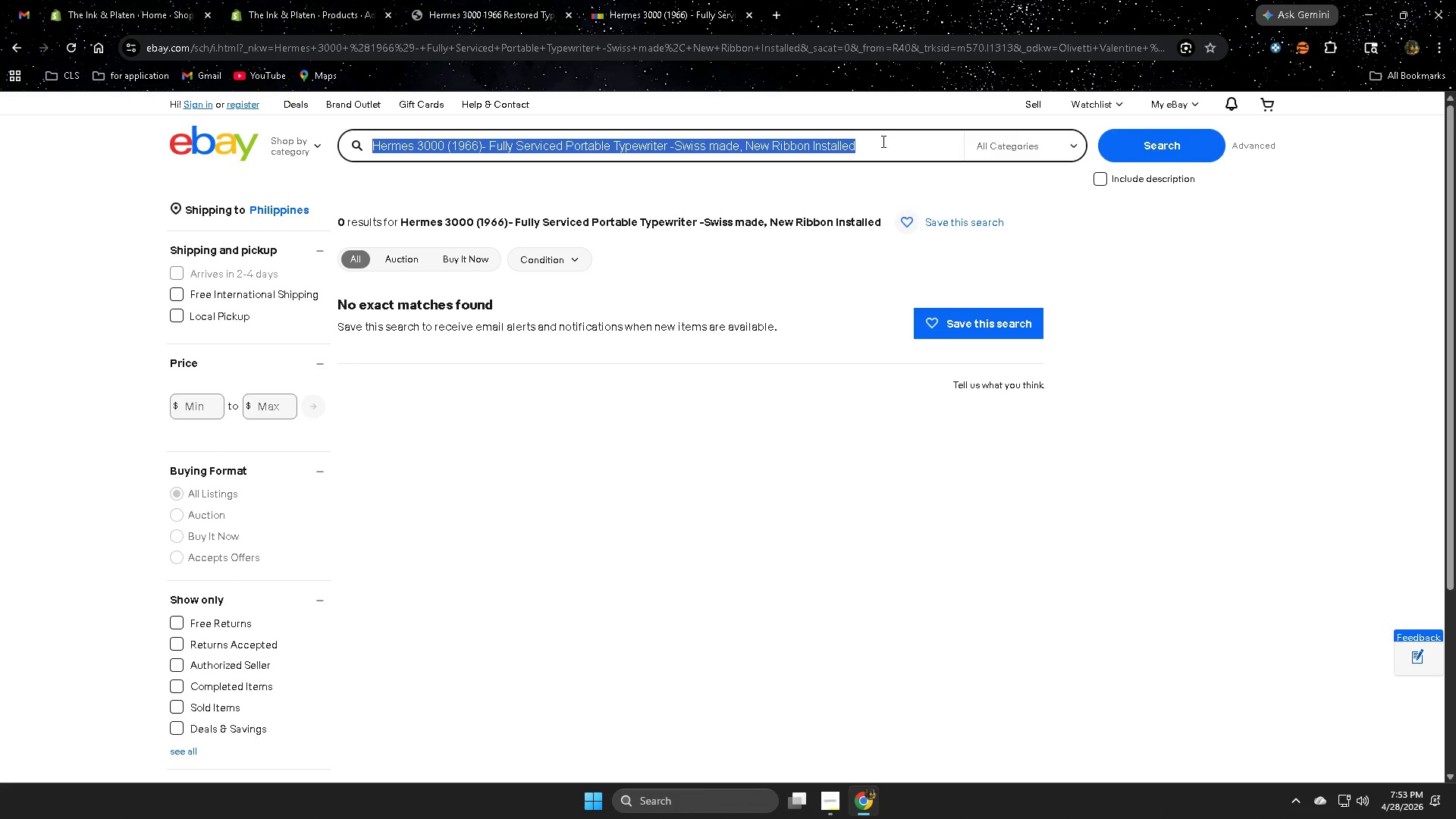 
triple_click([882, 141])
 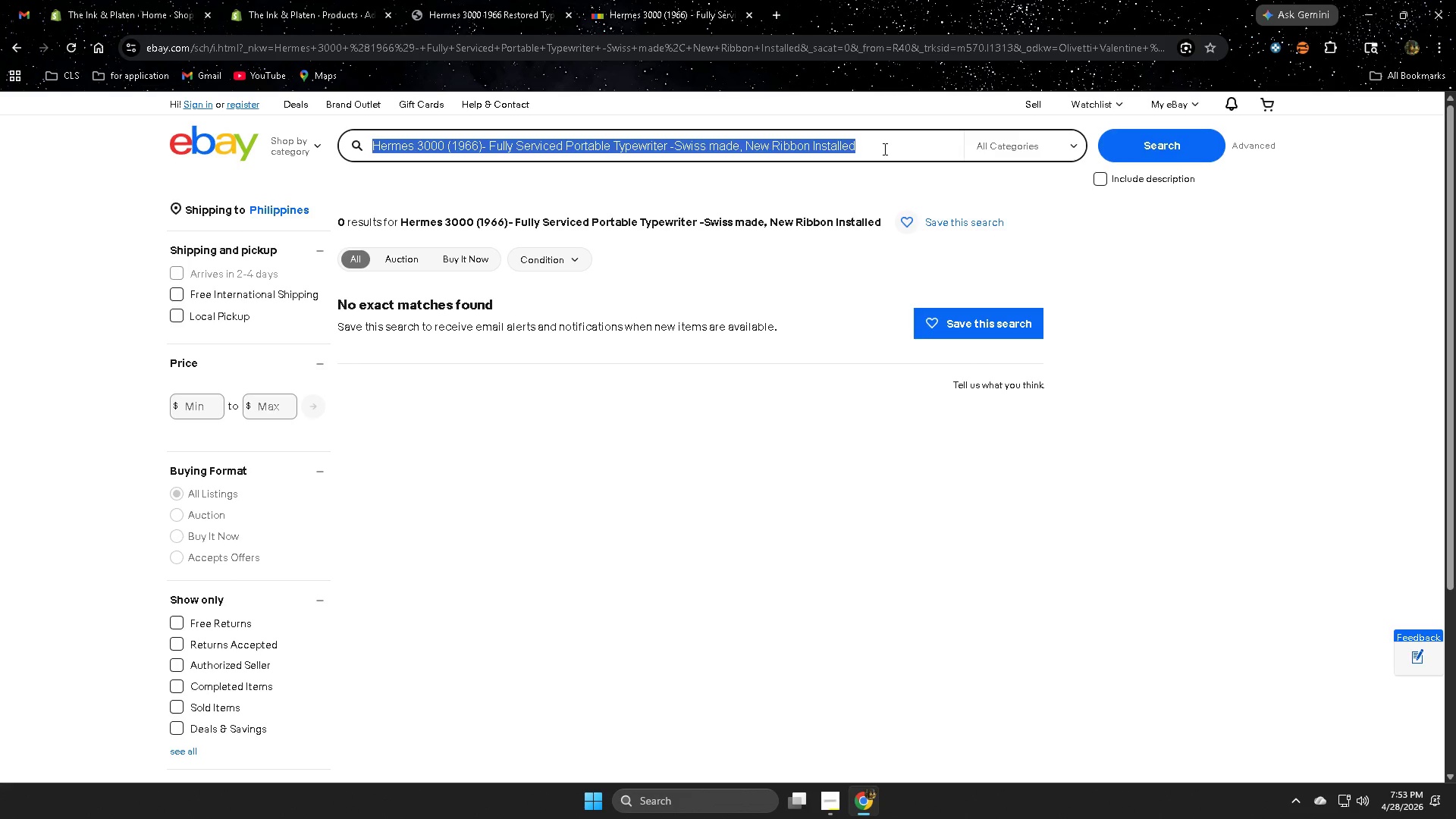 
key(Backspace)
 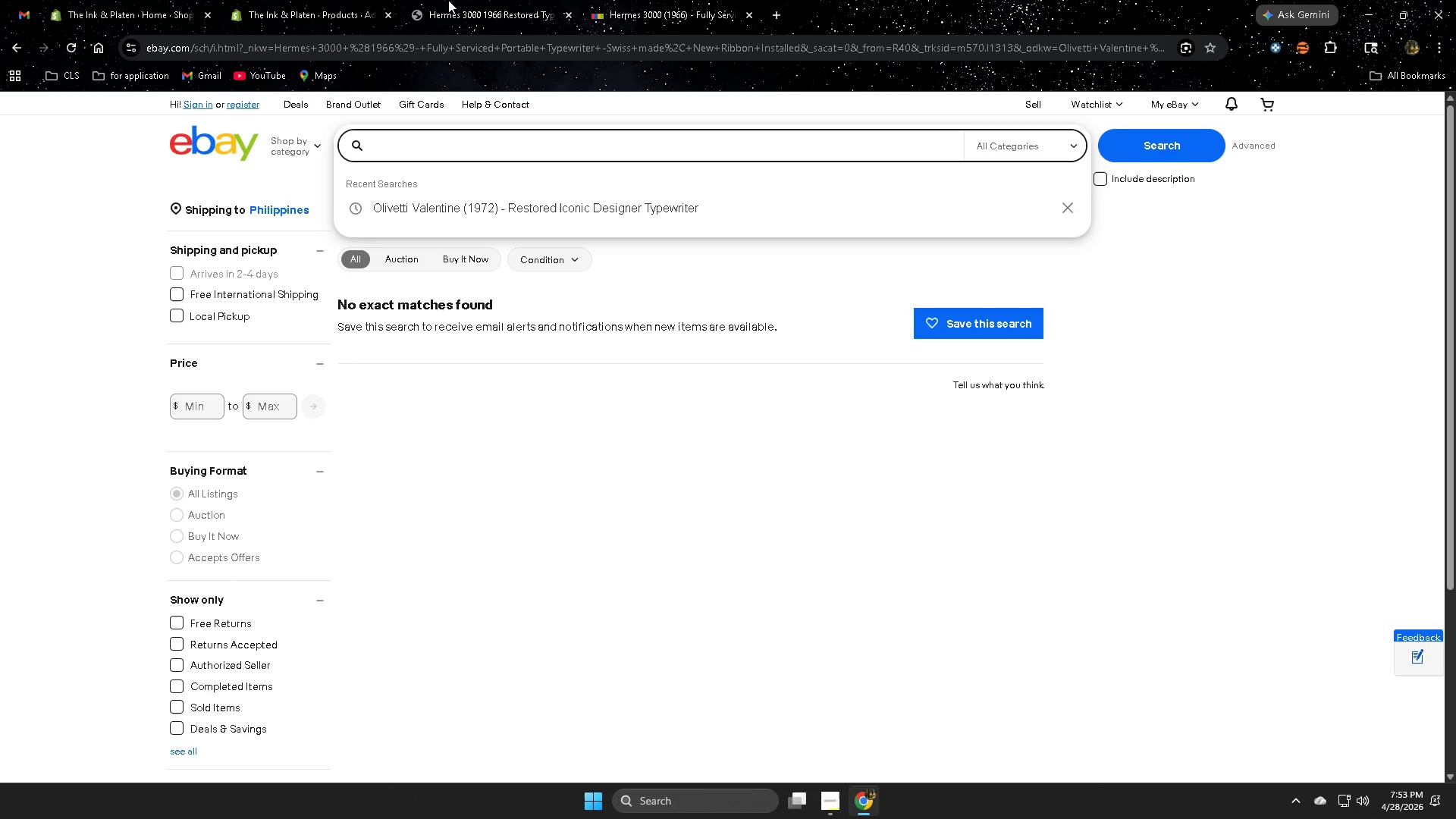 
wait(6.72)
 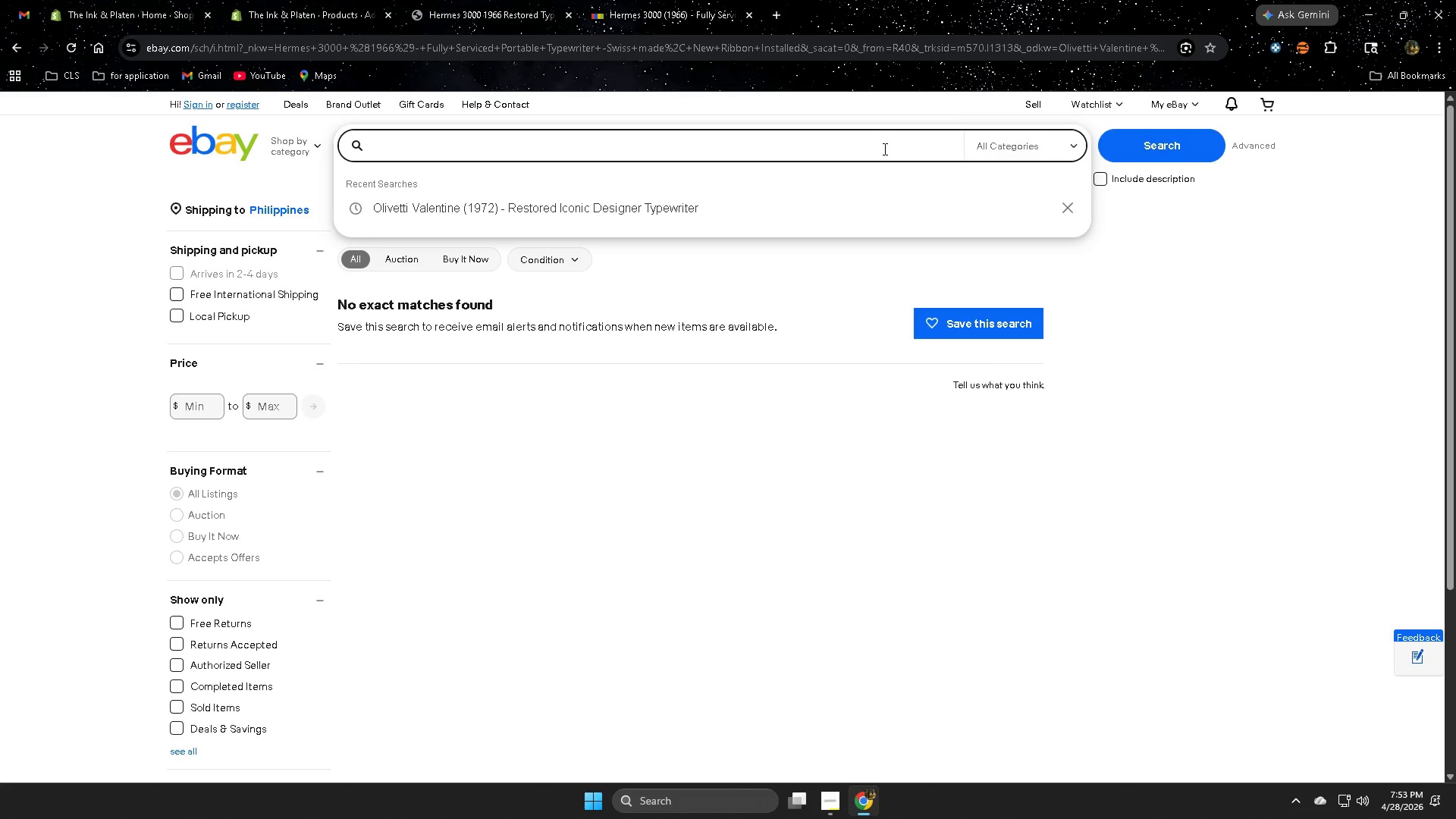 
left_click([450, 0])
 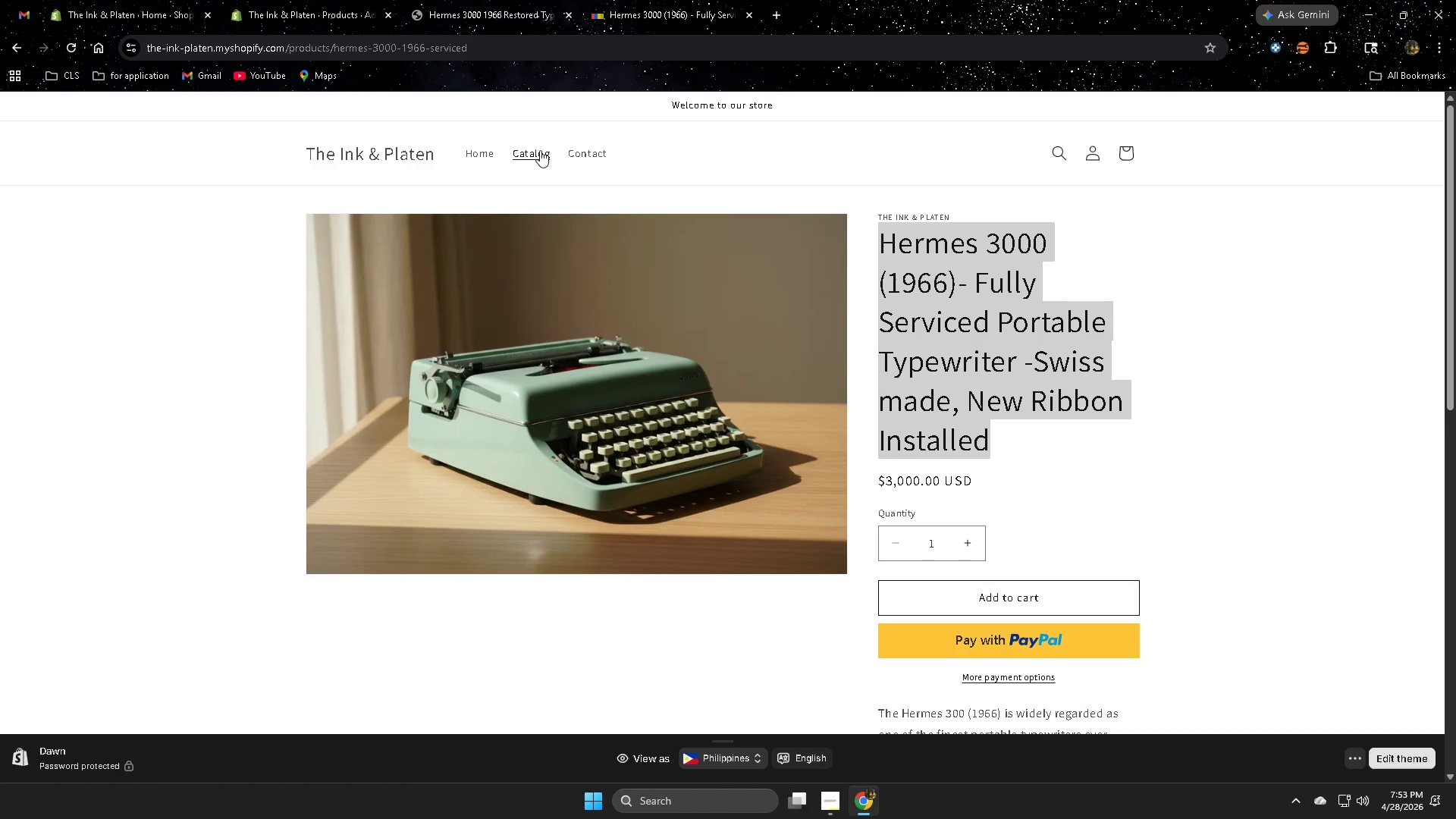 
left_click([477, 150])
 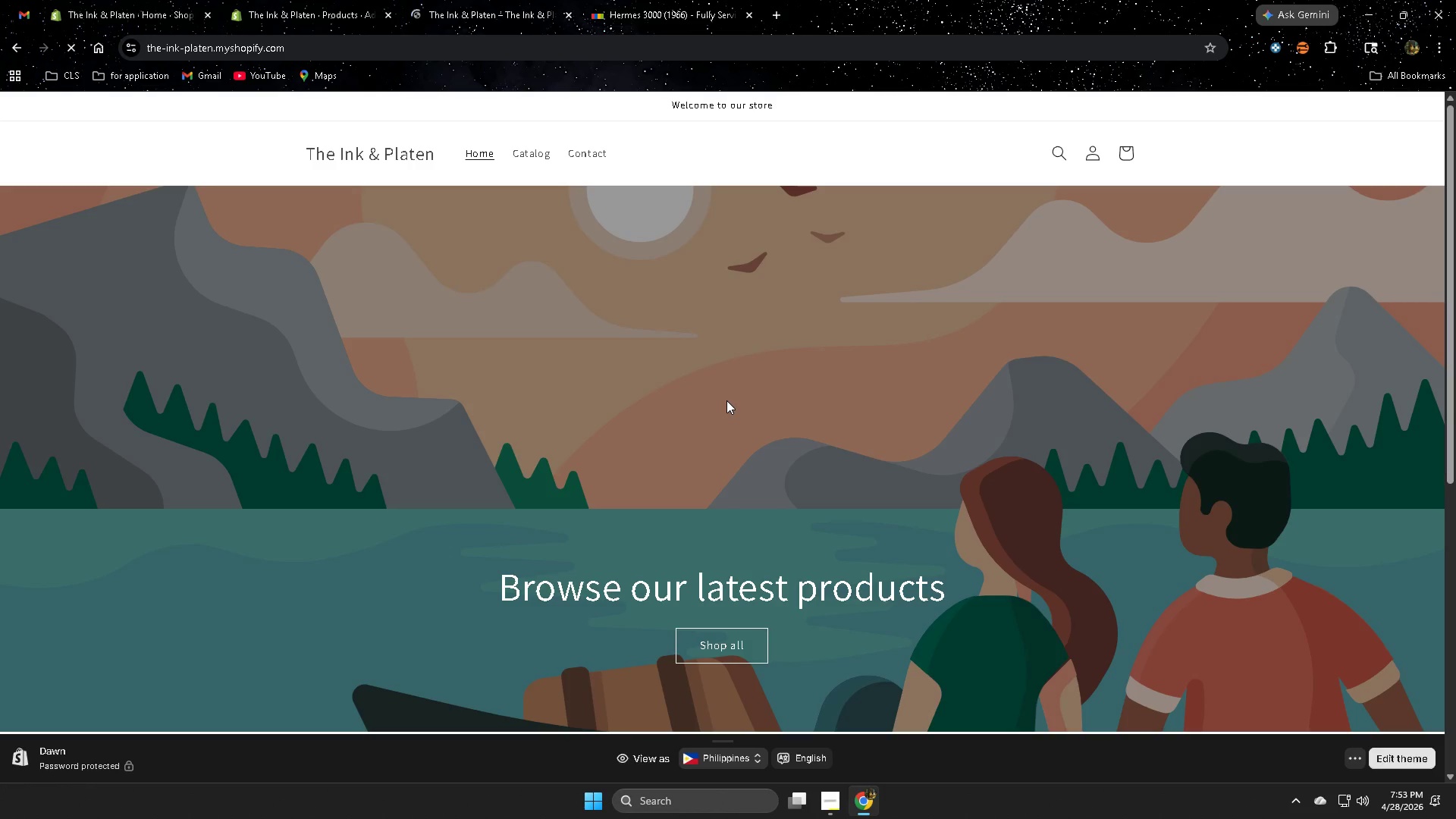 
scroll: coordinate [858, 465], scroll_direction: down, amount: 4.0
 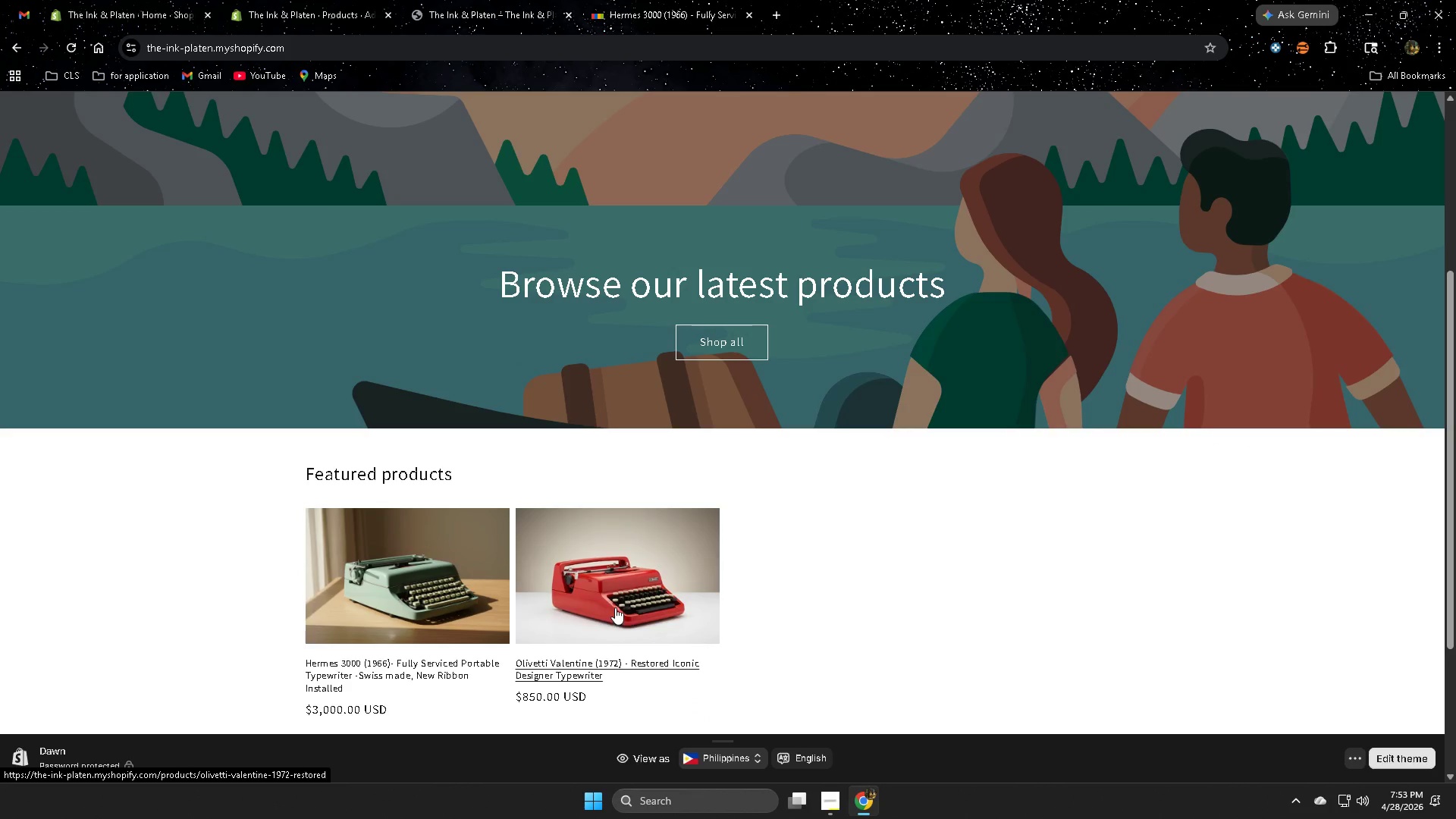 
left_click([626, 601])
 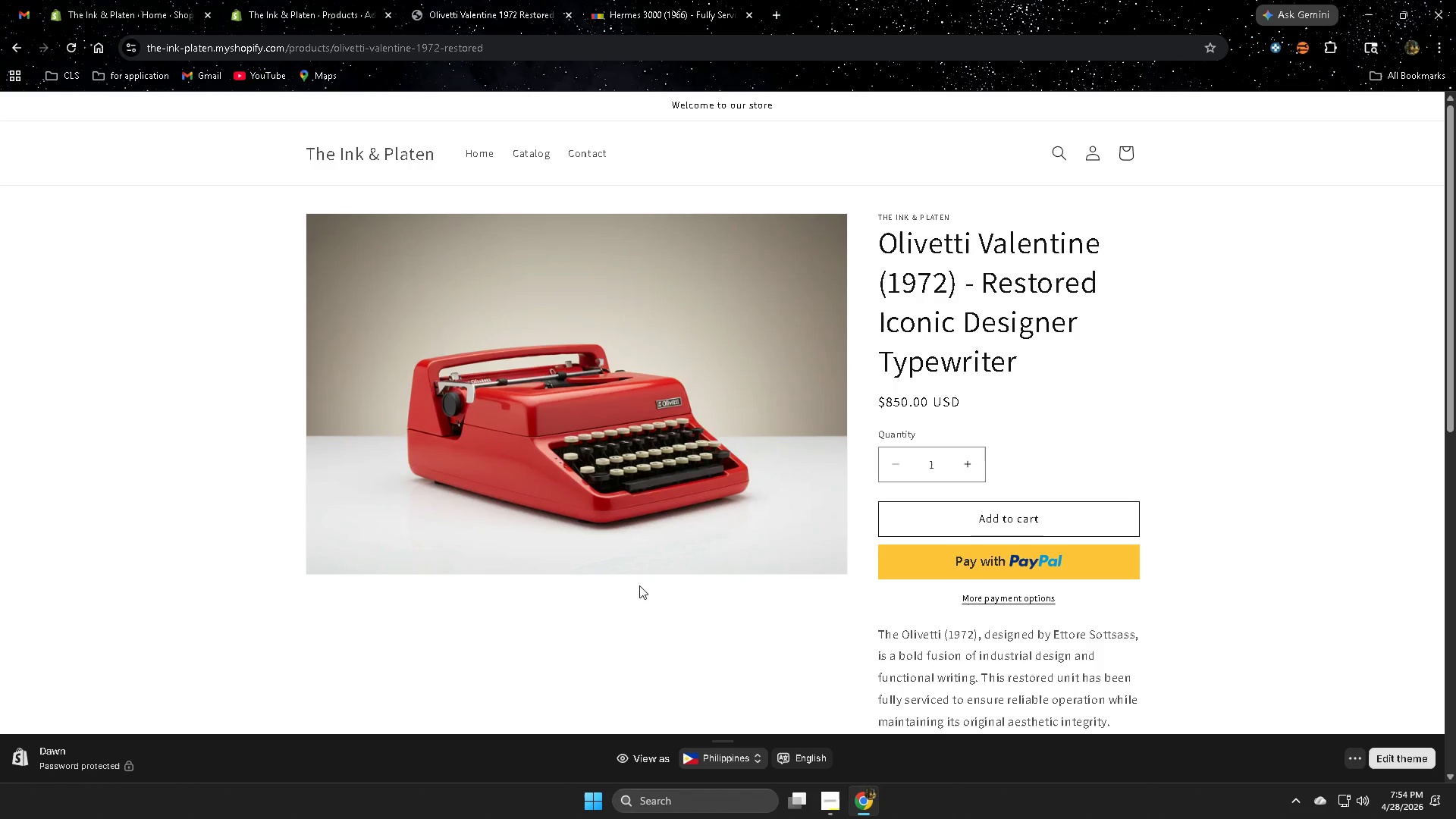 
wait(13.48)
 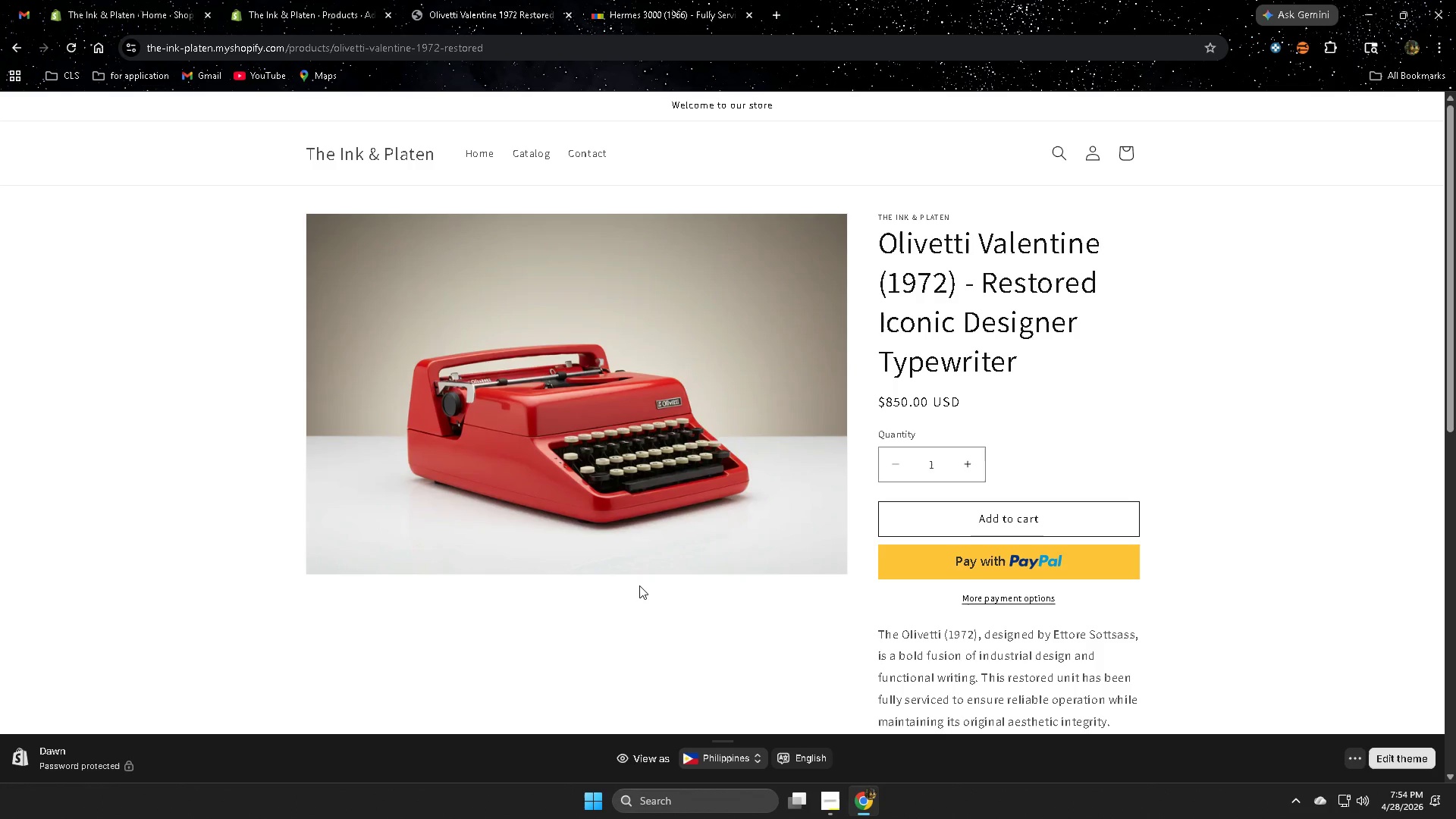 
left_click([880, 238])
 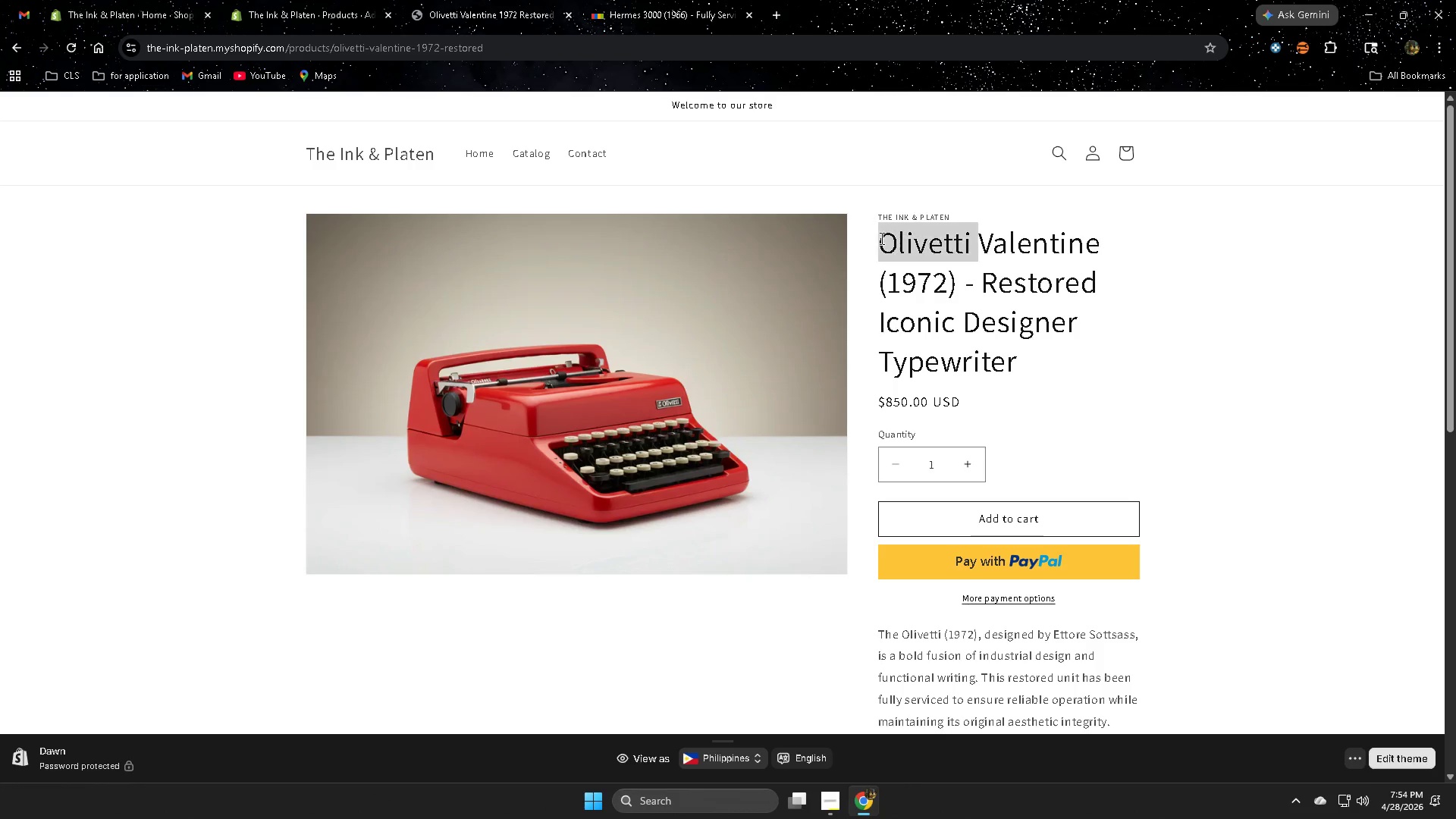 
left_click_drag(start_coordinate=[880, 238], to_coordinate=[1019, 359])
 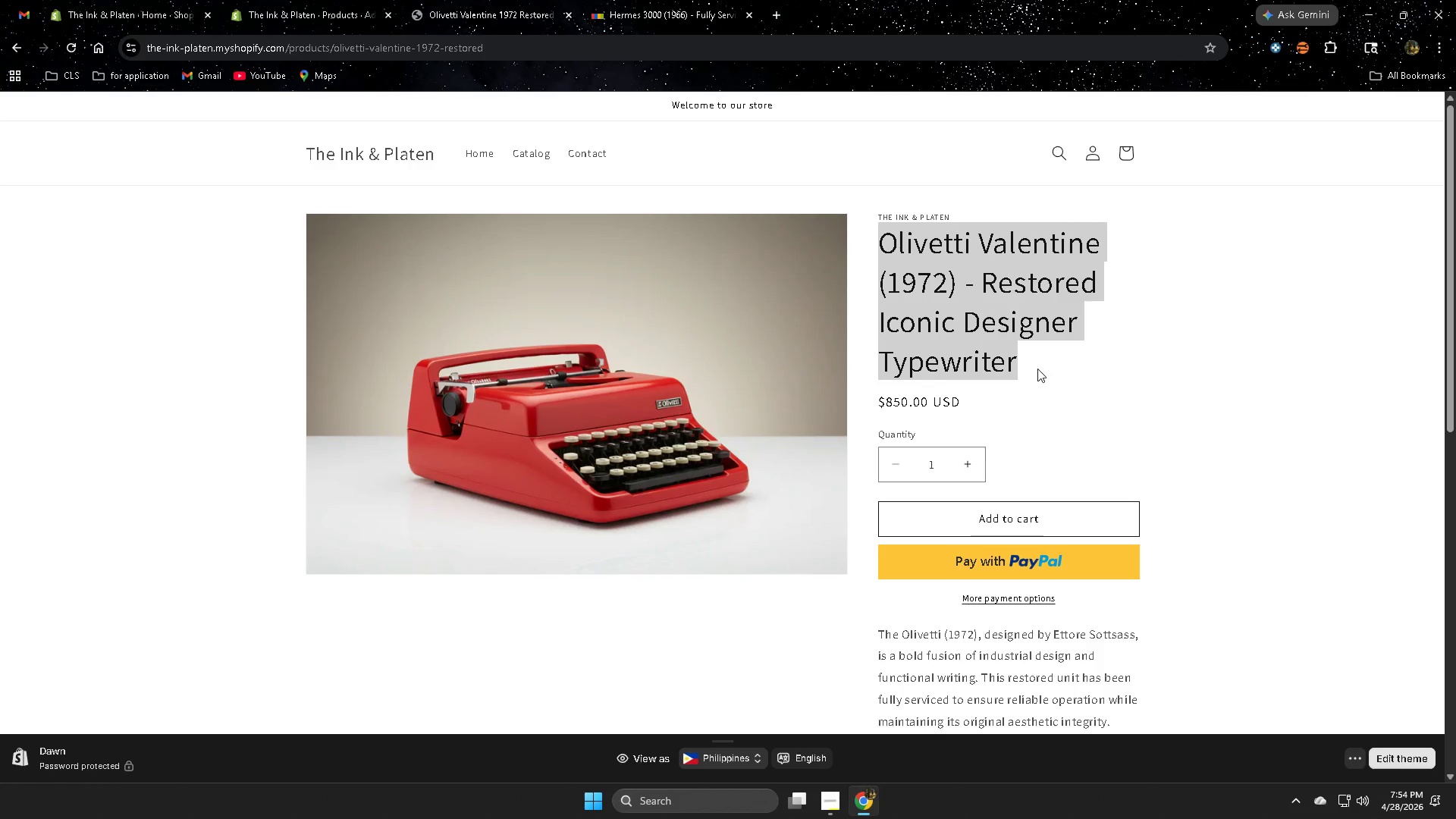 
key(Control+C)
 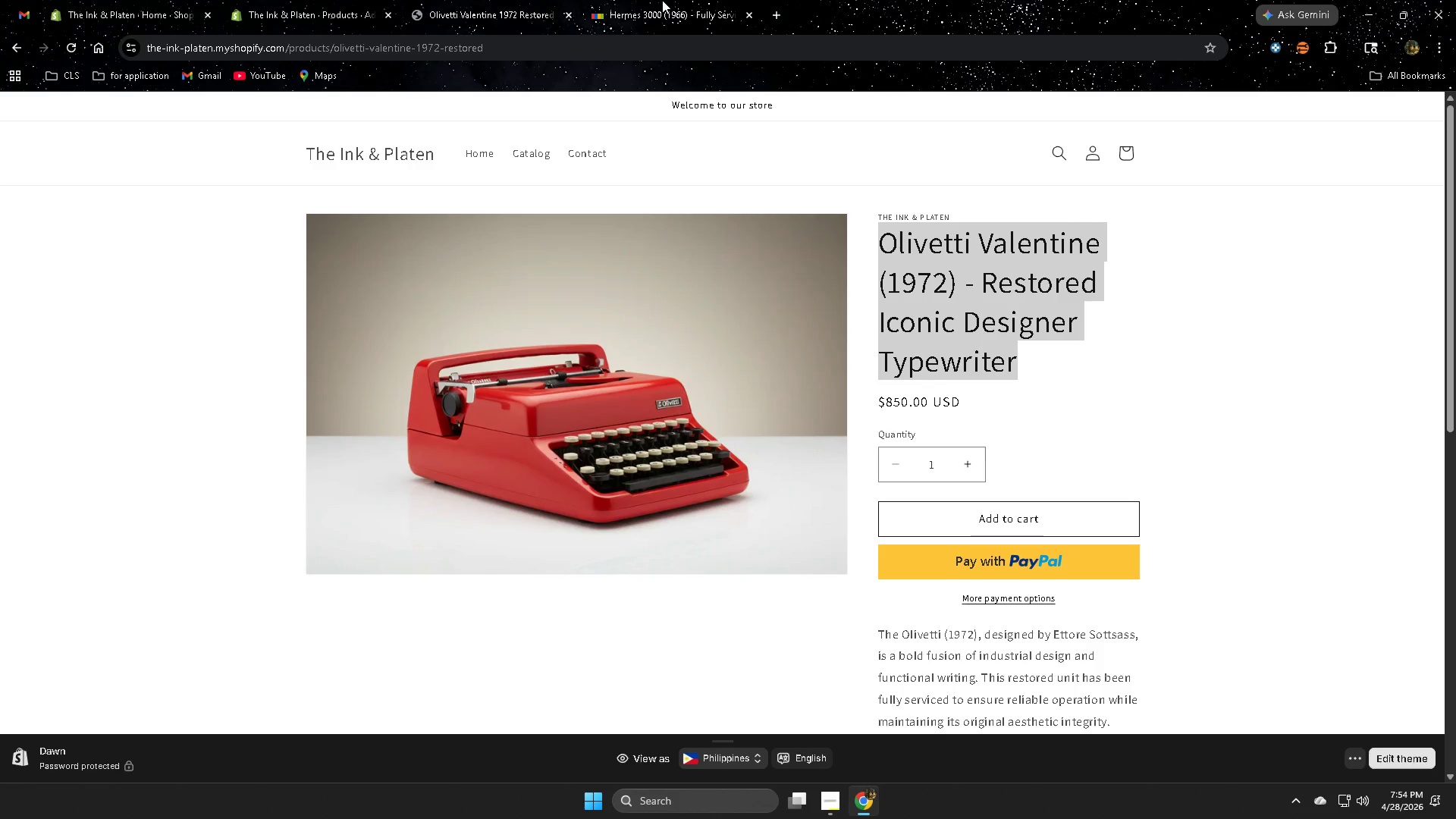 
left_click([662, 0])
 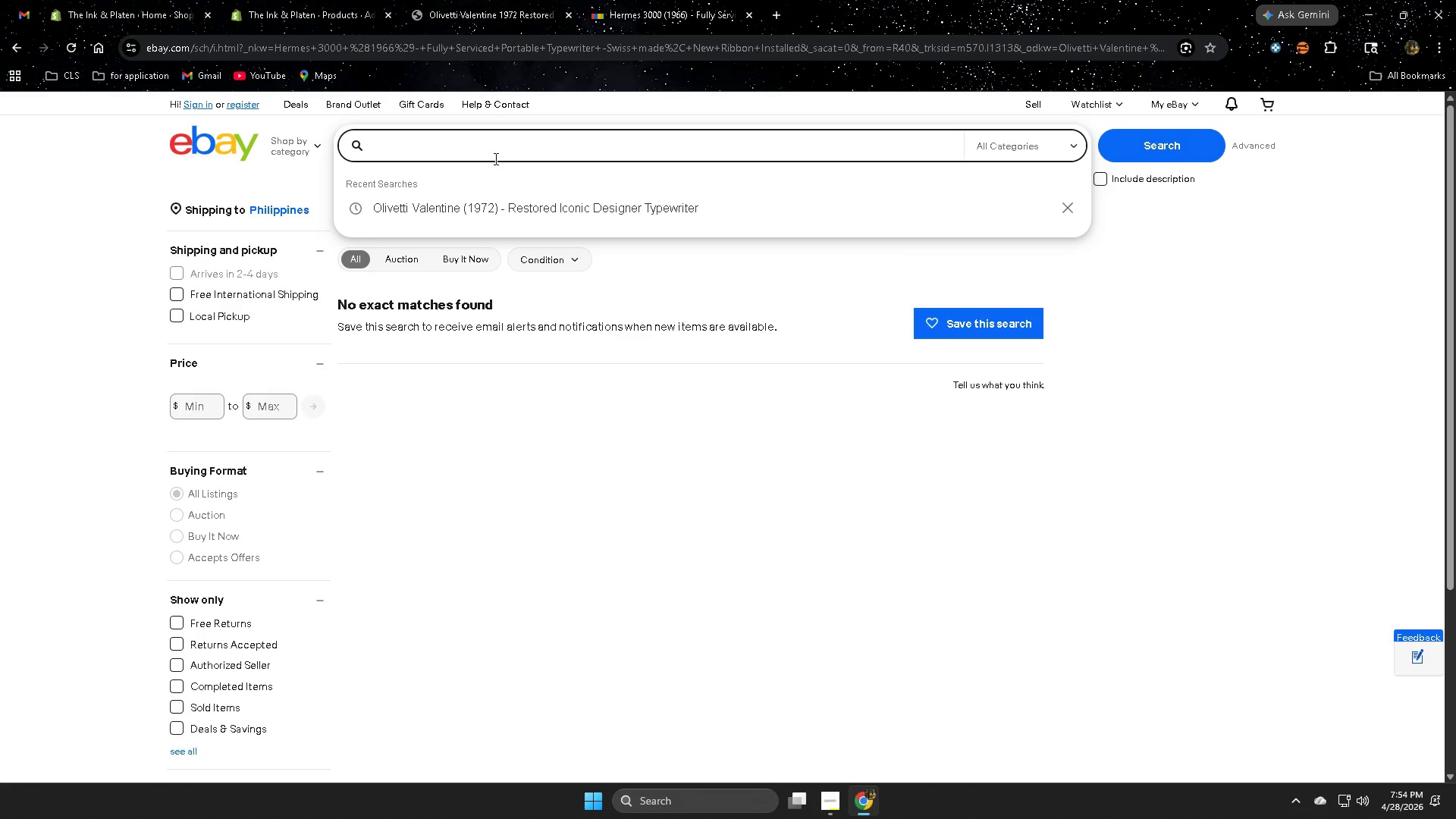 
key(Control+ControlLeft)
 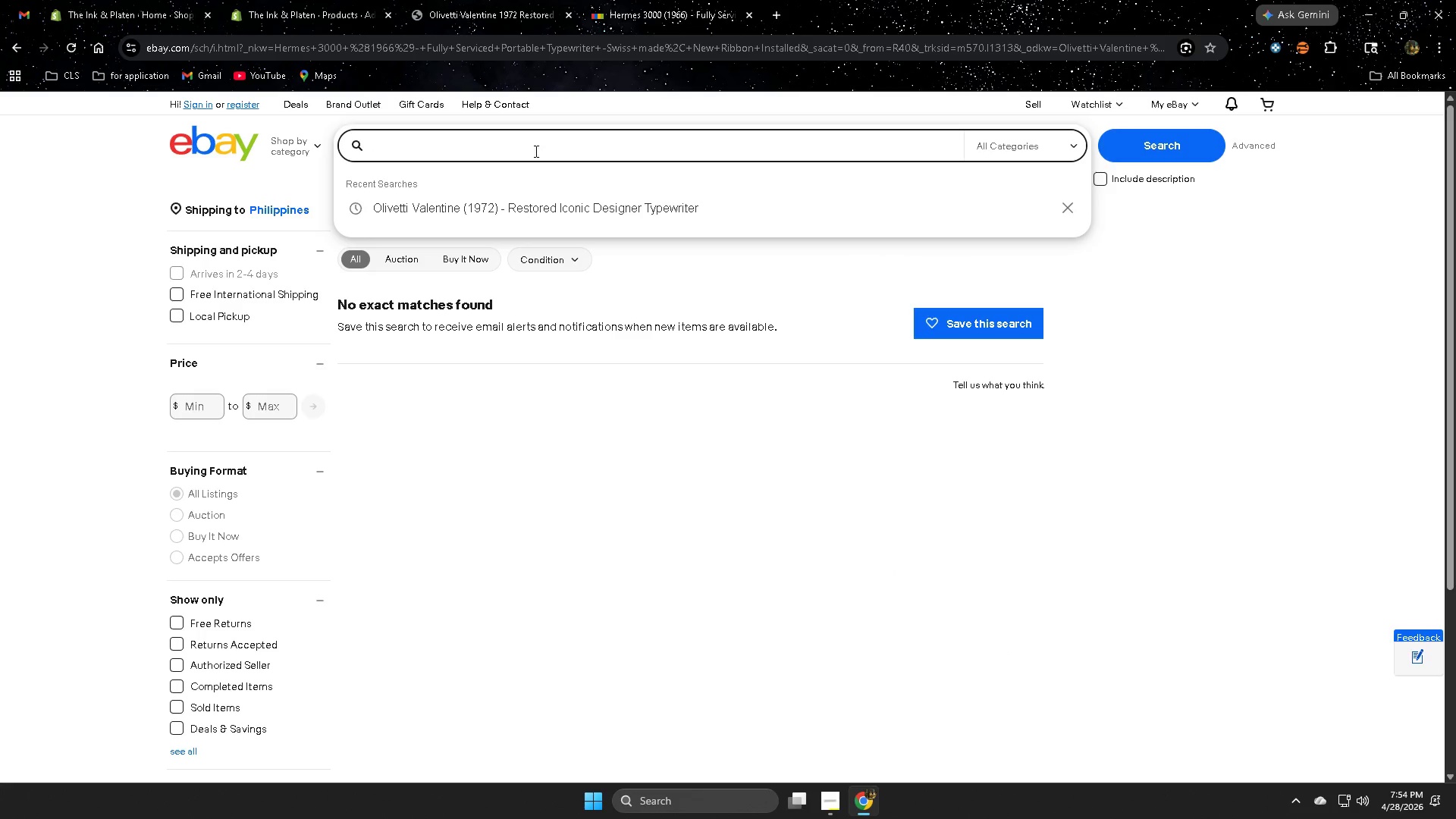 
key(Control+V)
 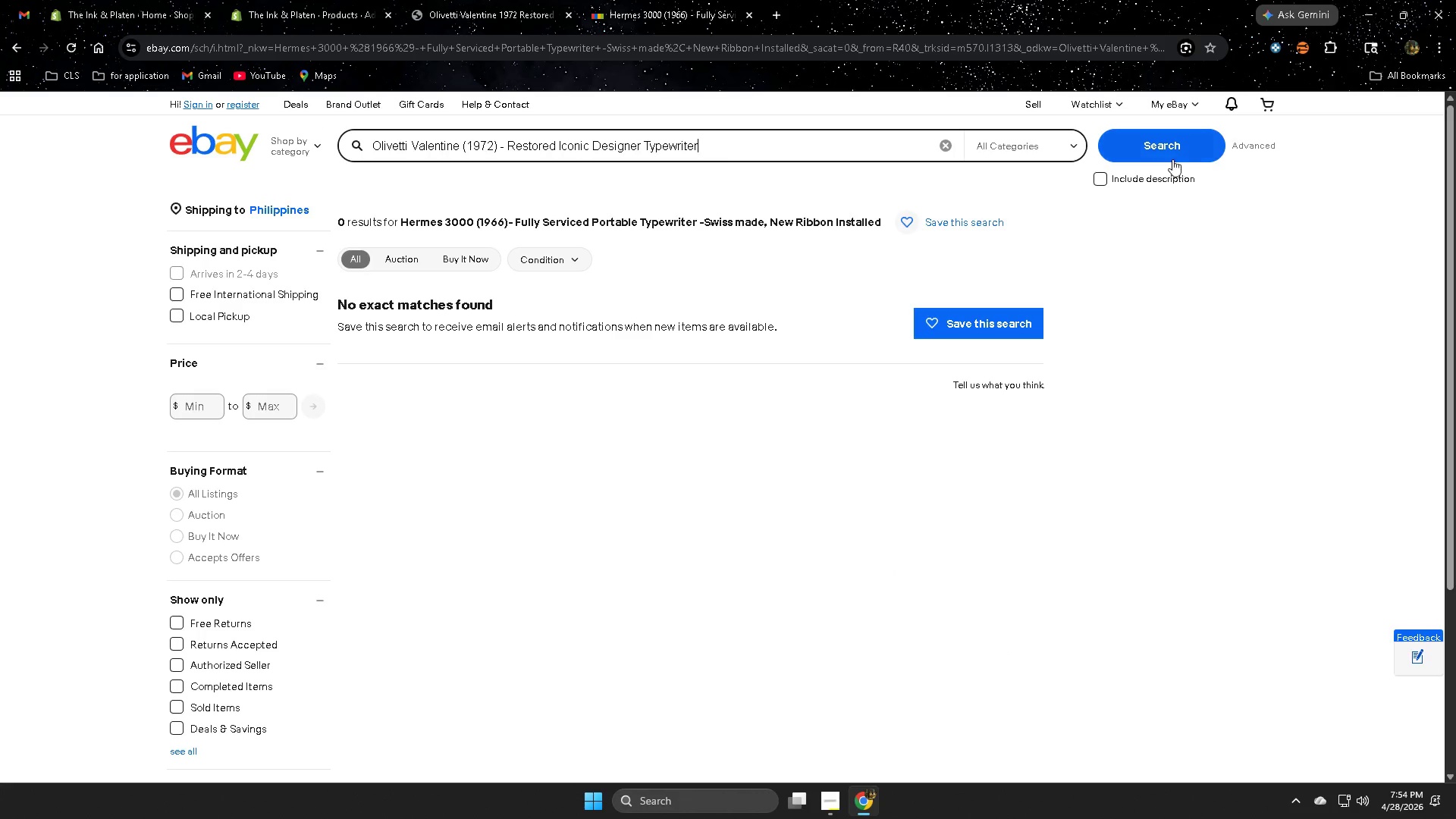 
left_click([1163, 153])
 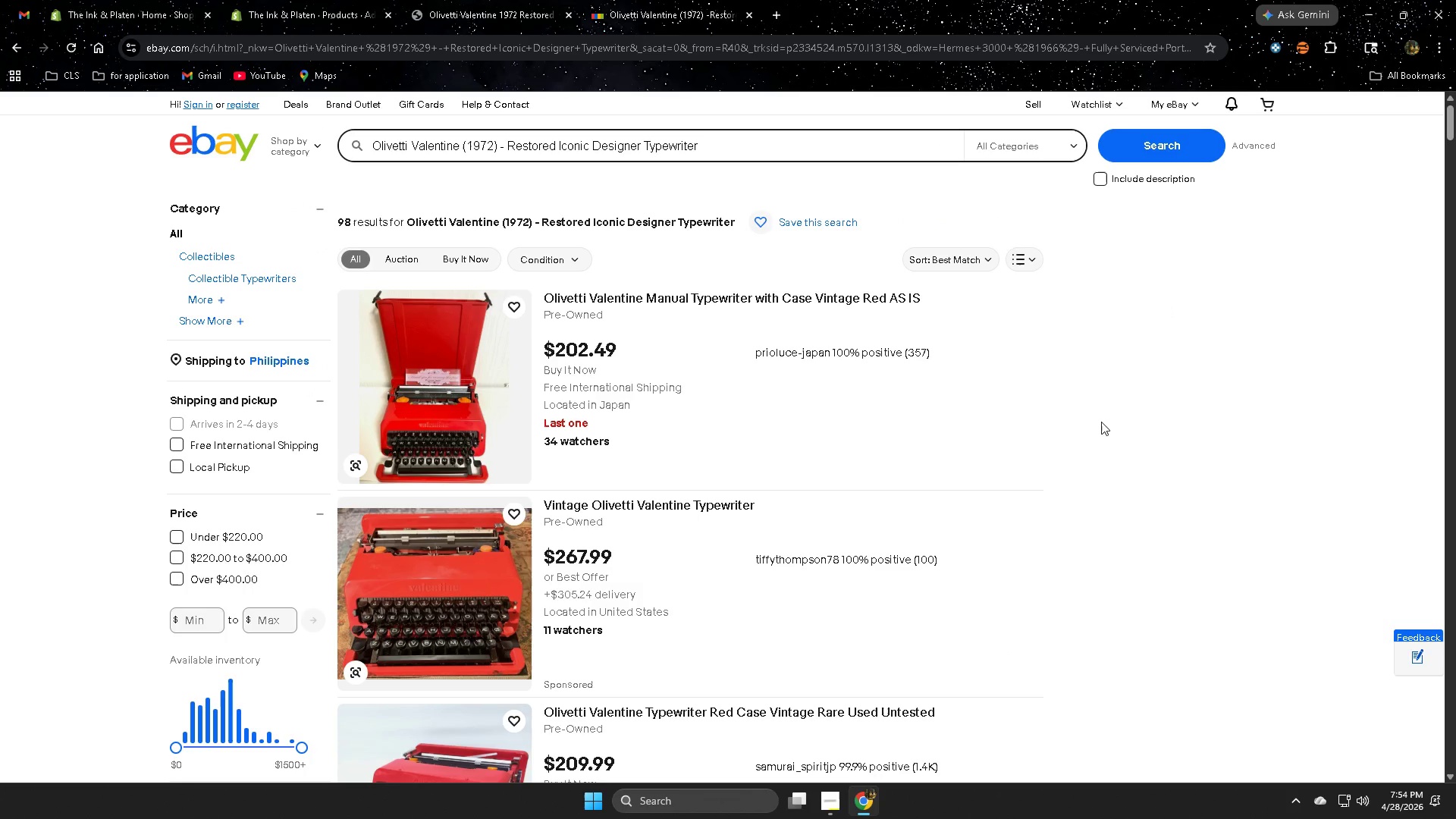 
scroll: coordinate [1075, 469], scroll_direction: down, amount: 10.0
 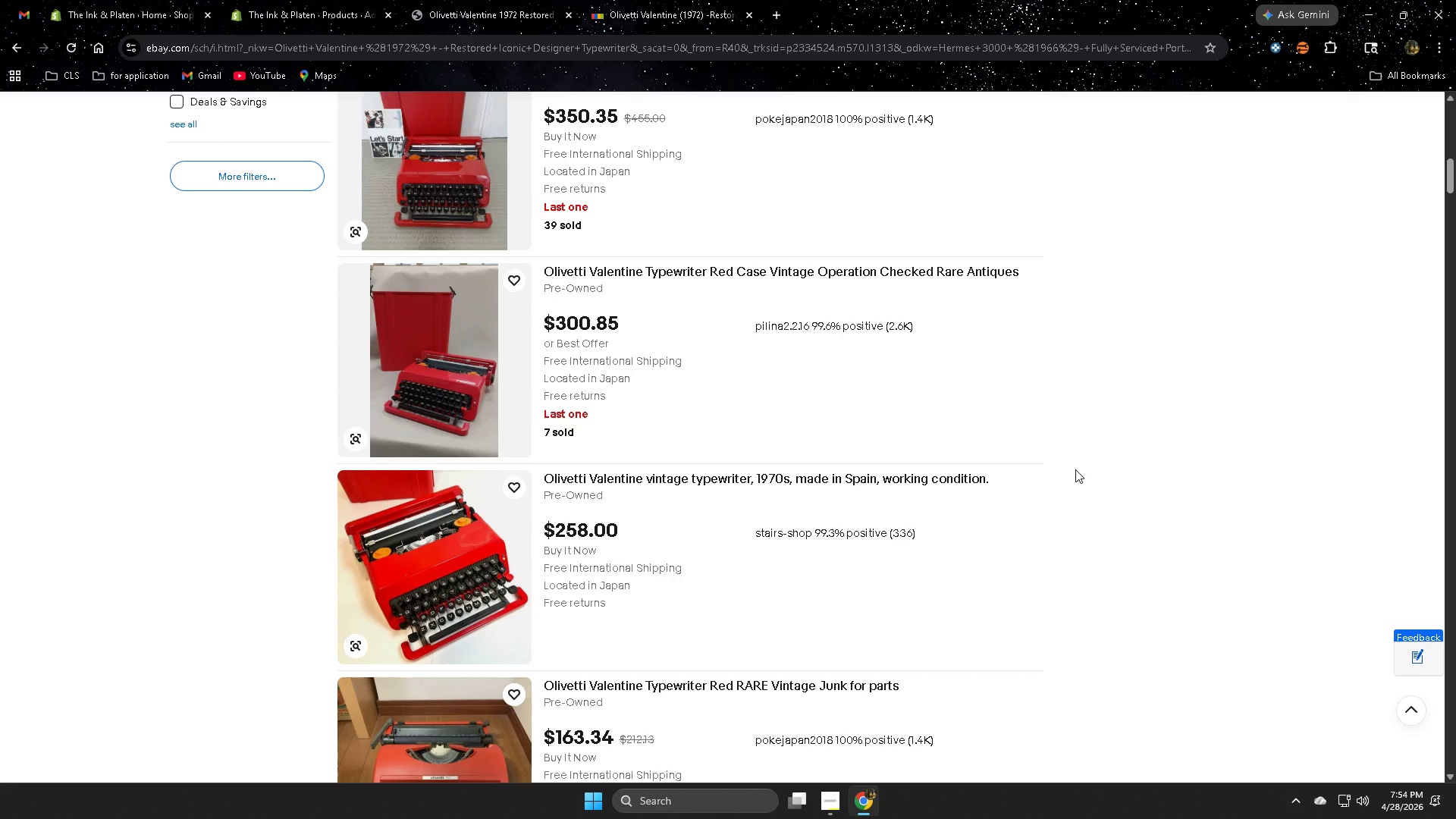 
scroll: coordinate [408, 517], scroll_direction: up, amount: 5.0
 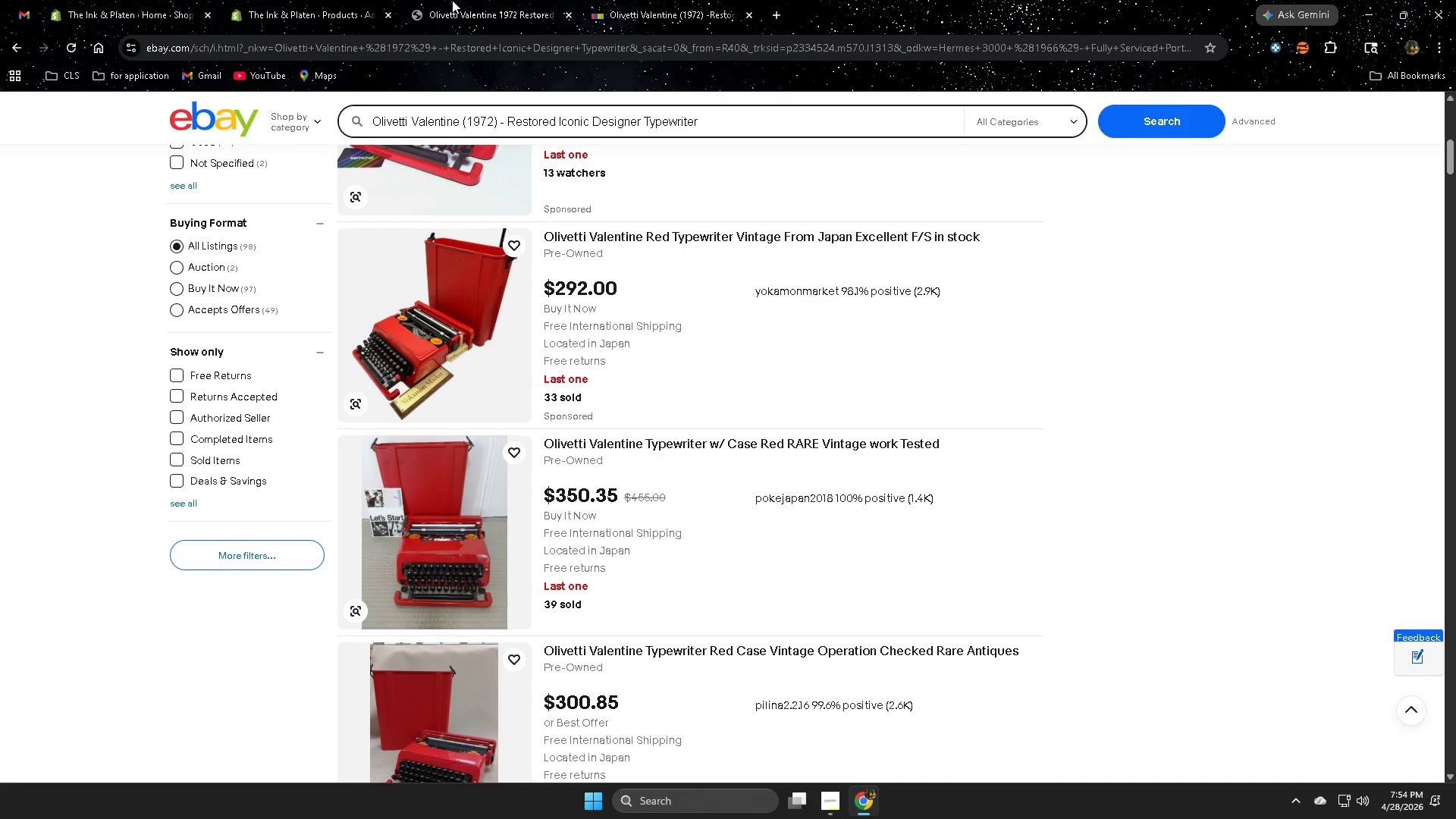 
left_click([452, 0])
 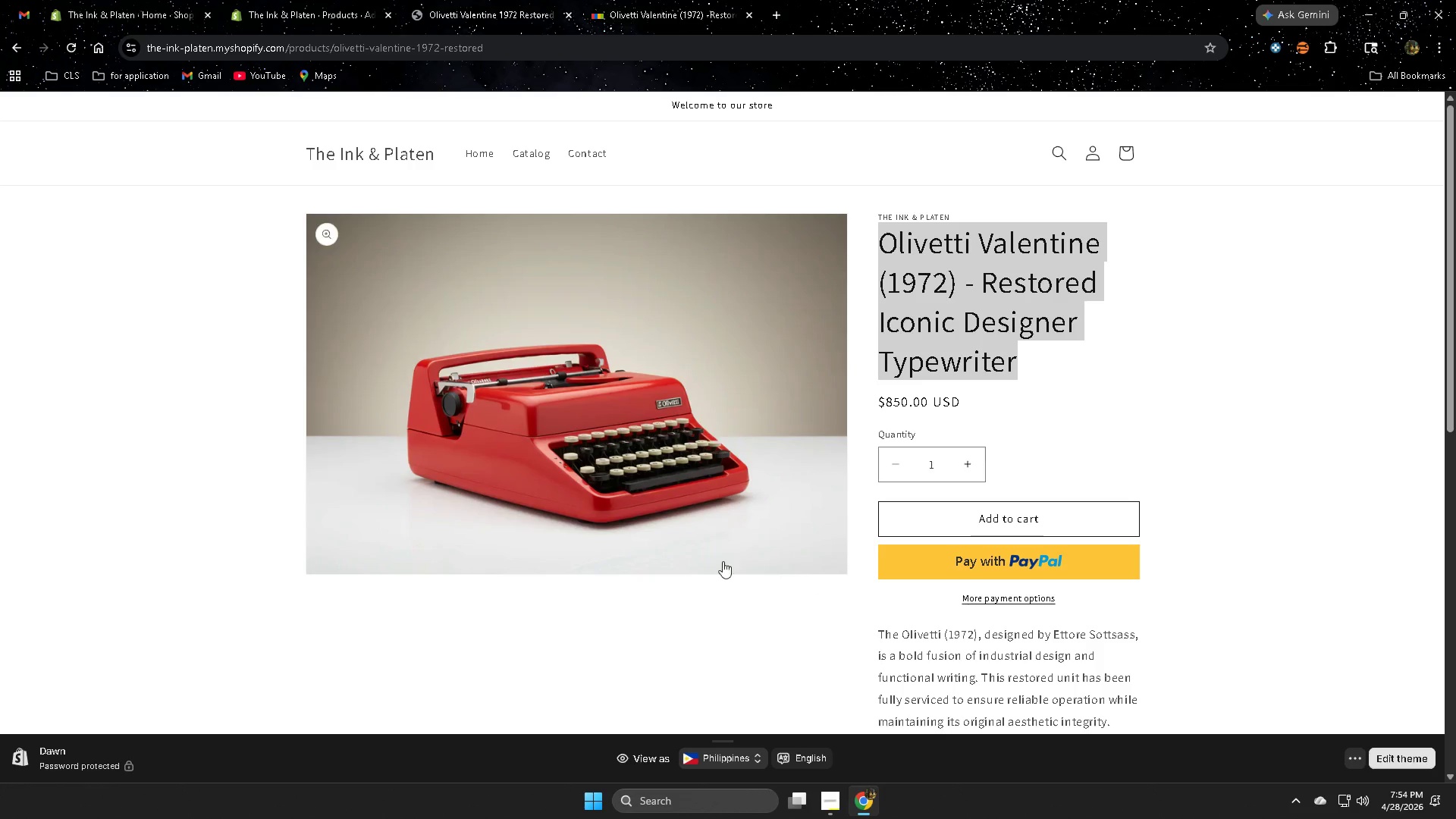 
left_click([693, 0])
 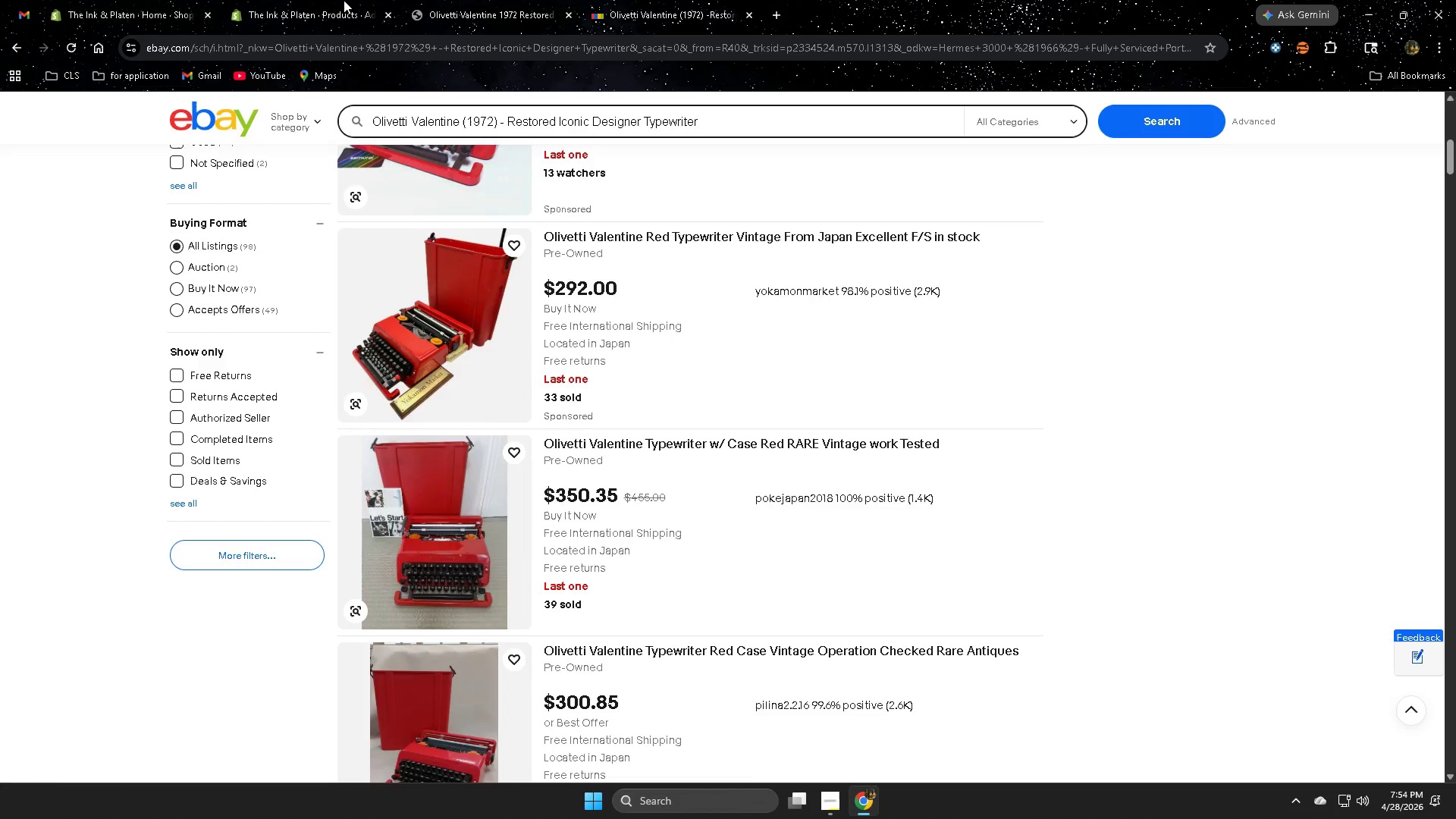 
left_click([344, 0])
 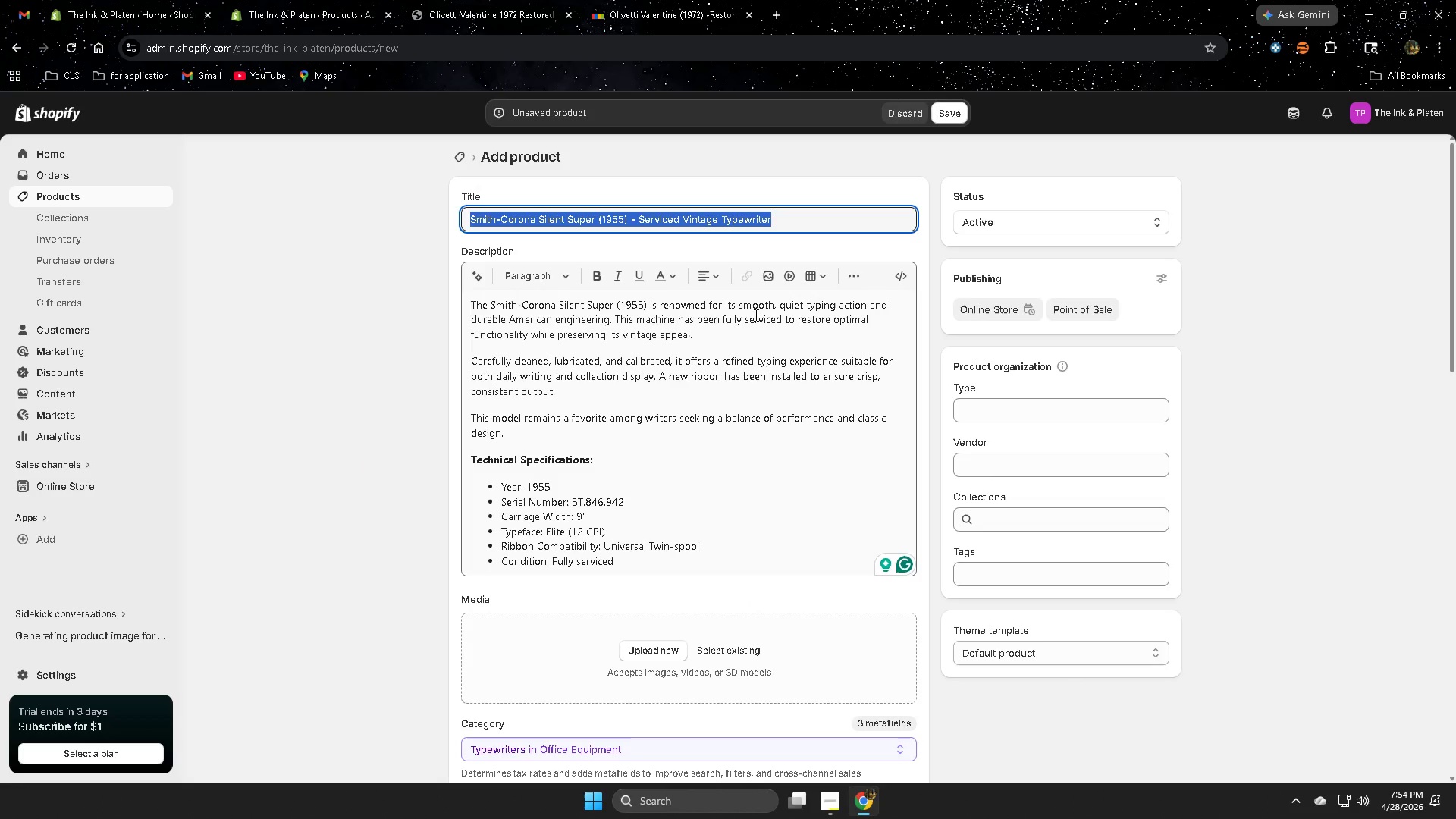 
key(Control+C)
 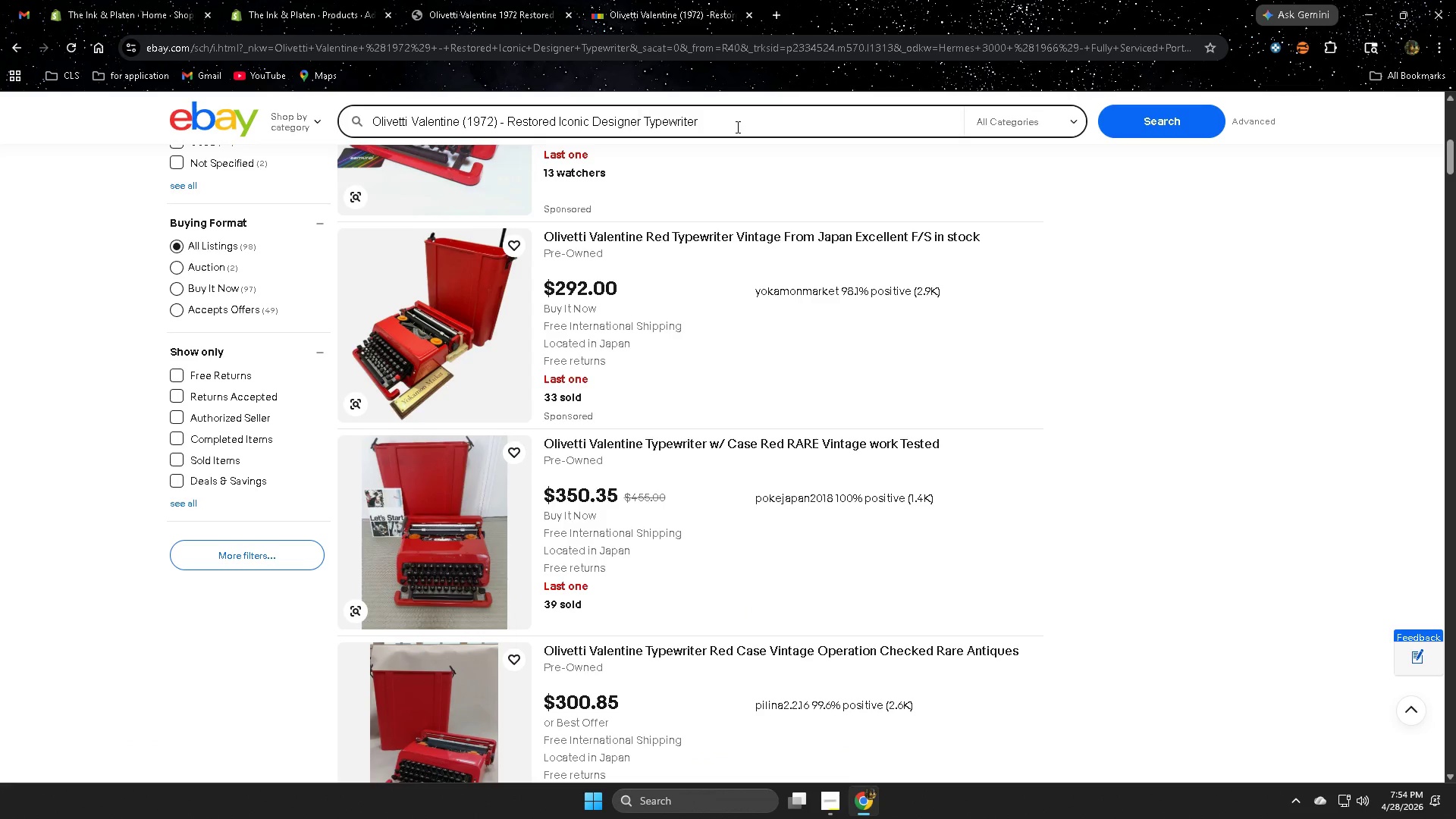 
double_click([739, 125])
 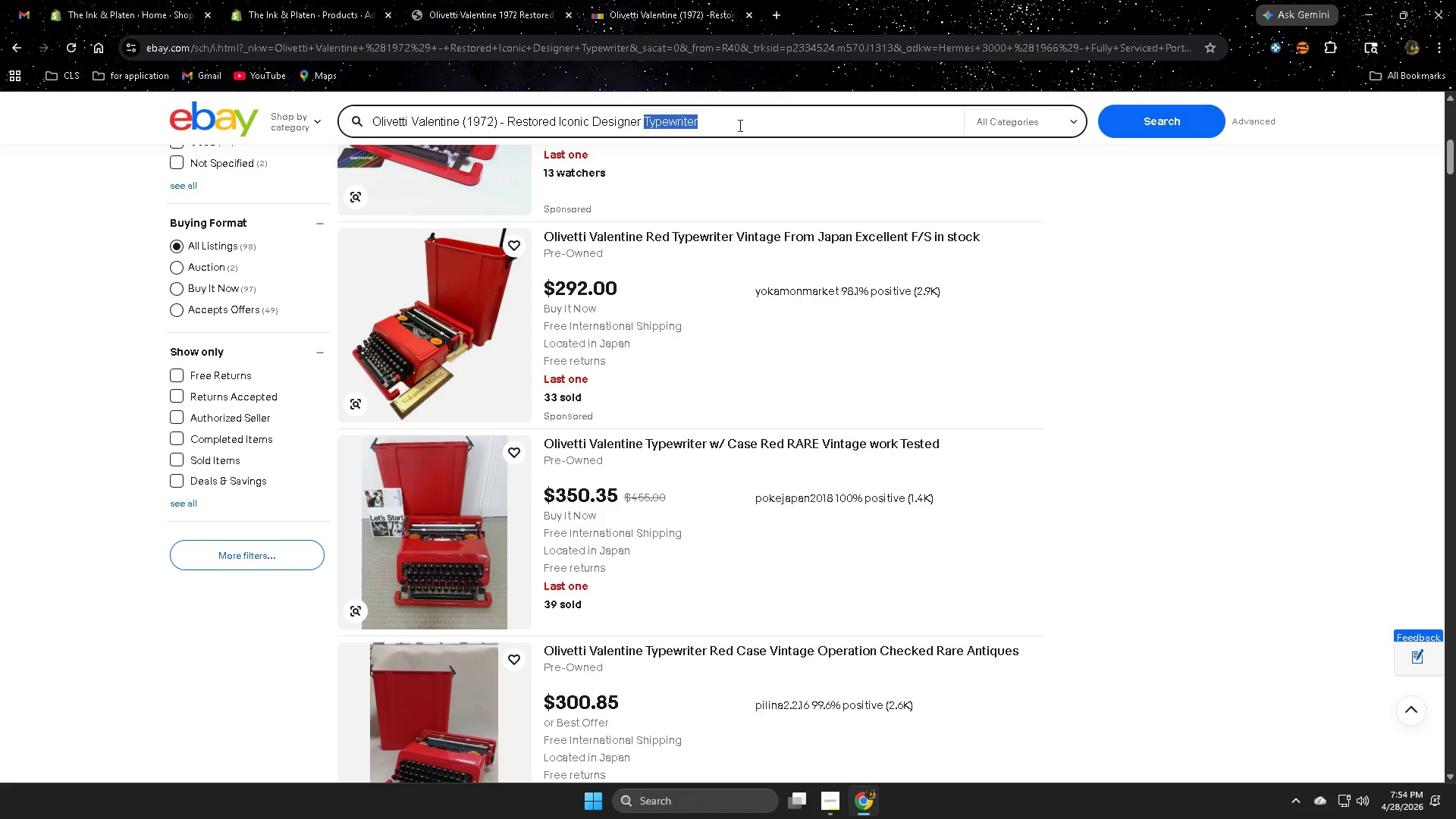 
triple_click([739, 125])
 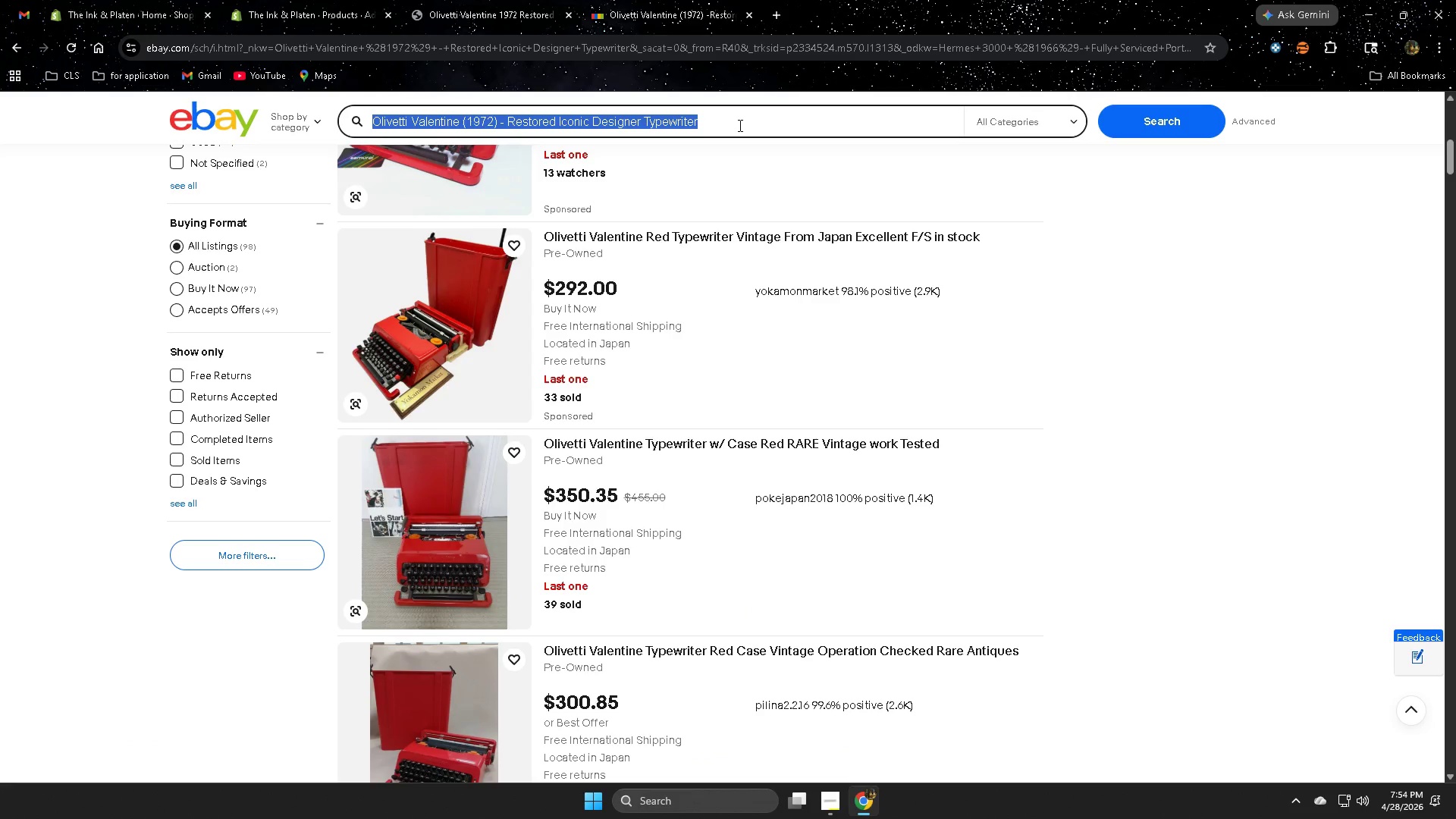 
key(Control+V)
 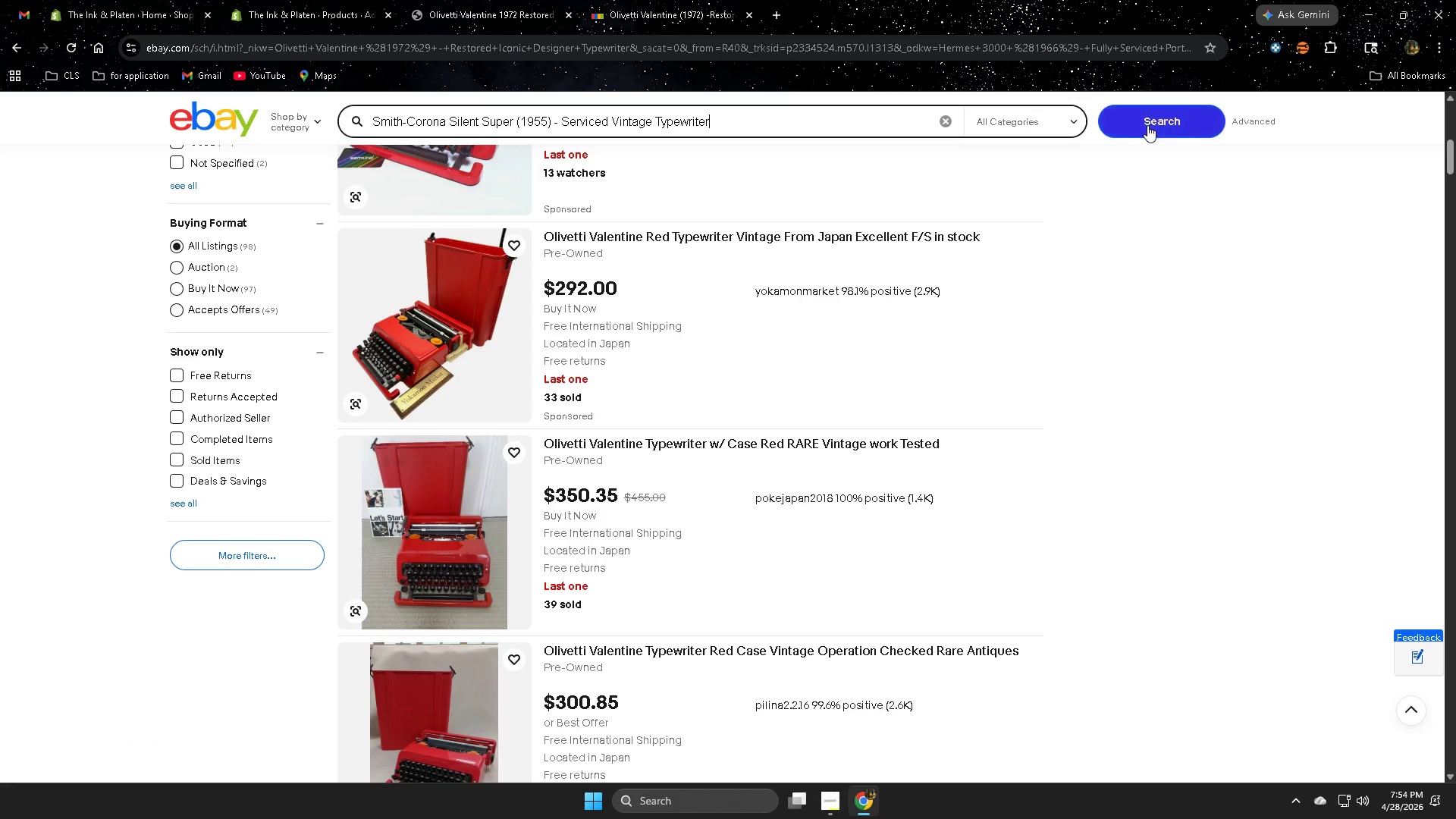 
left_click([1138, 127])
 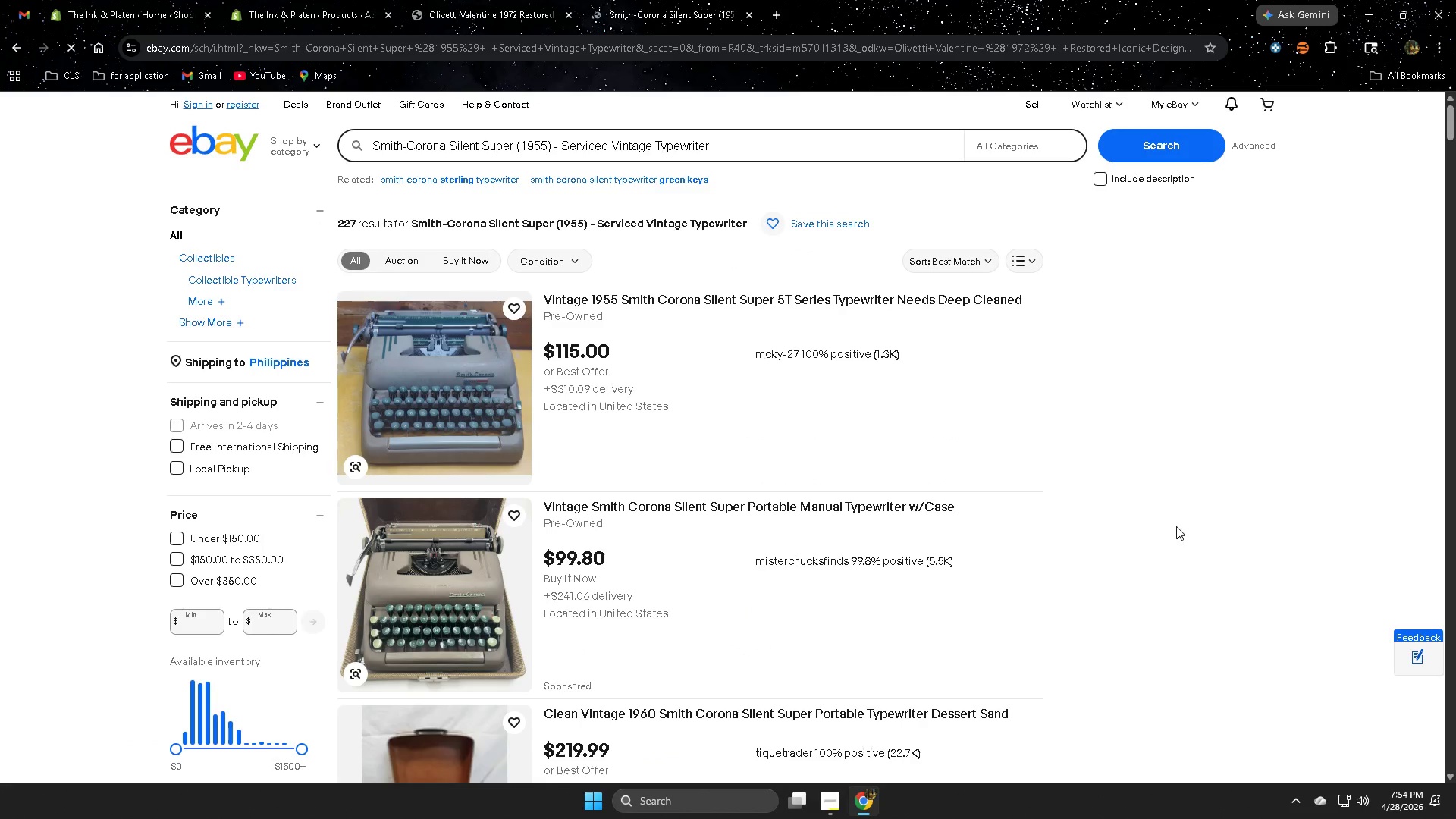 
scroll: coordinate [1174, 526], scroll_direction: down, amount: 4.0
 